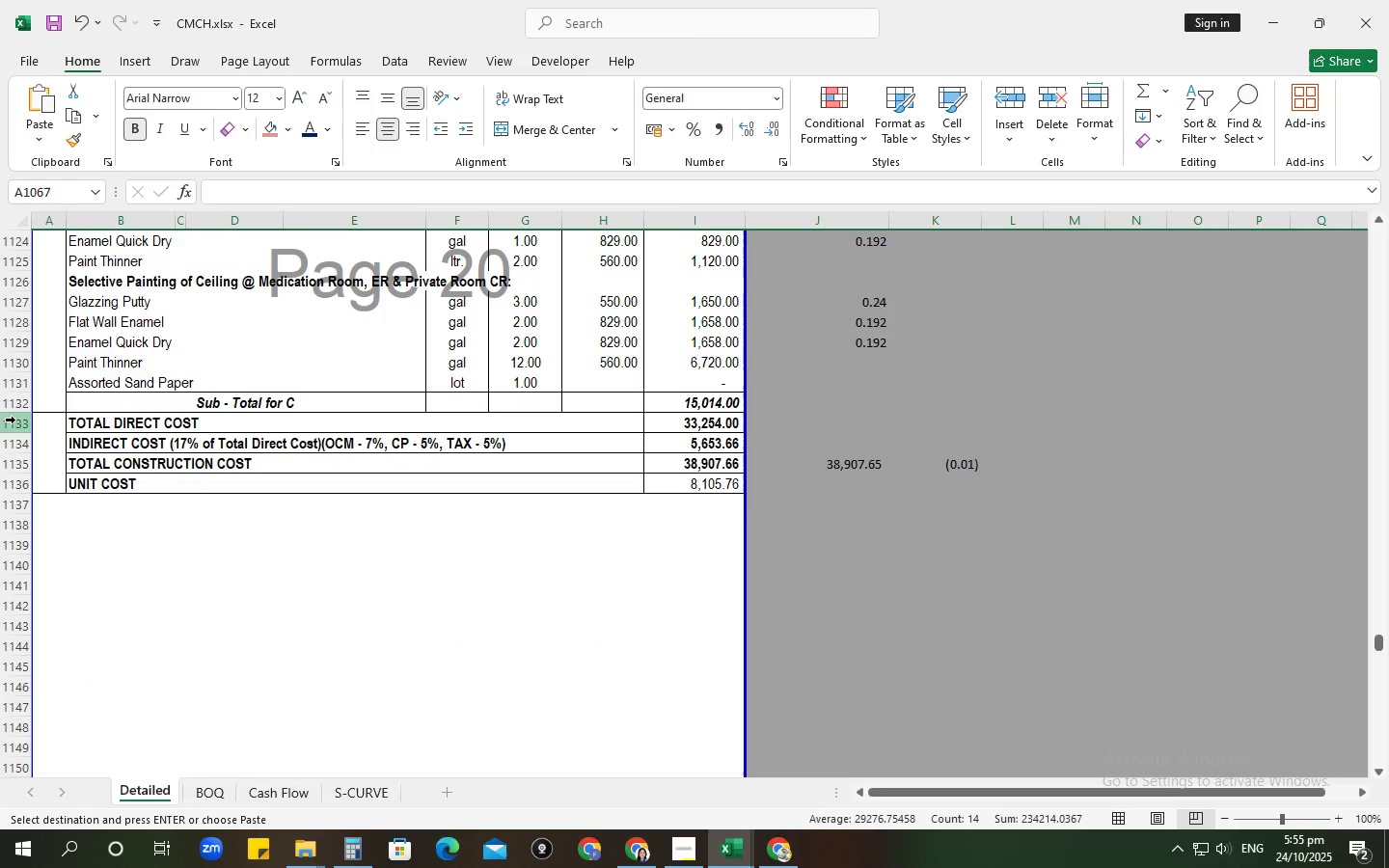 
left_click([11, 420])
 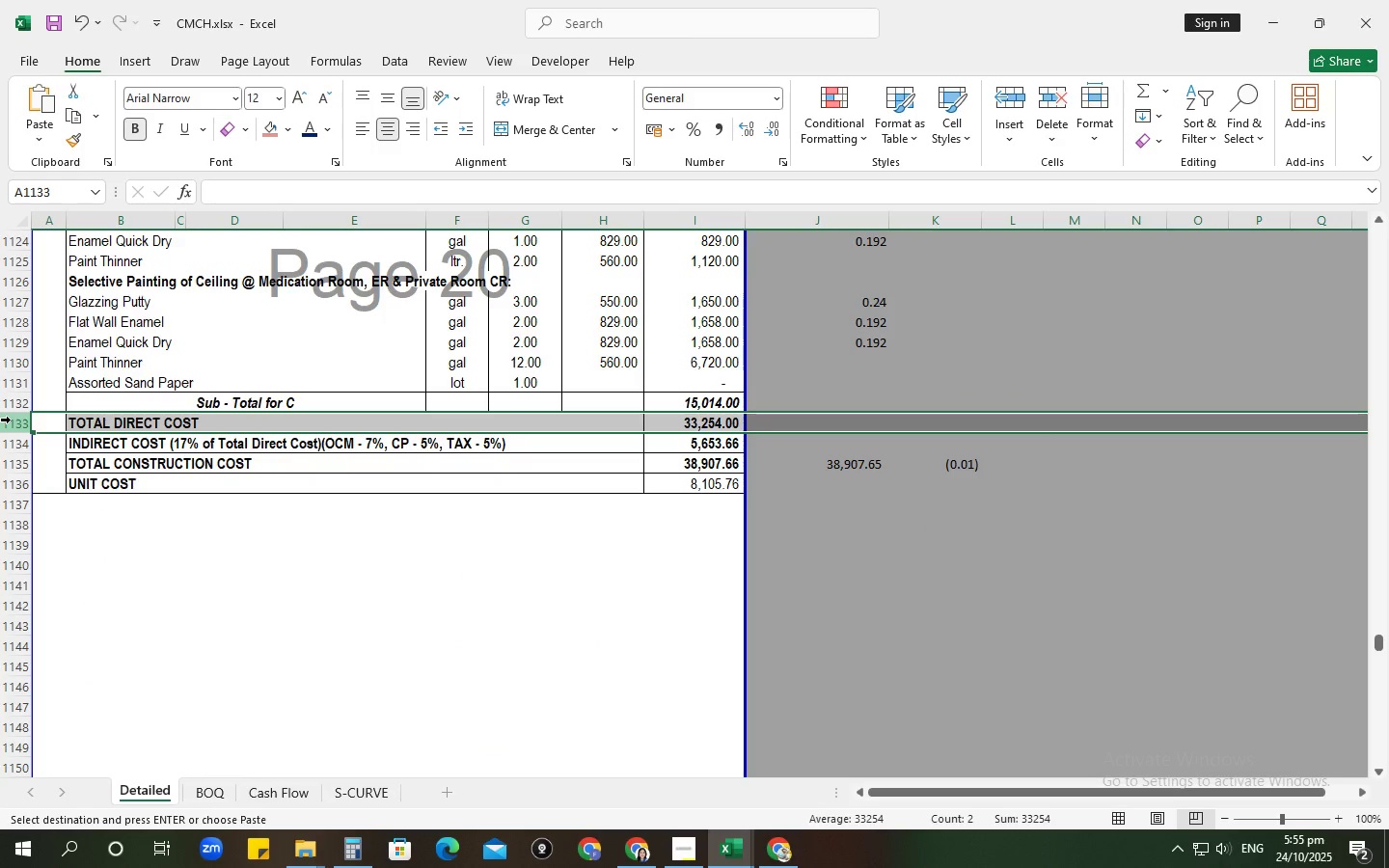 
key(Control+V)
 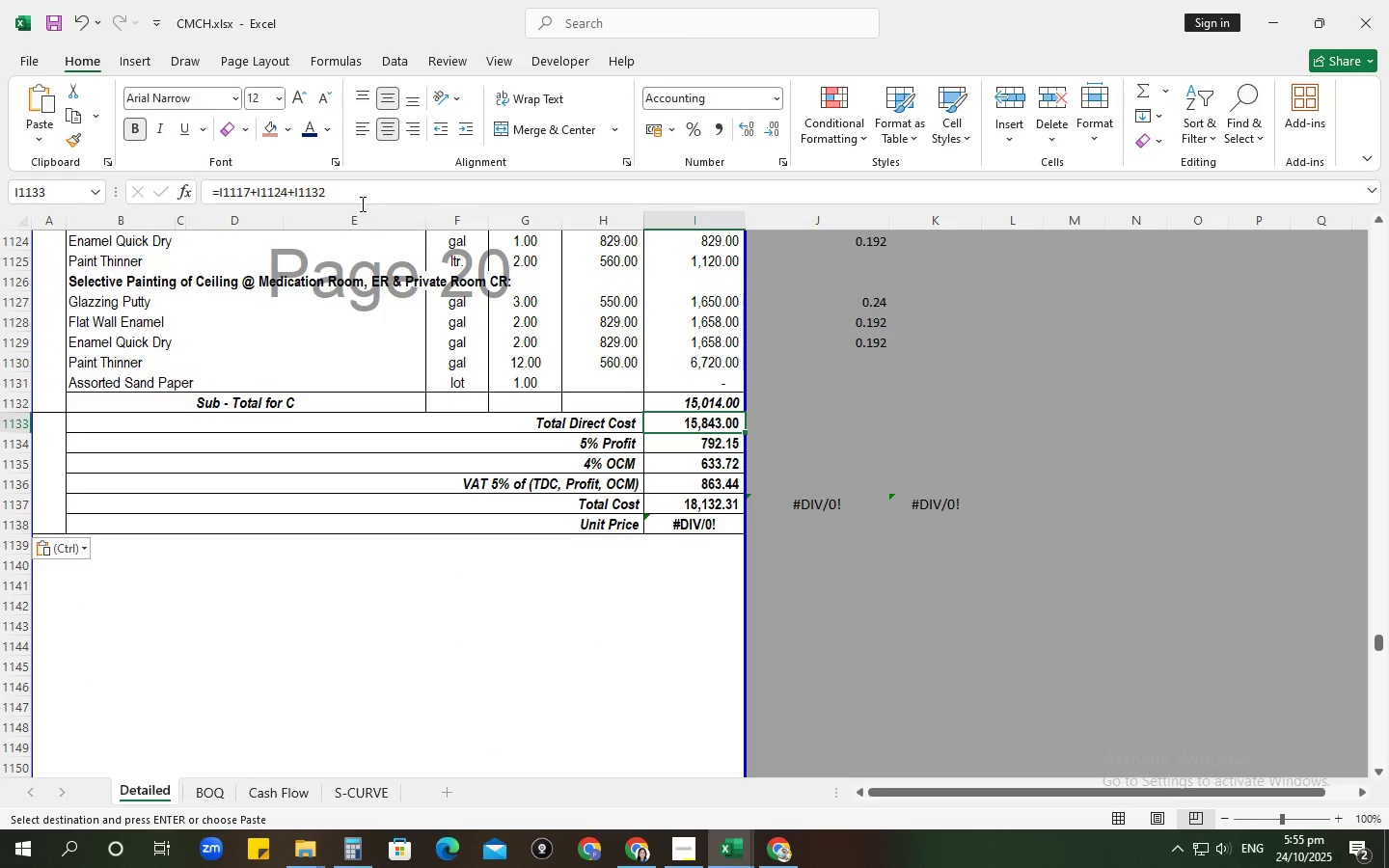 
scroll: coordinate [713, 530], scroll_direction: up, amount: 7.0
 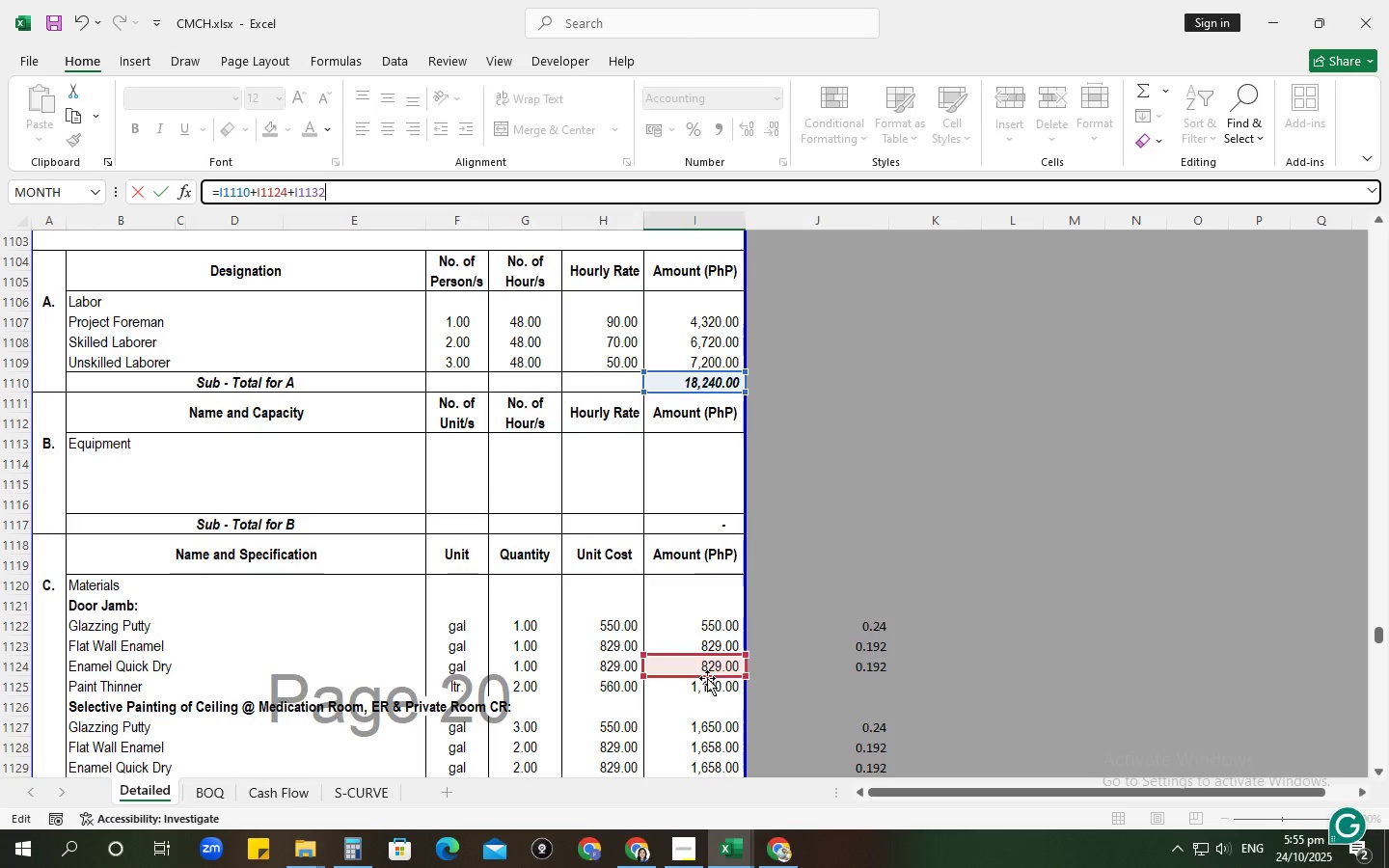 
left_click([707, 678])
 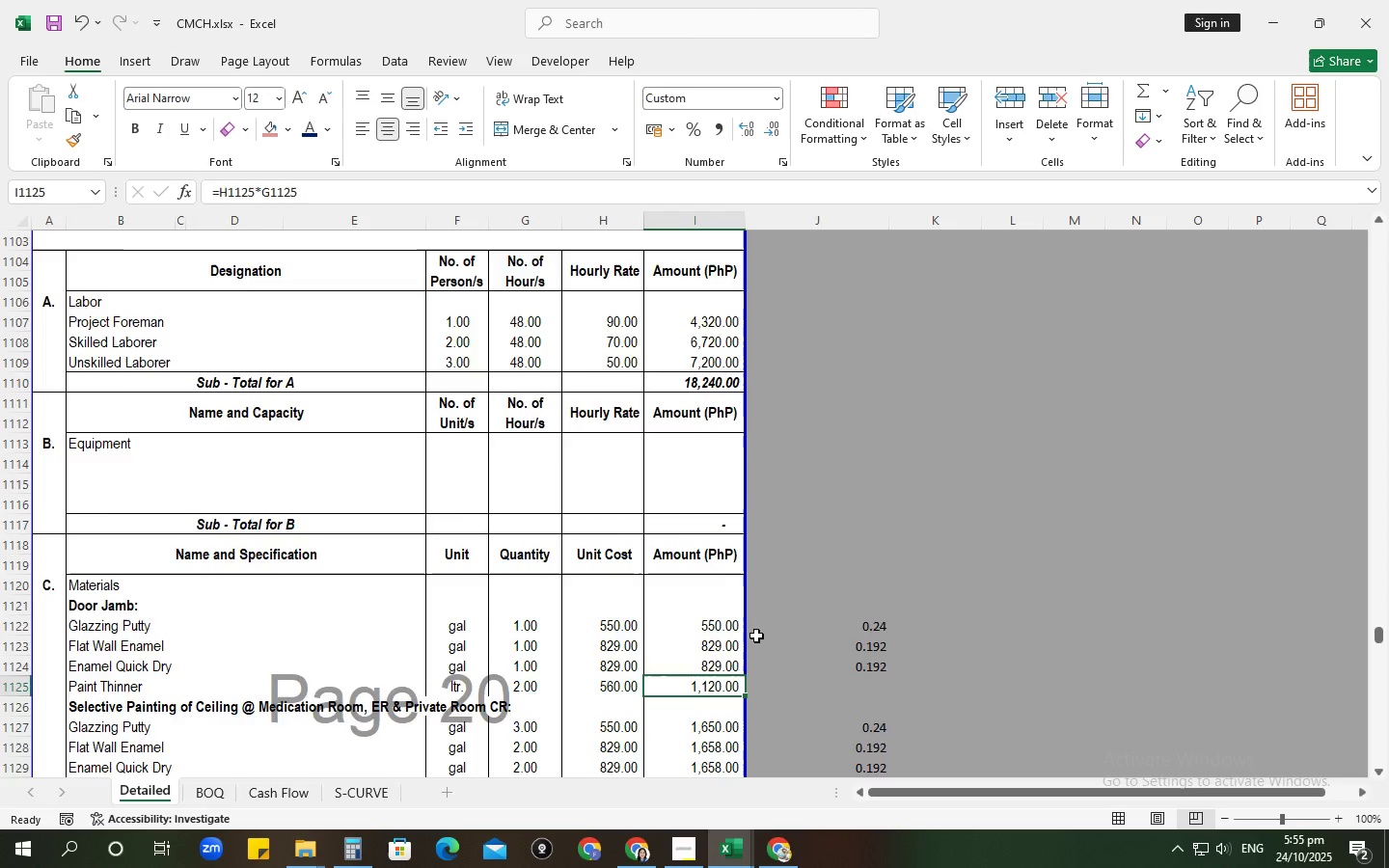 
scroll: coordinate [756, 631], scroll_direction: down, amount: 4.0
 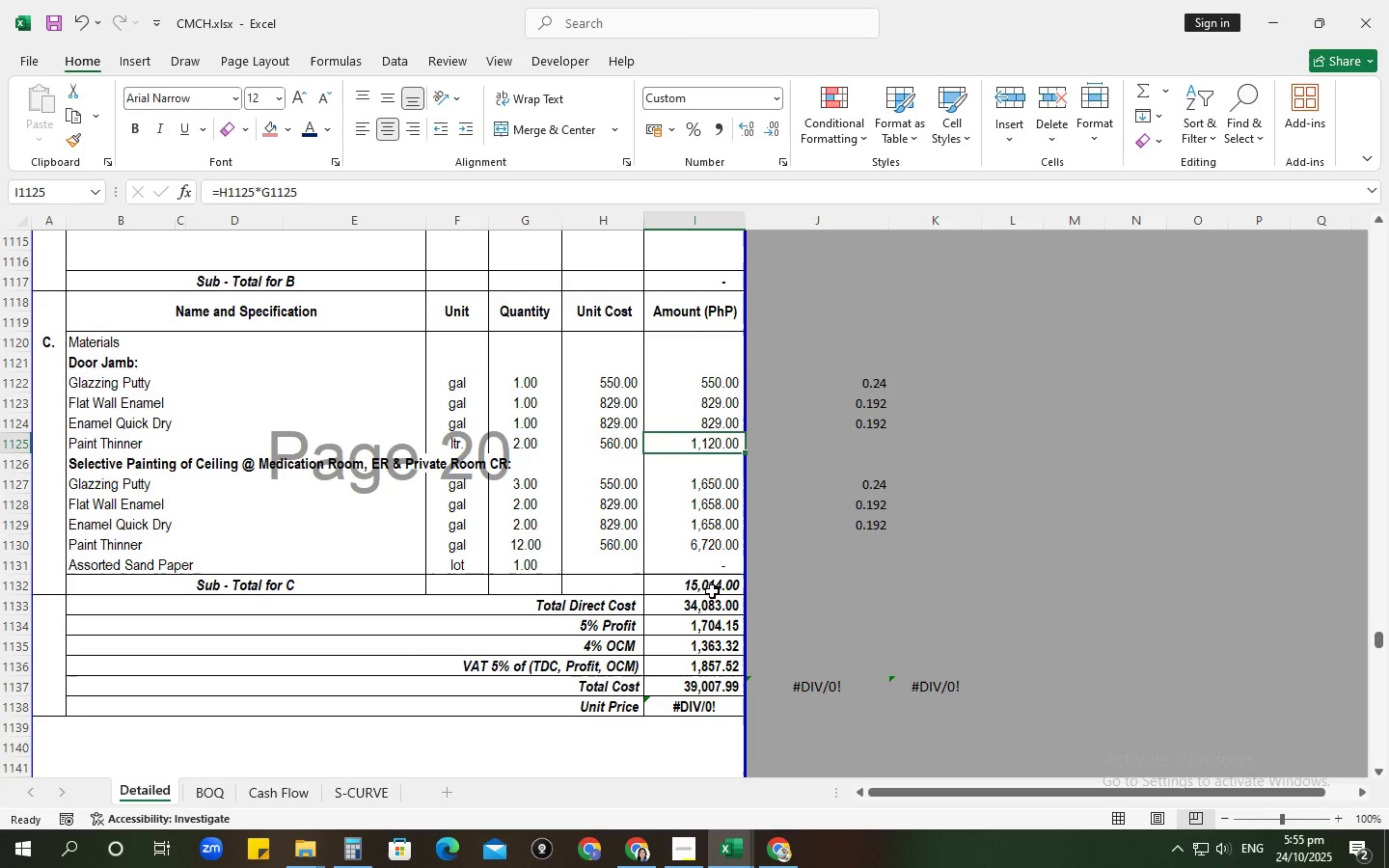 
left_click([711, 588])
 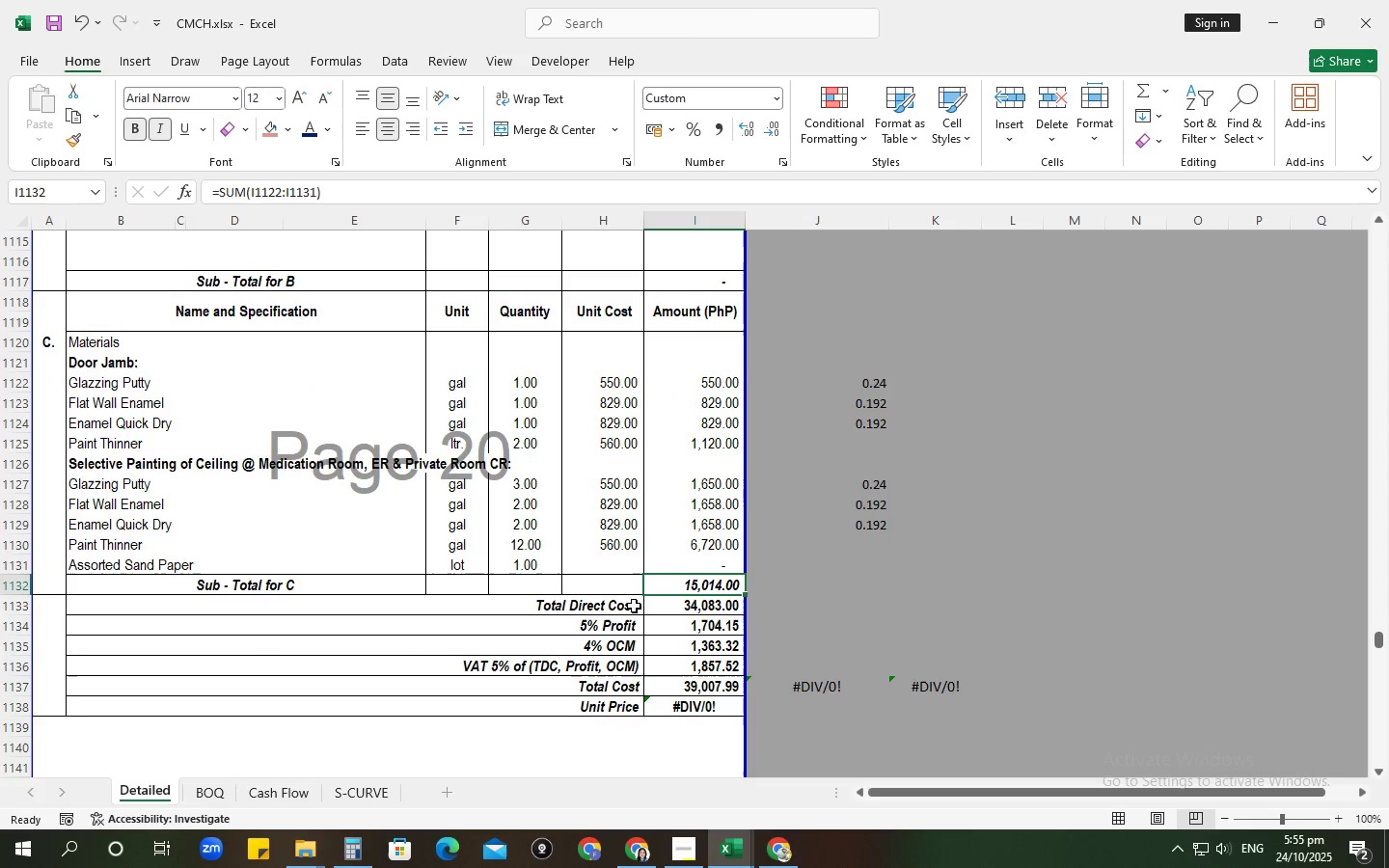 
left_click([634, 600])
 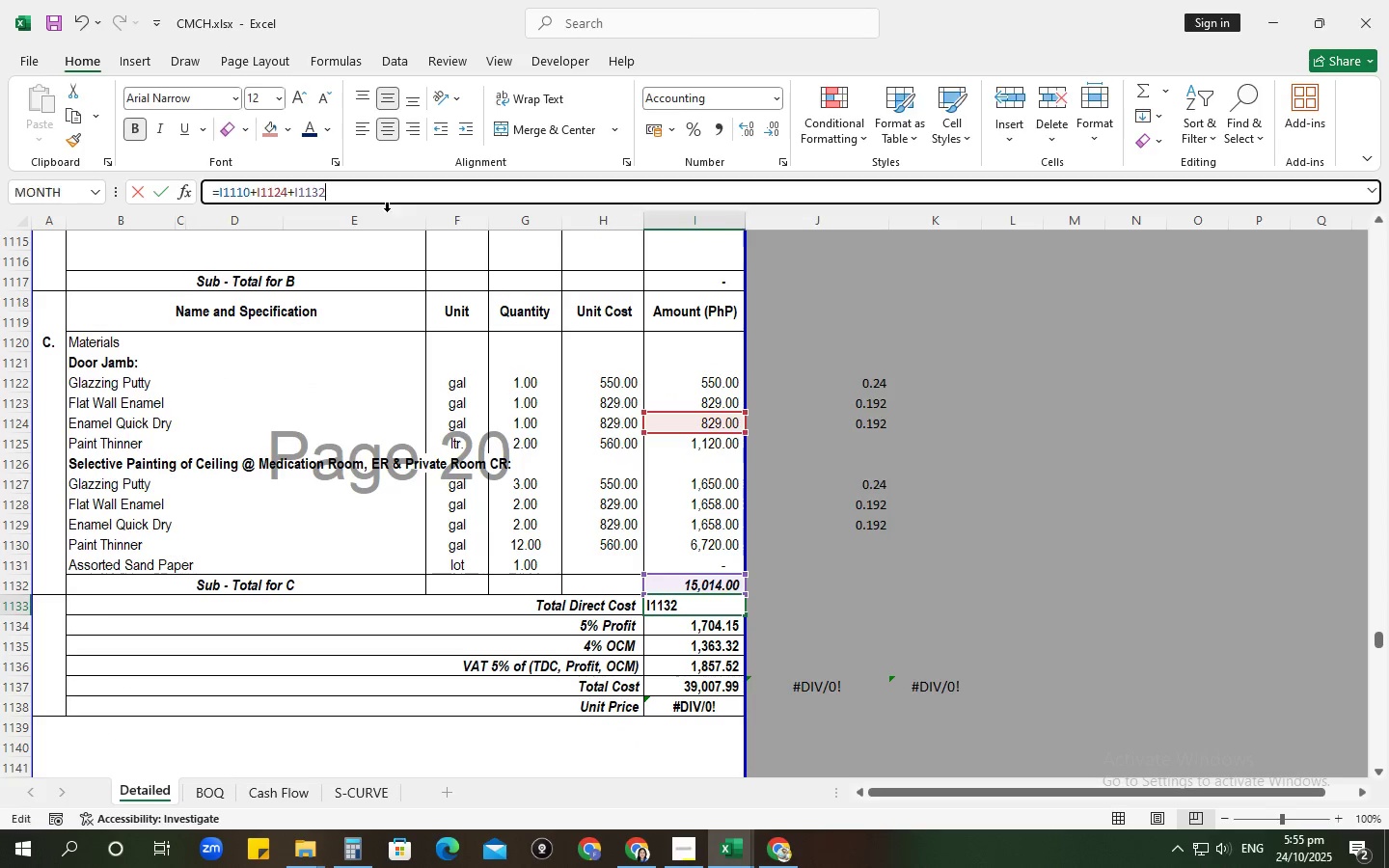 
scroll: coordinate [710, 592], scroll_direction: up, amount: 4.0
 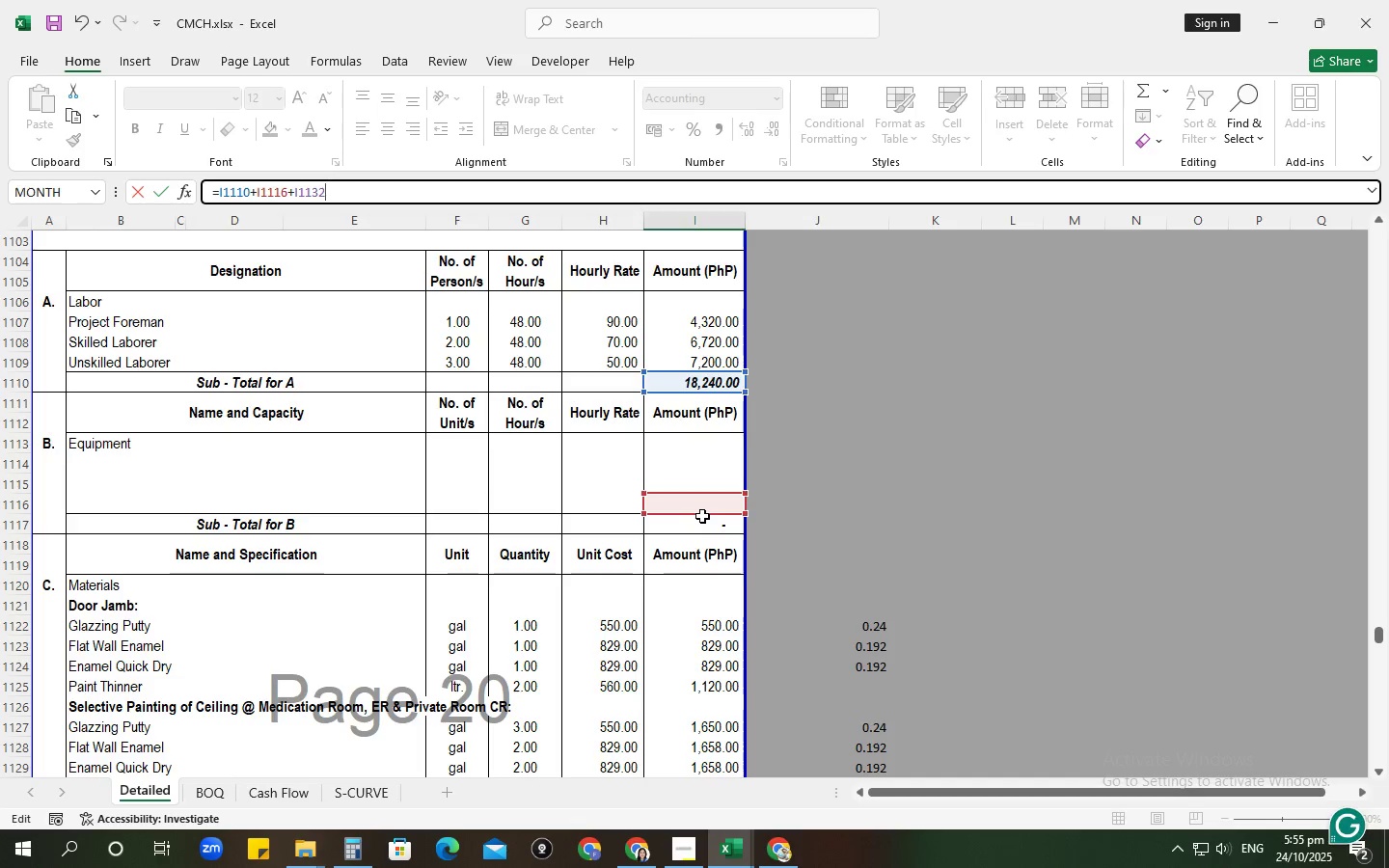 
wait(6.74)
 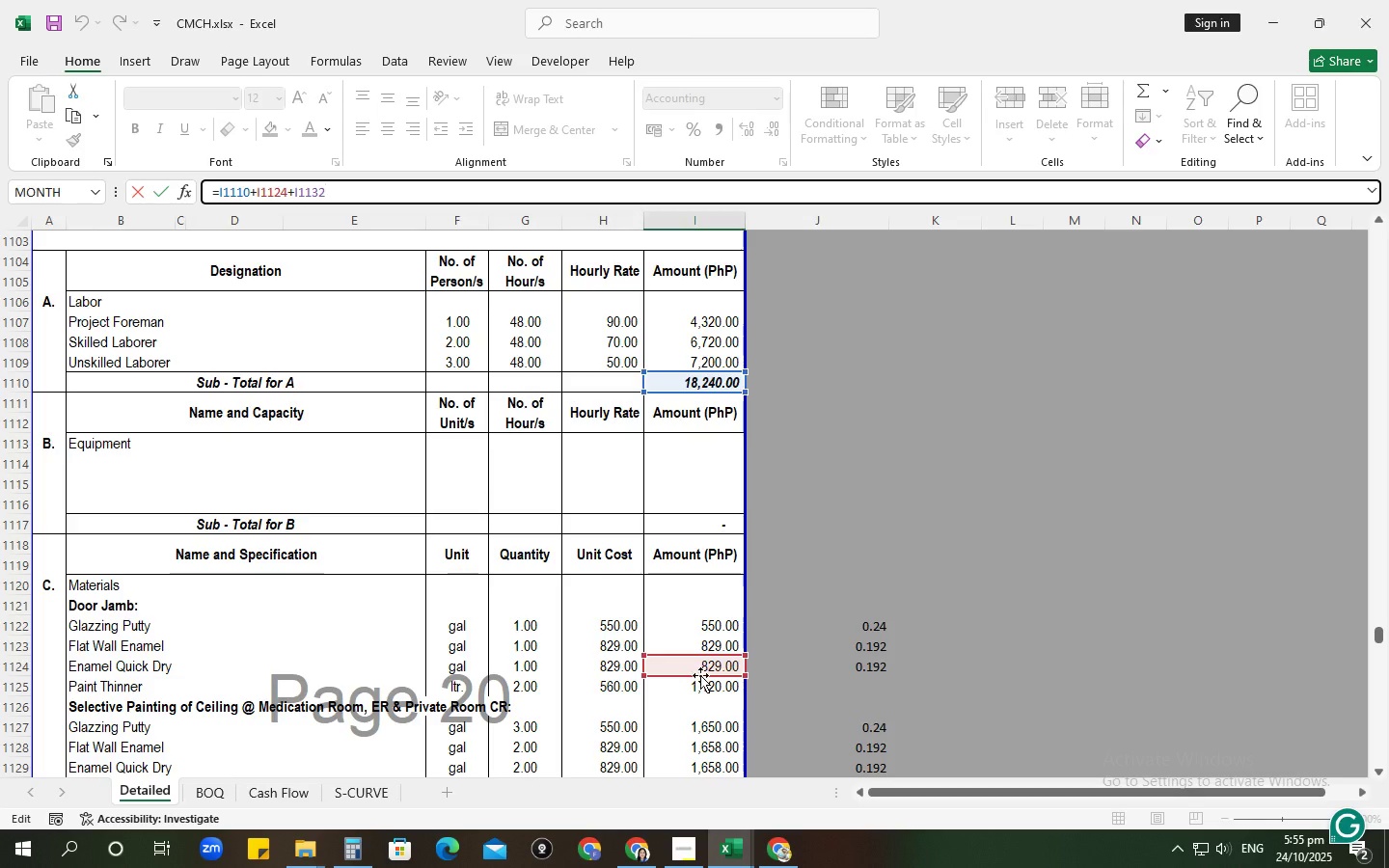 
key(NumpadEnter)
 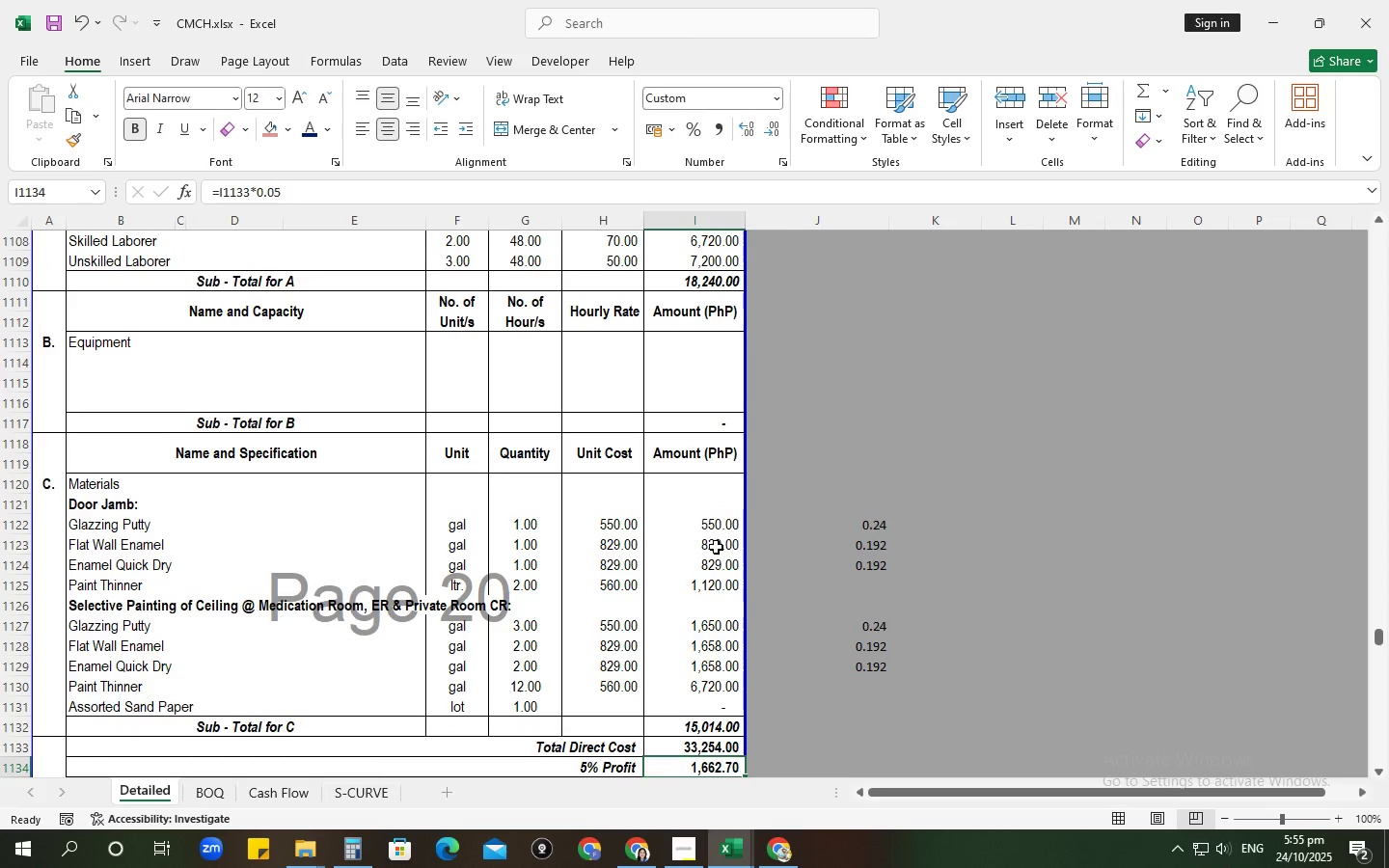 
scroll: coordinate [764, 581], scroll_direction: down, amount: 2.0
 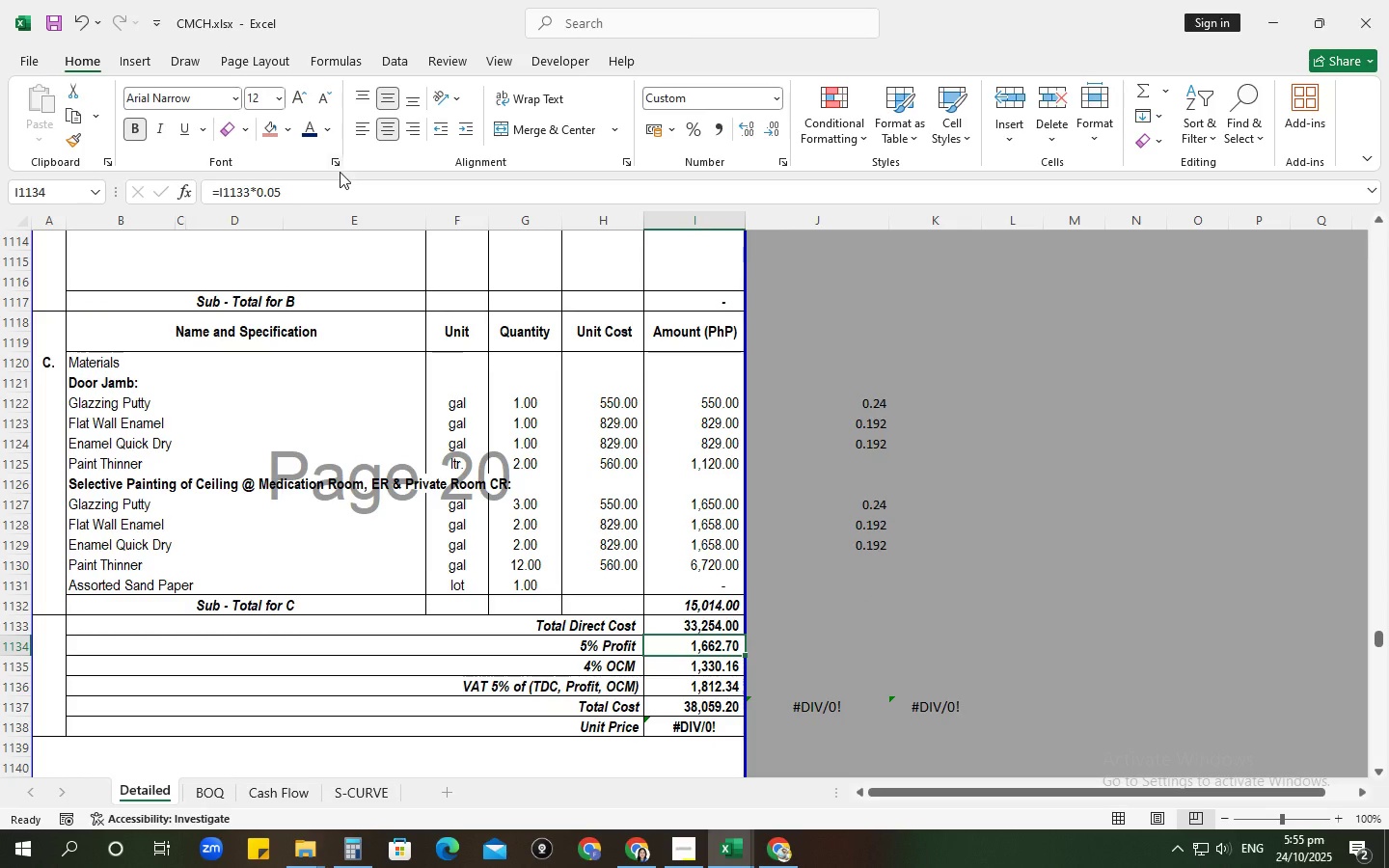 
double_click([347, 184])
 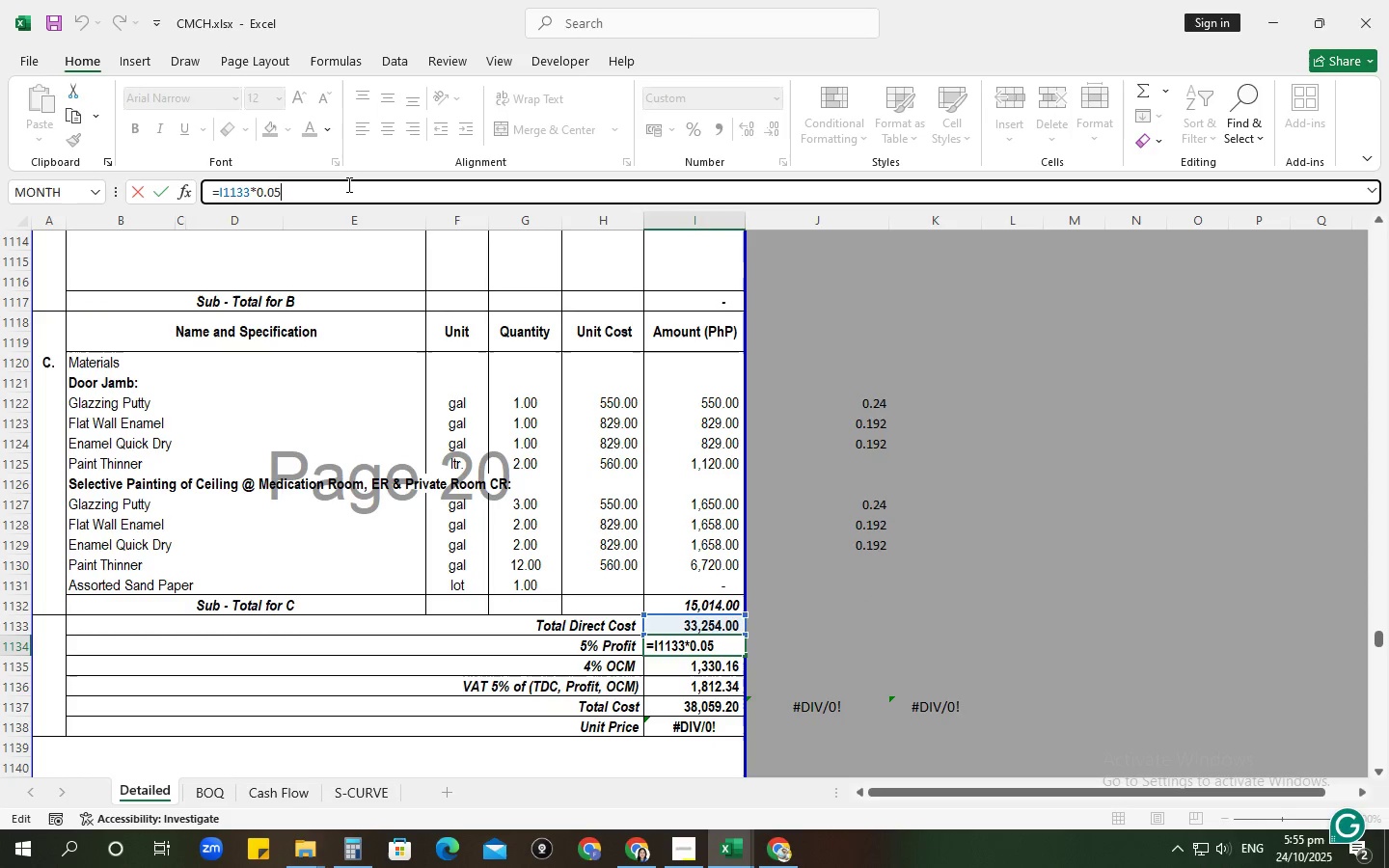 
key(NumpadEnter)
 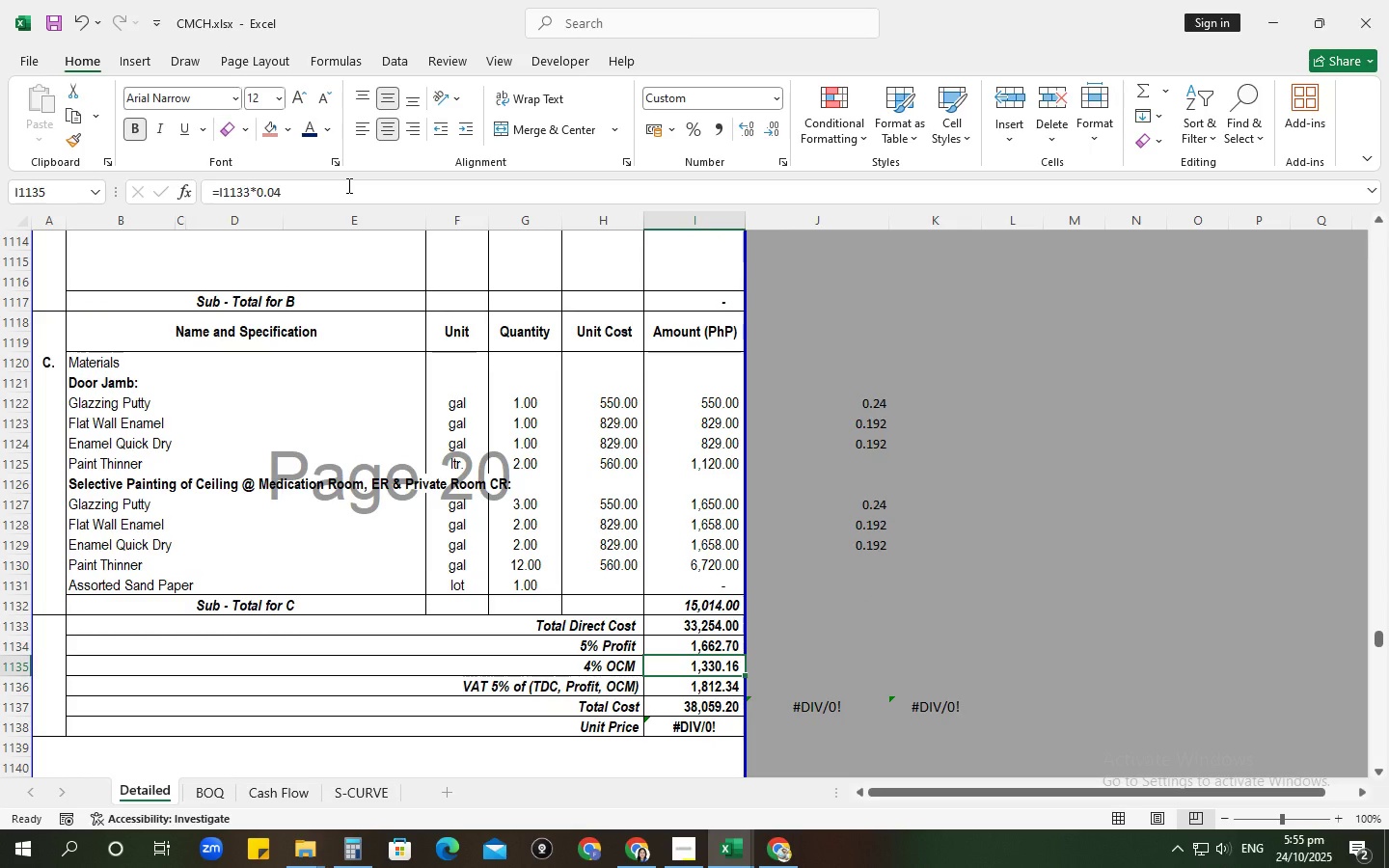 
left_click([347, 185])
 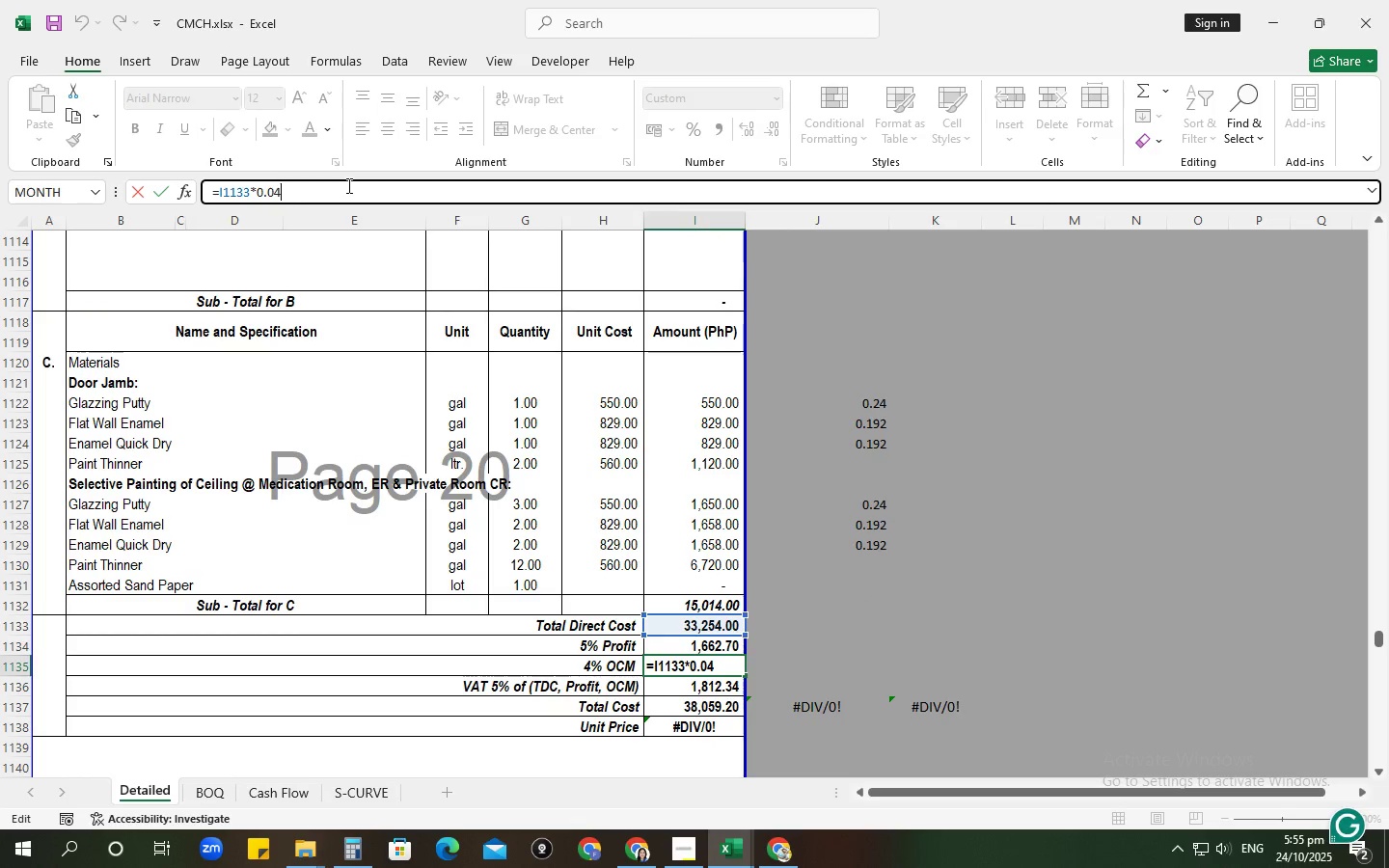 
key(NumpadEnter)
 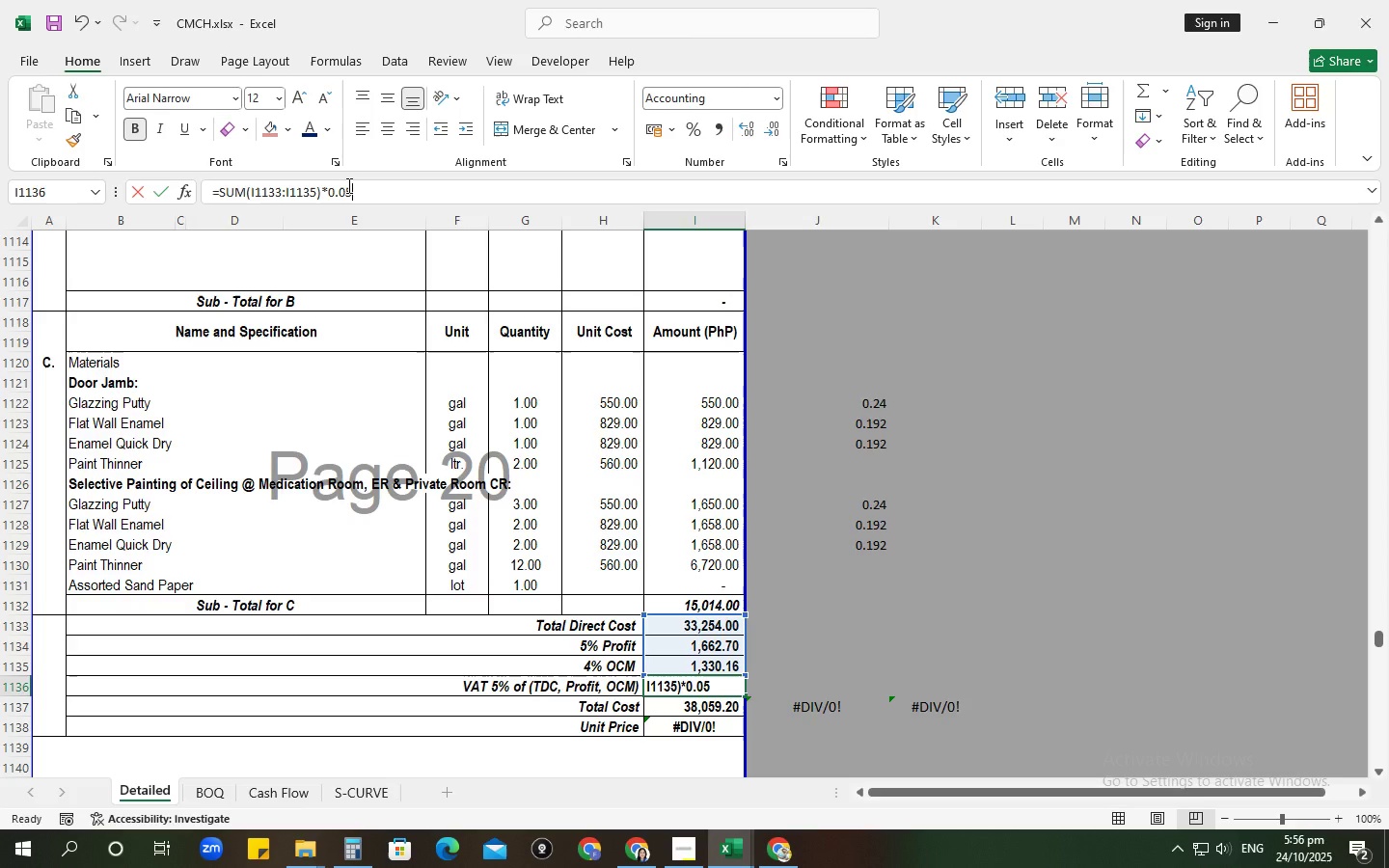 
left_click([347, 185])
 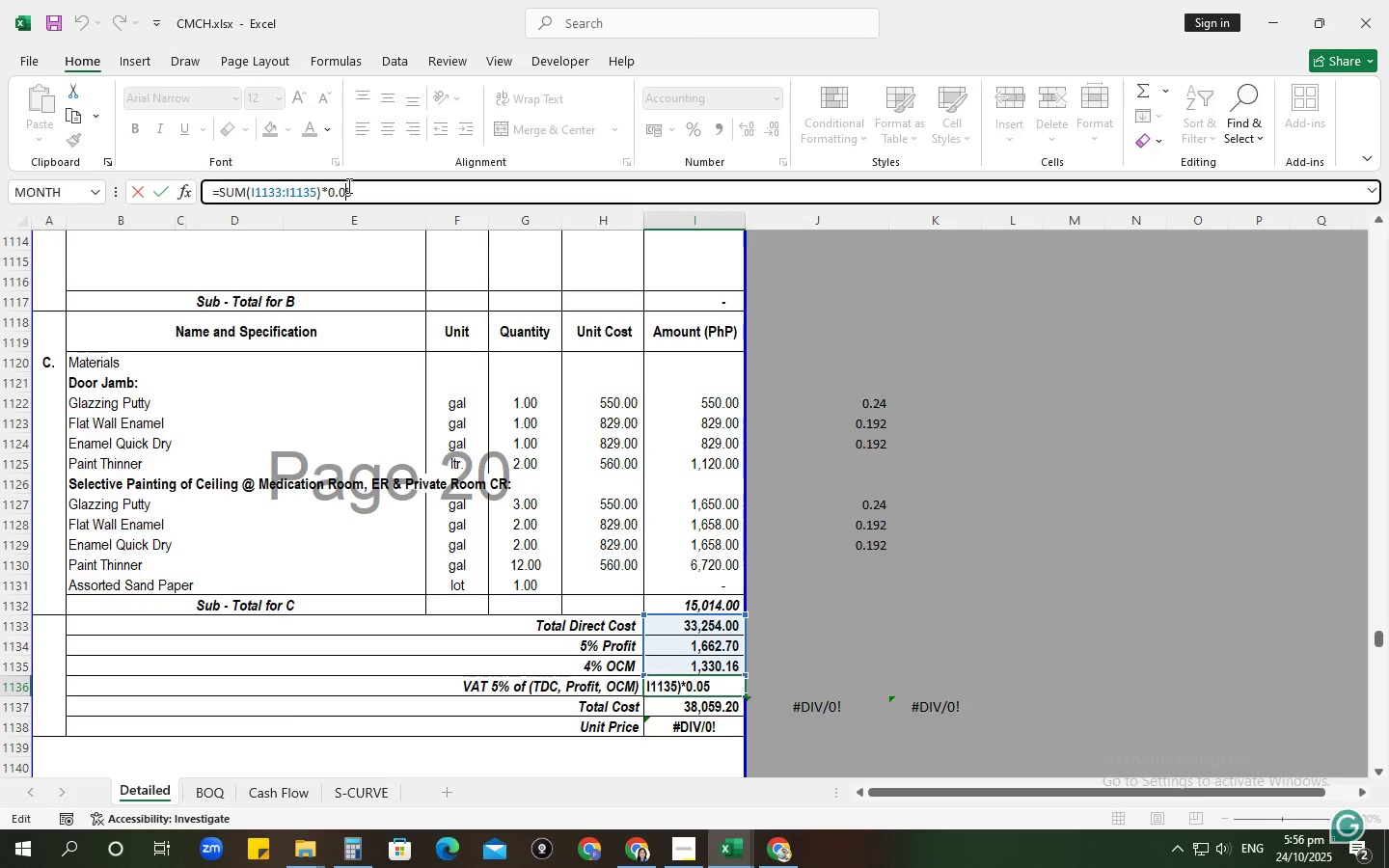 
key(NumpadEnter)
 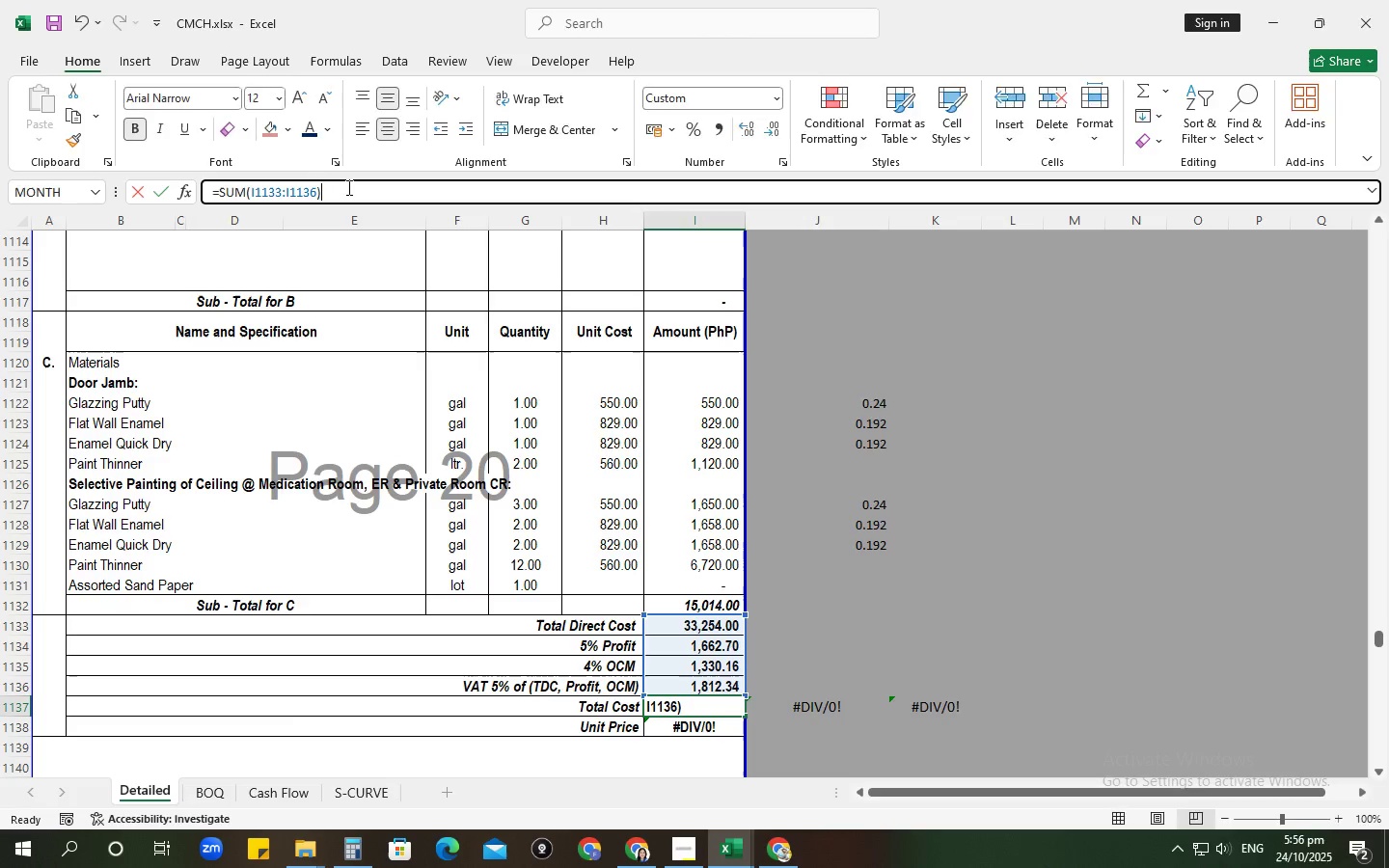 
key(NumpadEnter)
 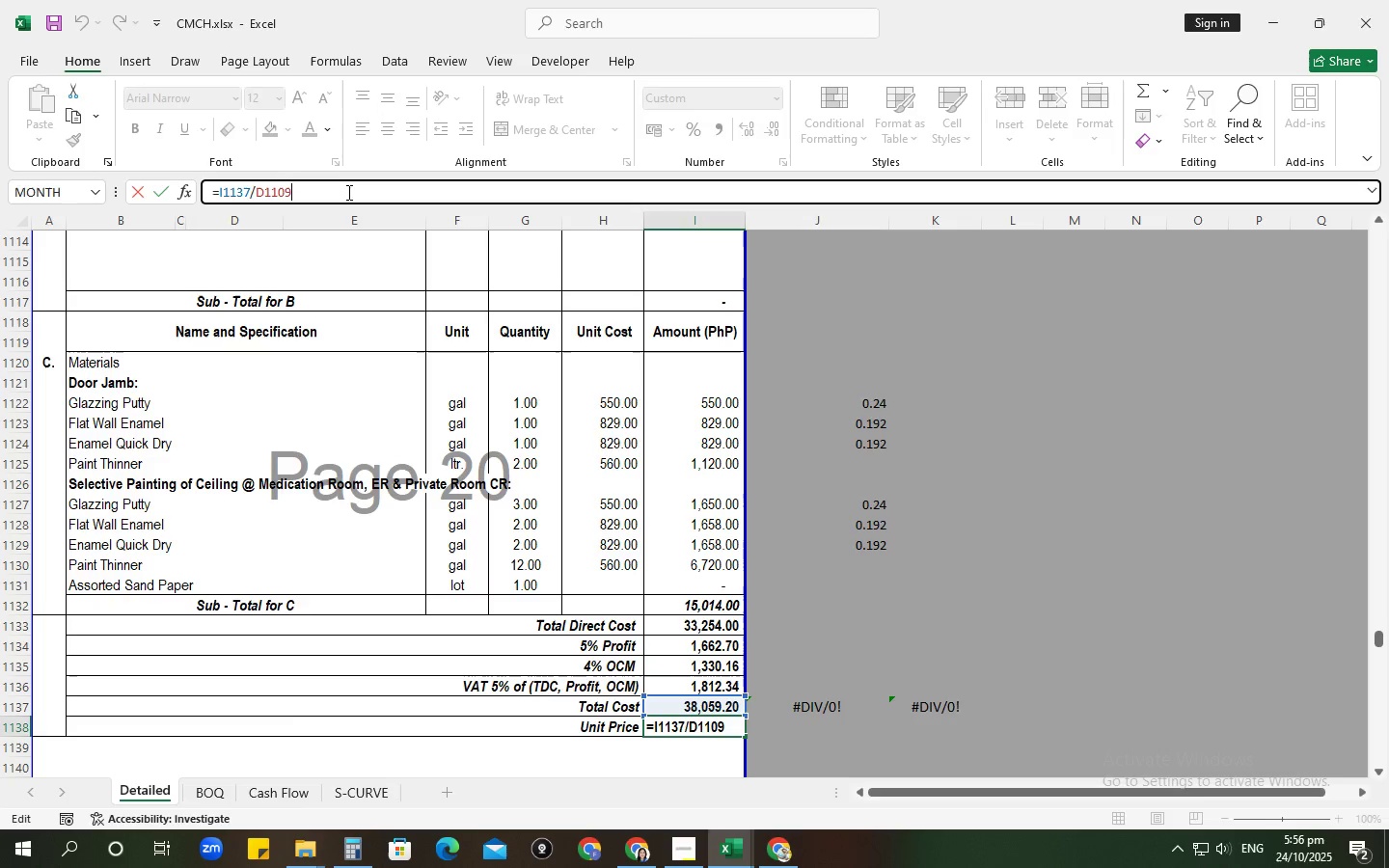 
scroll: coordinate [253, 405], scroll_direction: up, amount: 5.0
 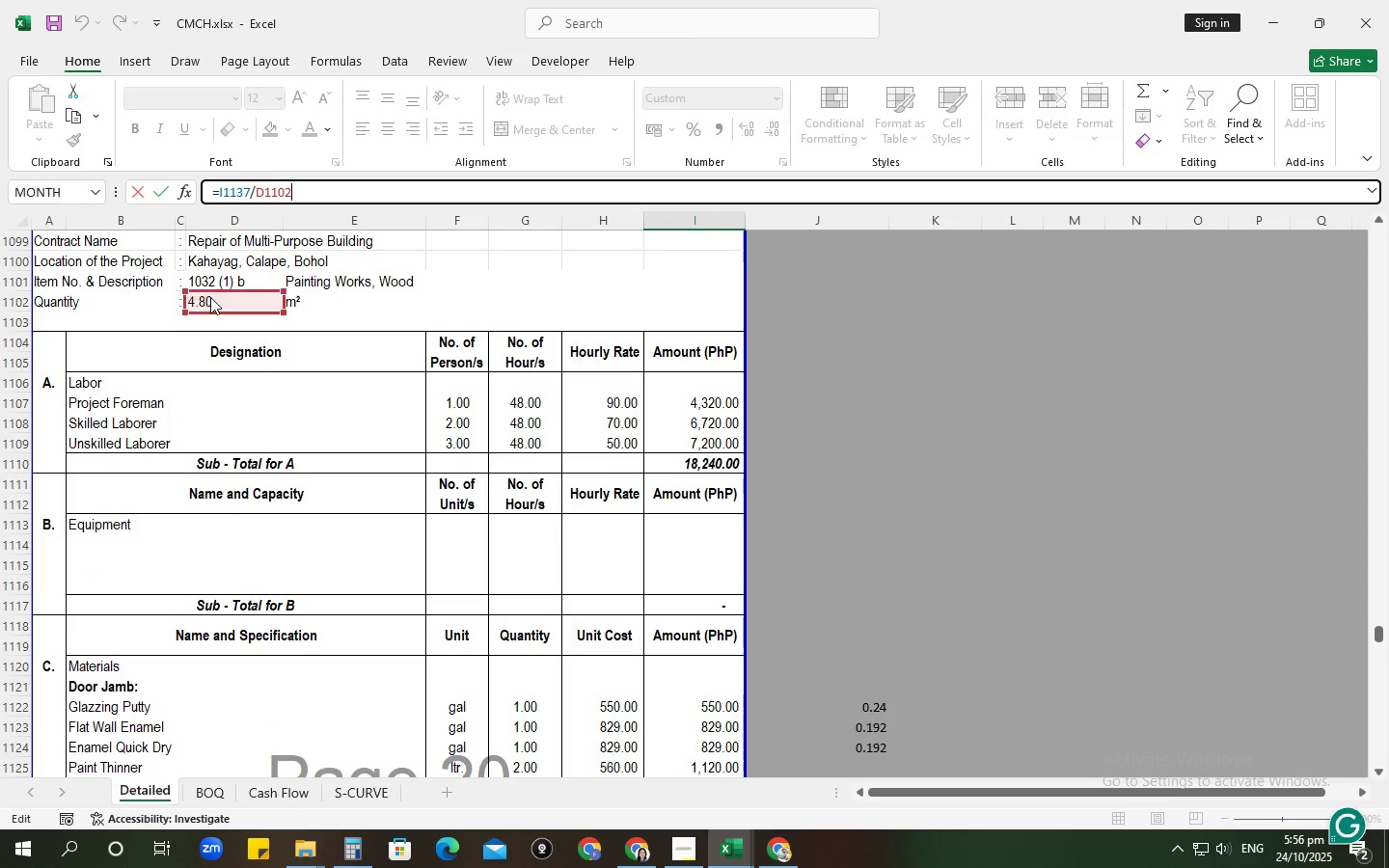 
key(NumpadEnter)
 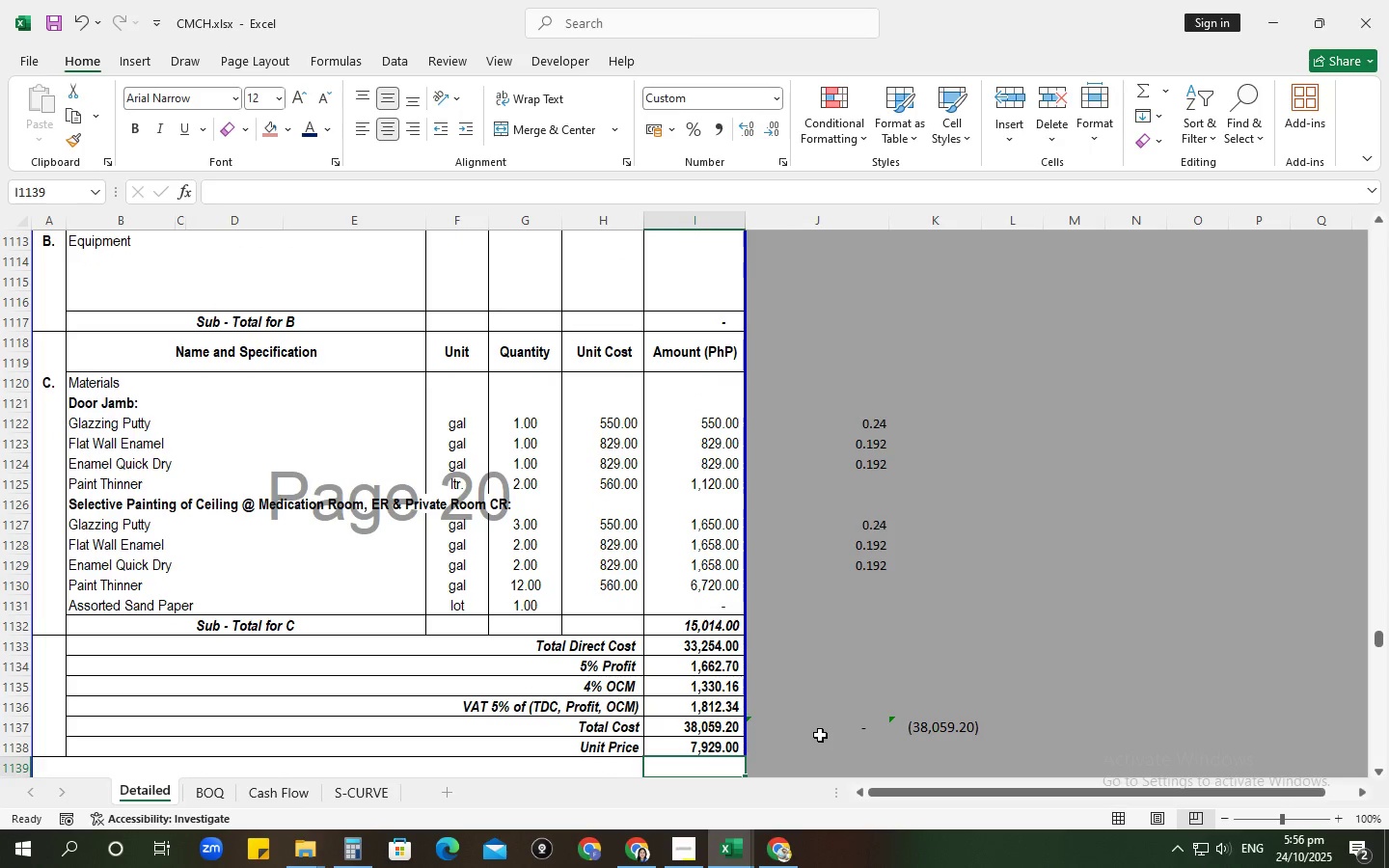 
left_click([818, 730])
 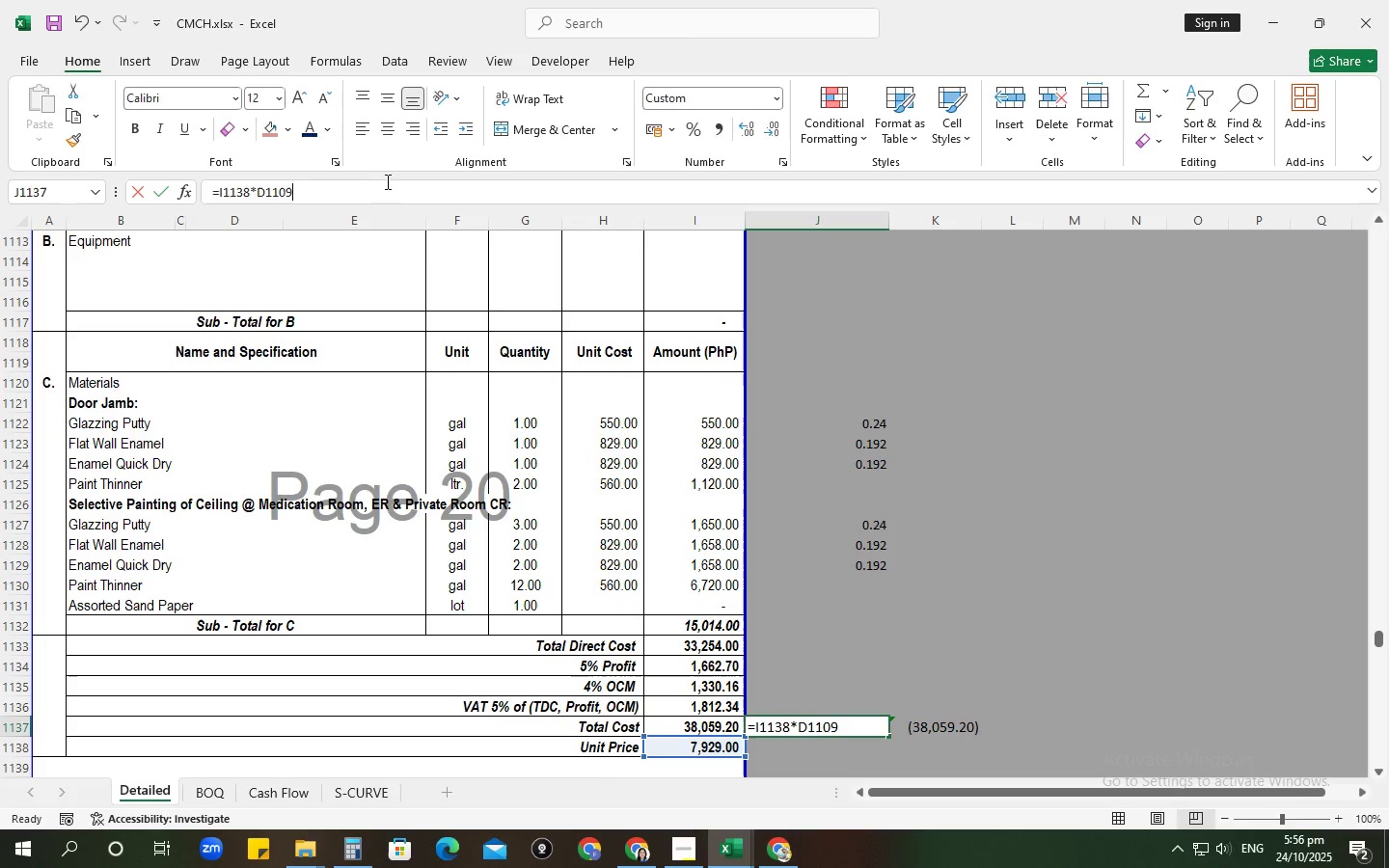 
scroll: coordinate [216, 419], scroll_direction: up, amount: 5.0
 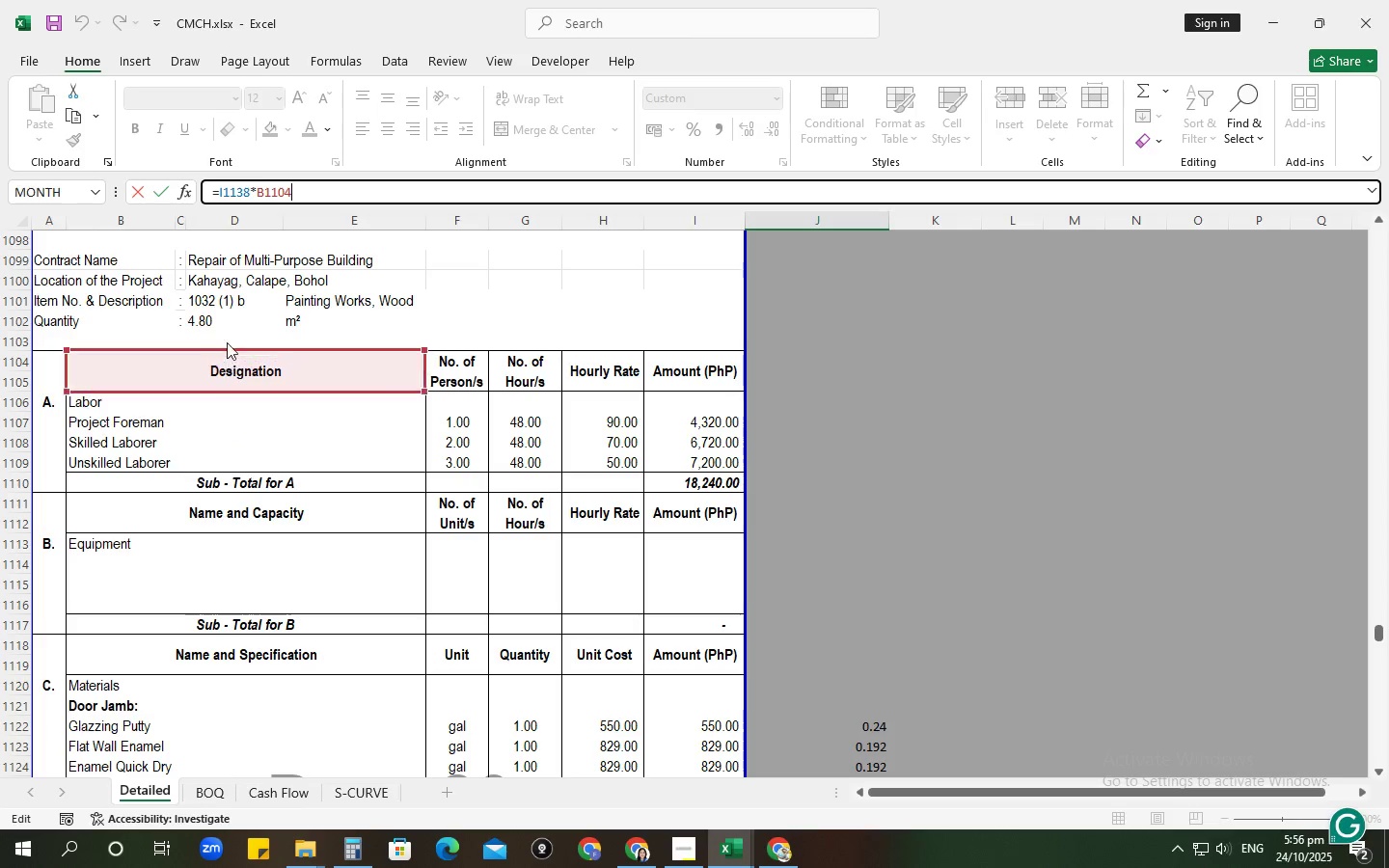 
key(NumpadEnter)
 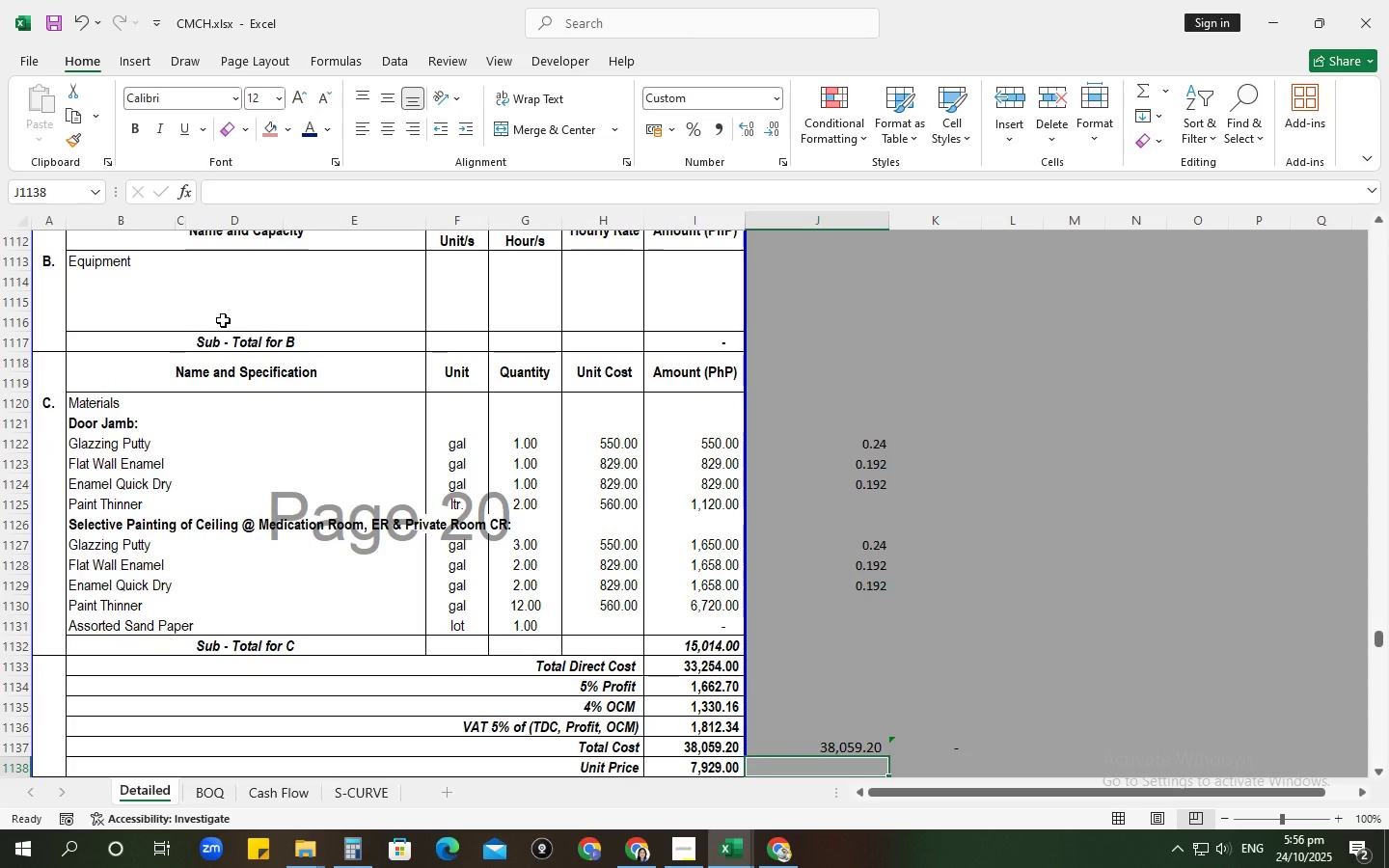 
key(Control+S)
 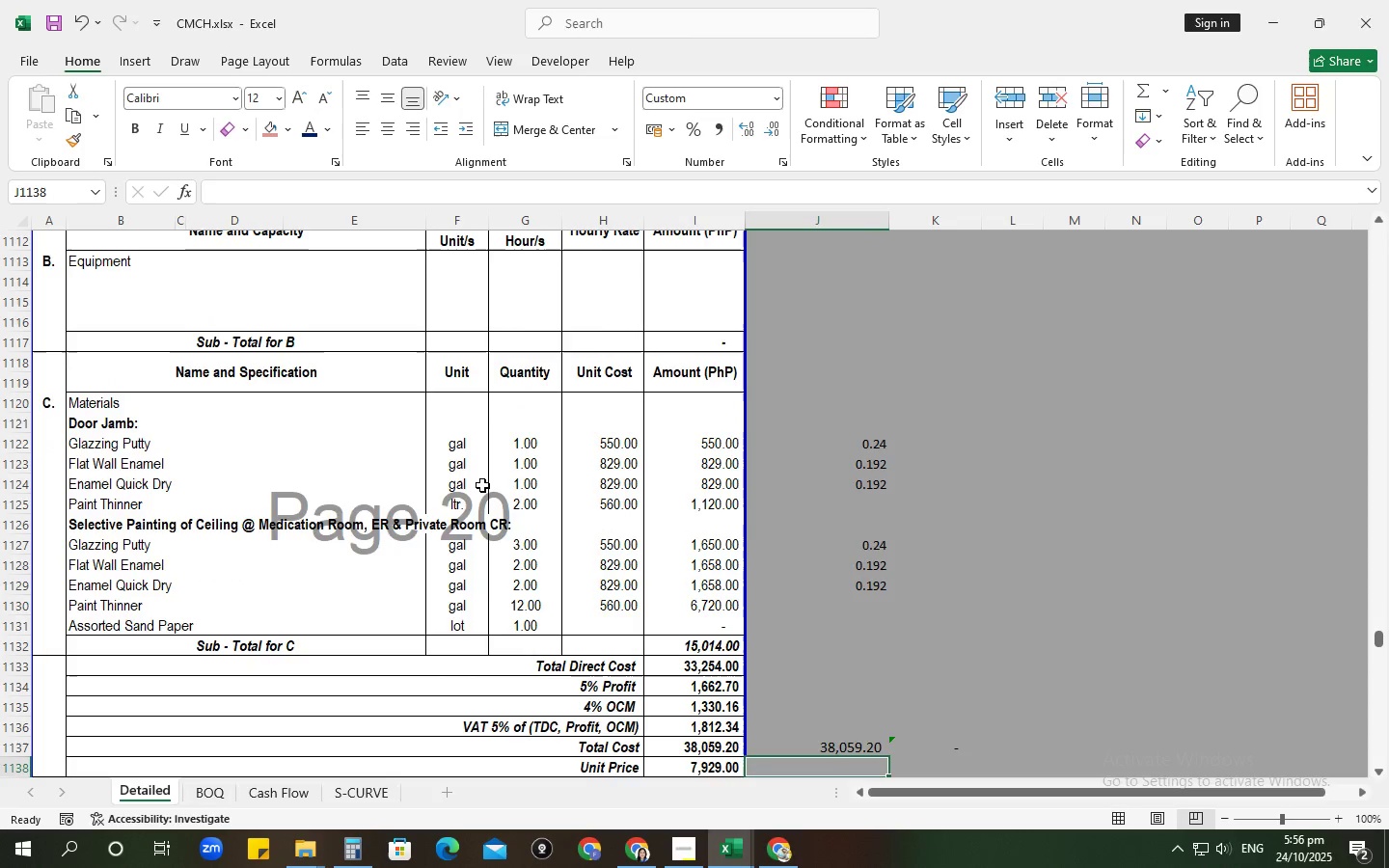 
scroll: coordinate [488, 487], scroll_direction: down, amount: 5.0
 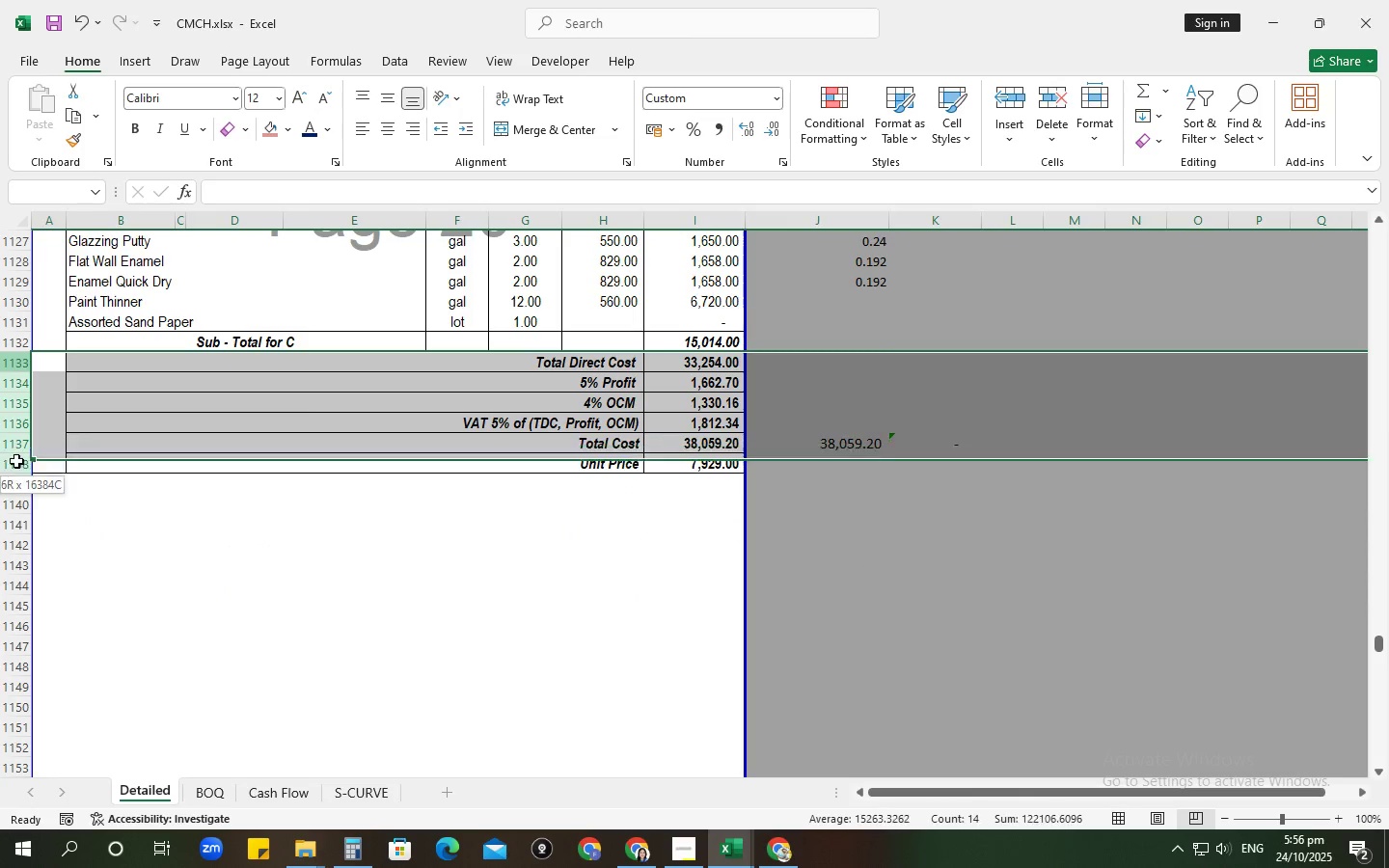 
key(Control+C)
 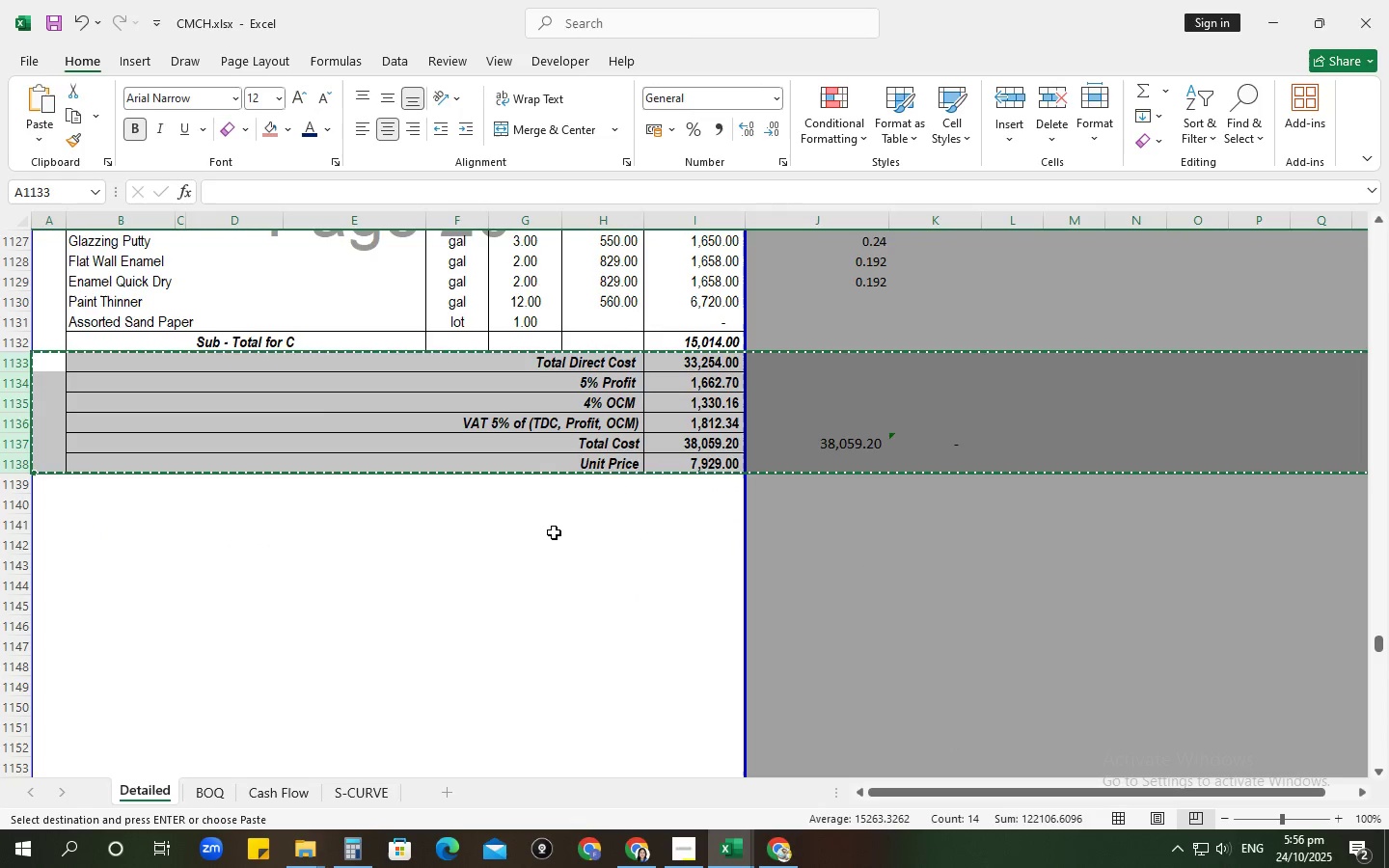 
scroll: coordinate [554, 535], scroll_direction: down, amount: 16.0
 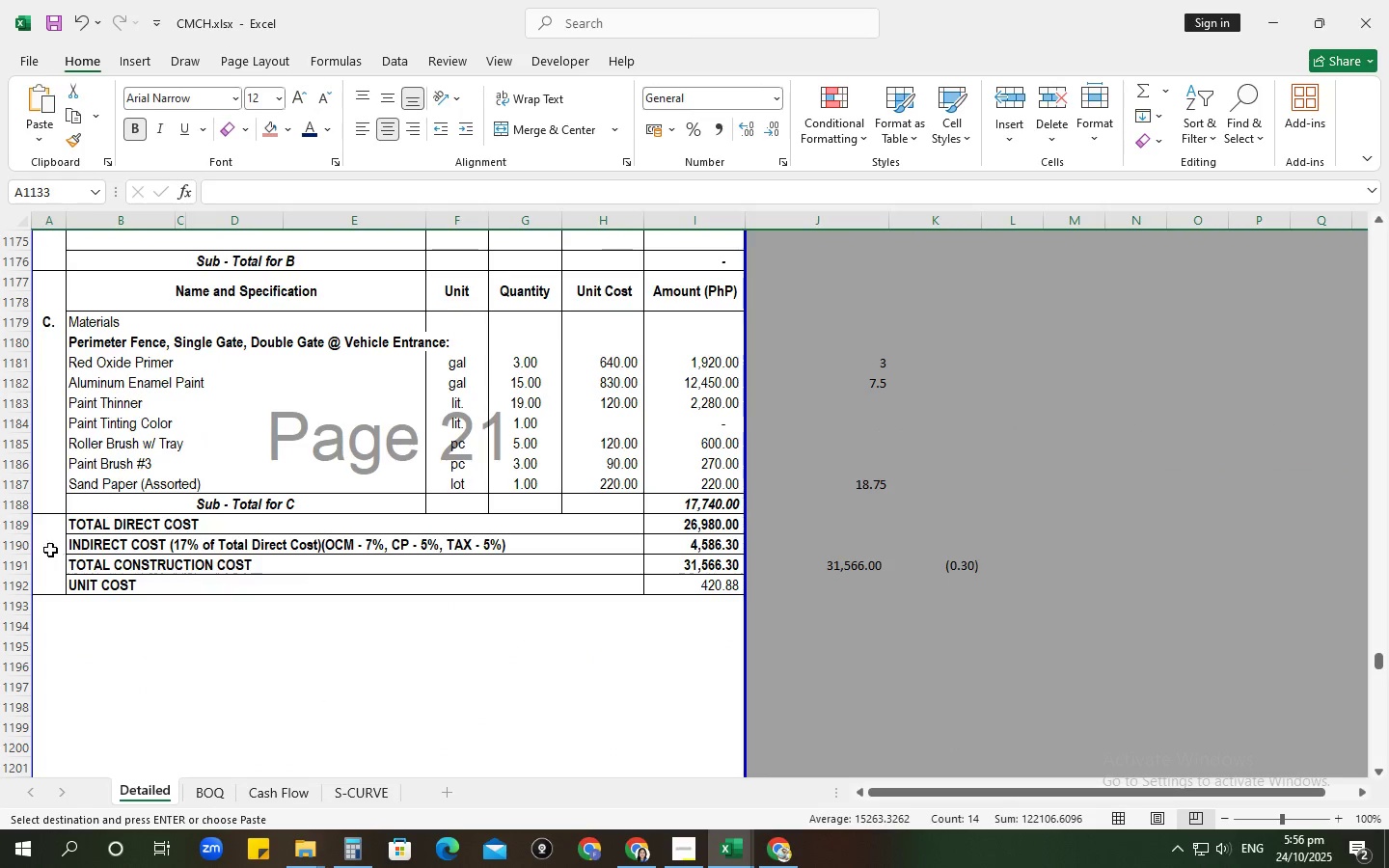 
left_click([6, 525])
 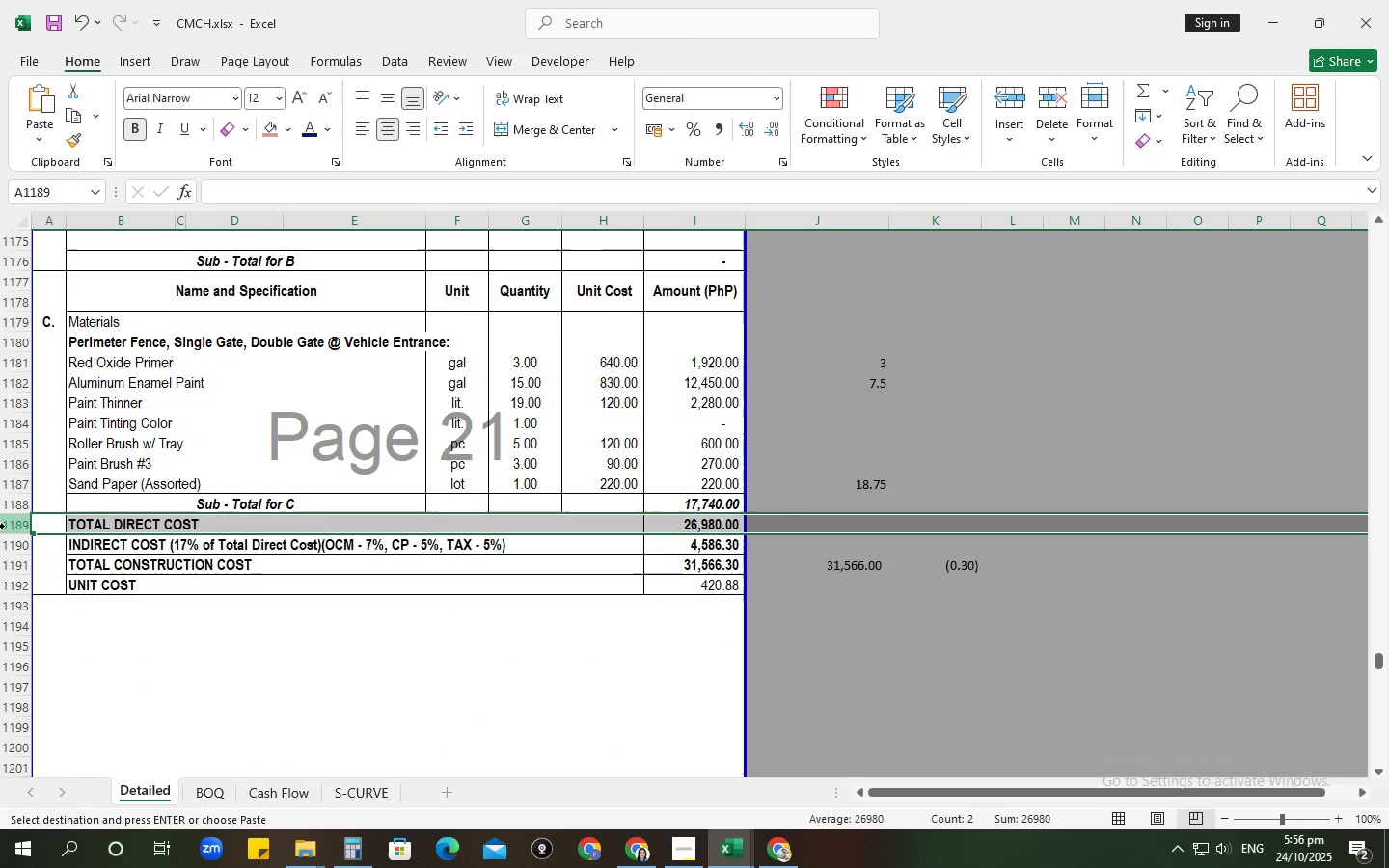 
key(Control+V)
 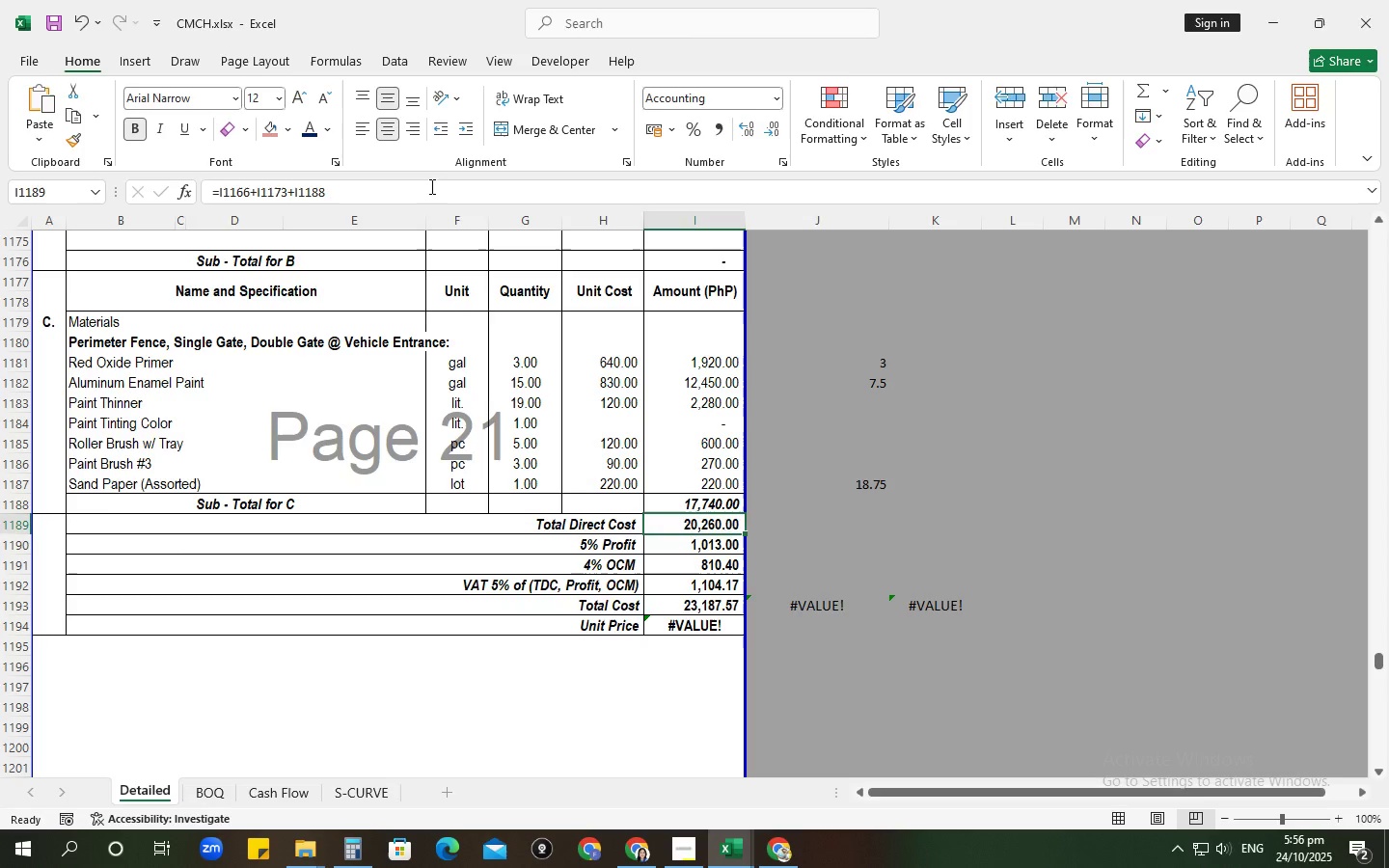 
scroll: coordinate [719, 461], scroll_direction: up, amount: 5.0
 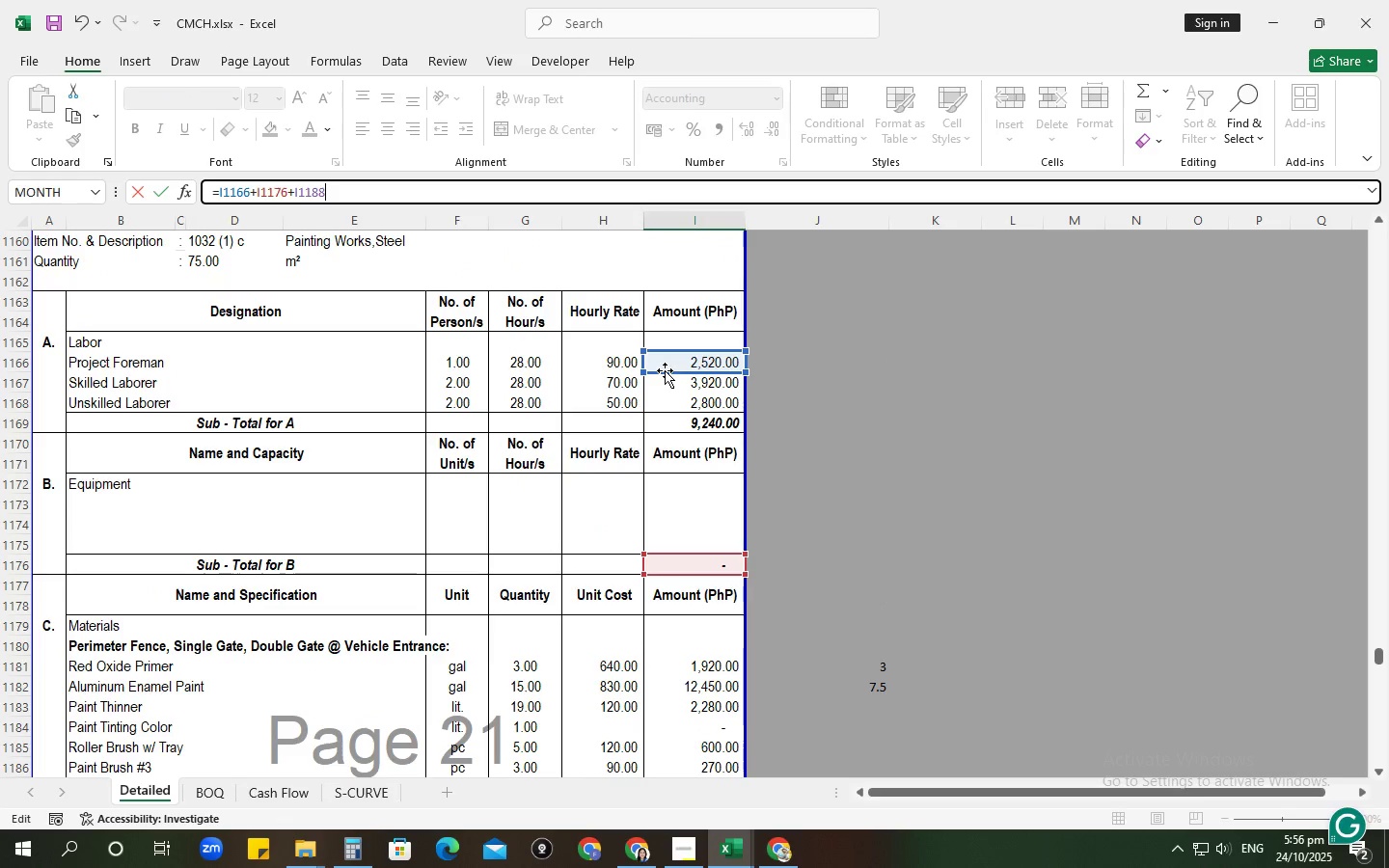 
key(NumpadEnter)
 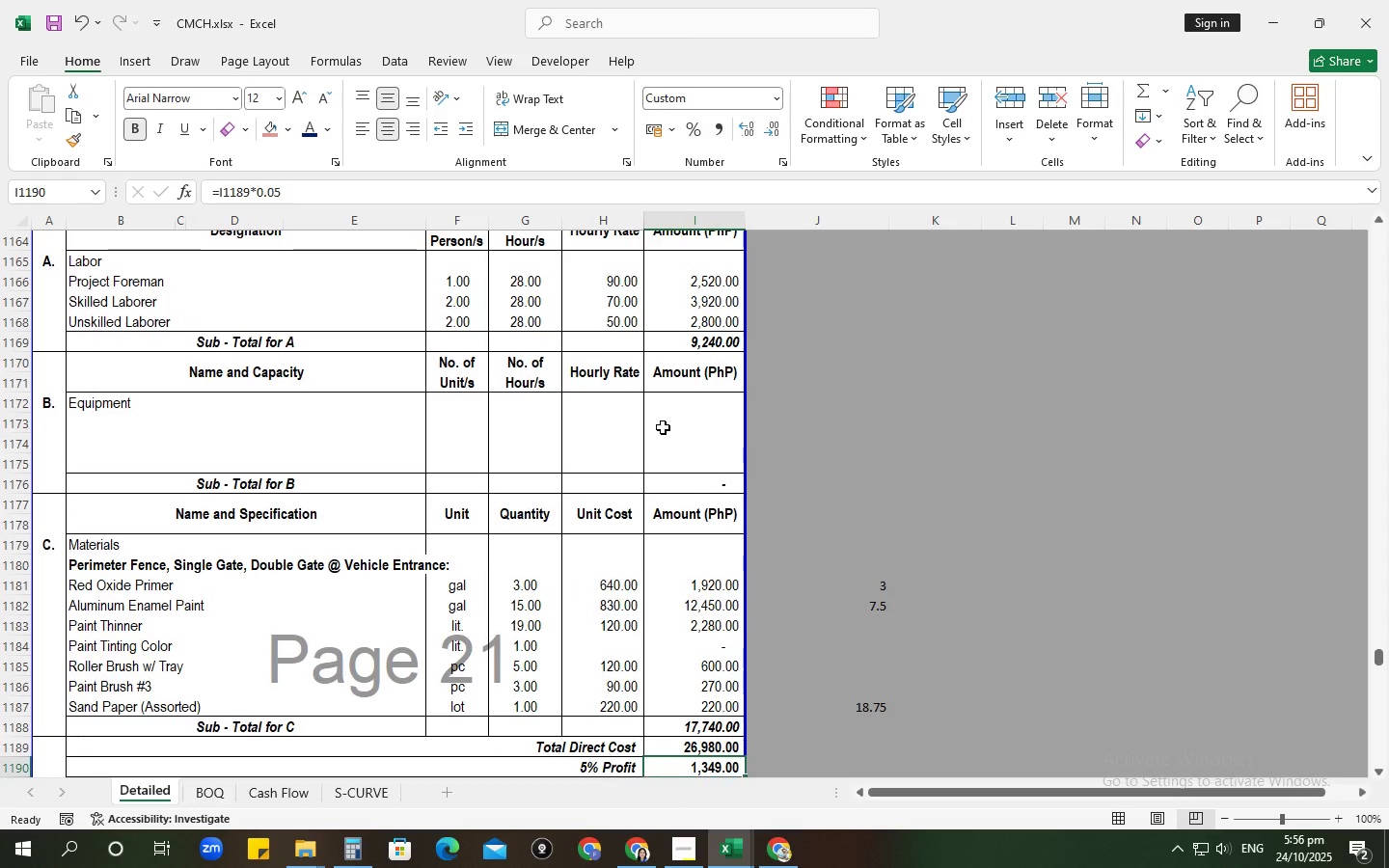 
scroll: coordinate [701, 469], scroll_direction: down, amount: 3.0
 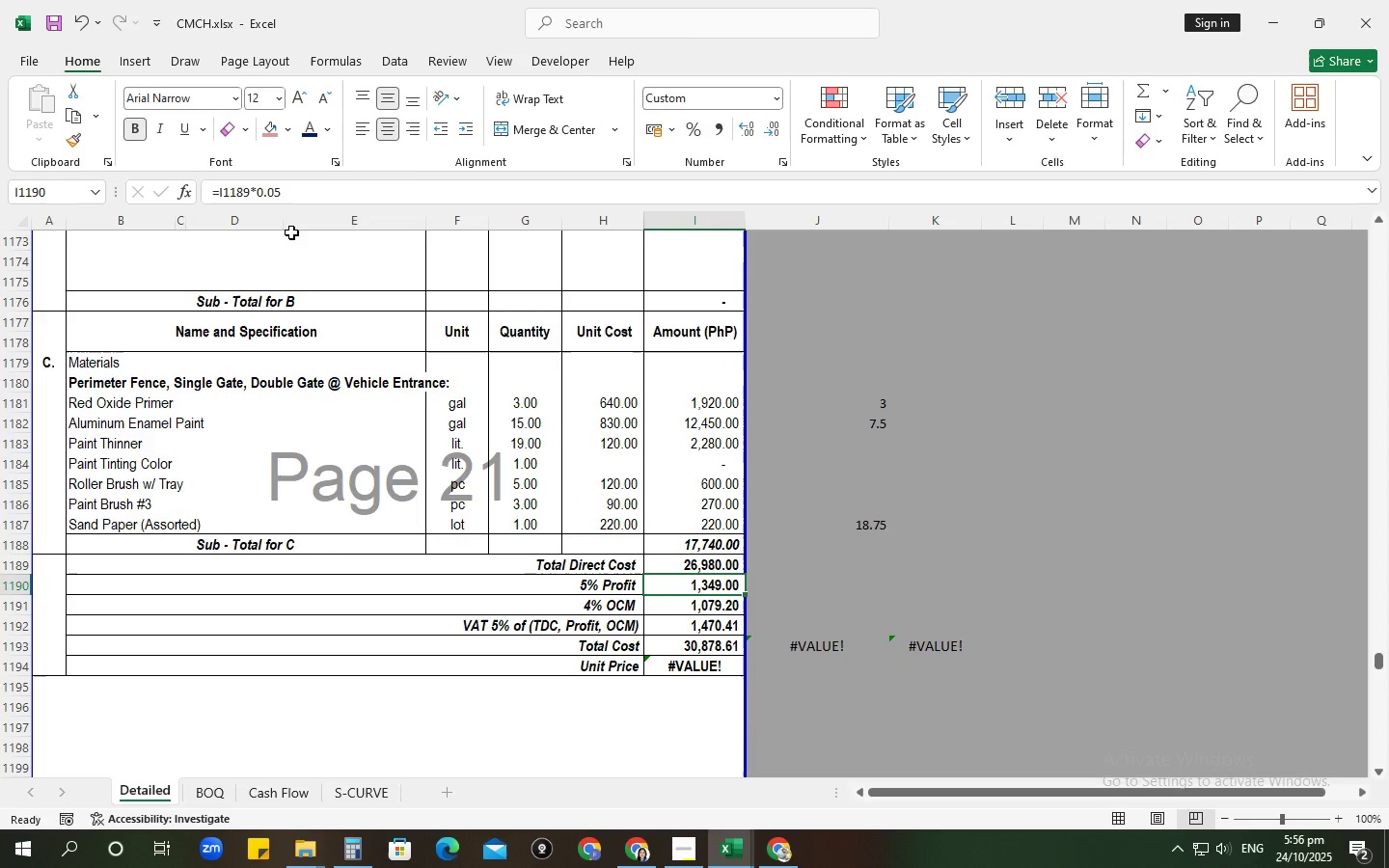 
left_click([290, 186])
 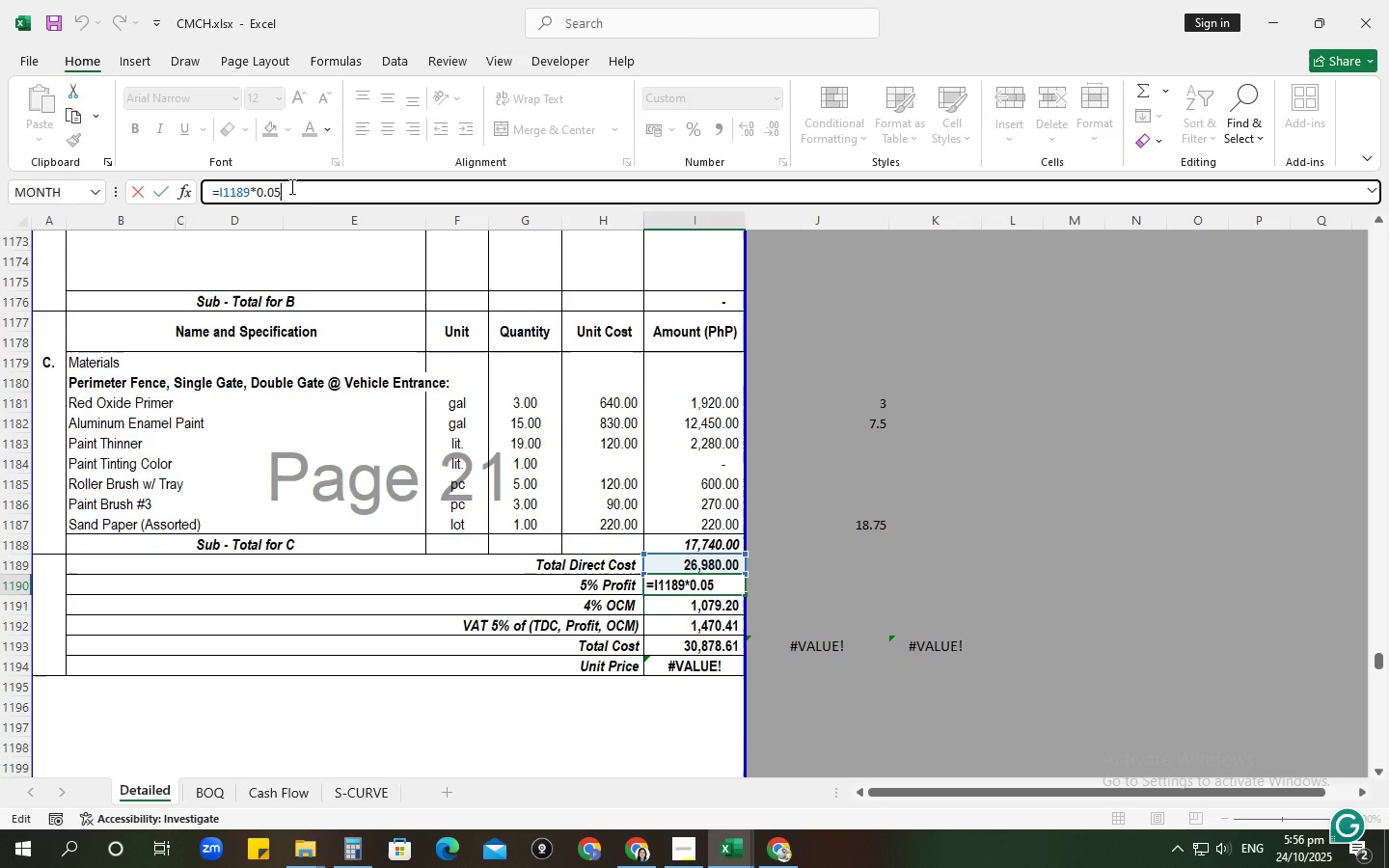 
key(NumpadEnter)
 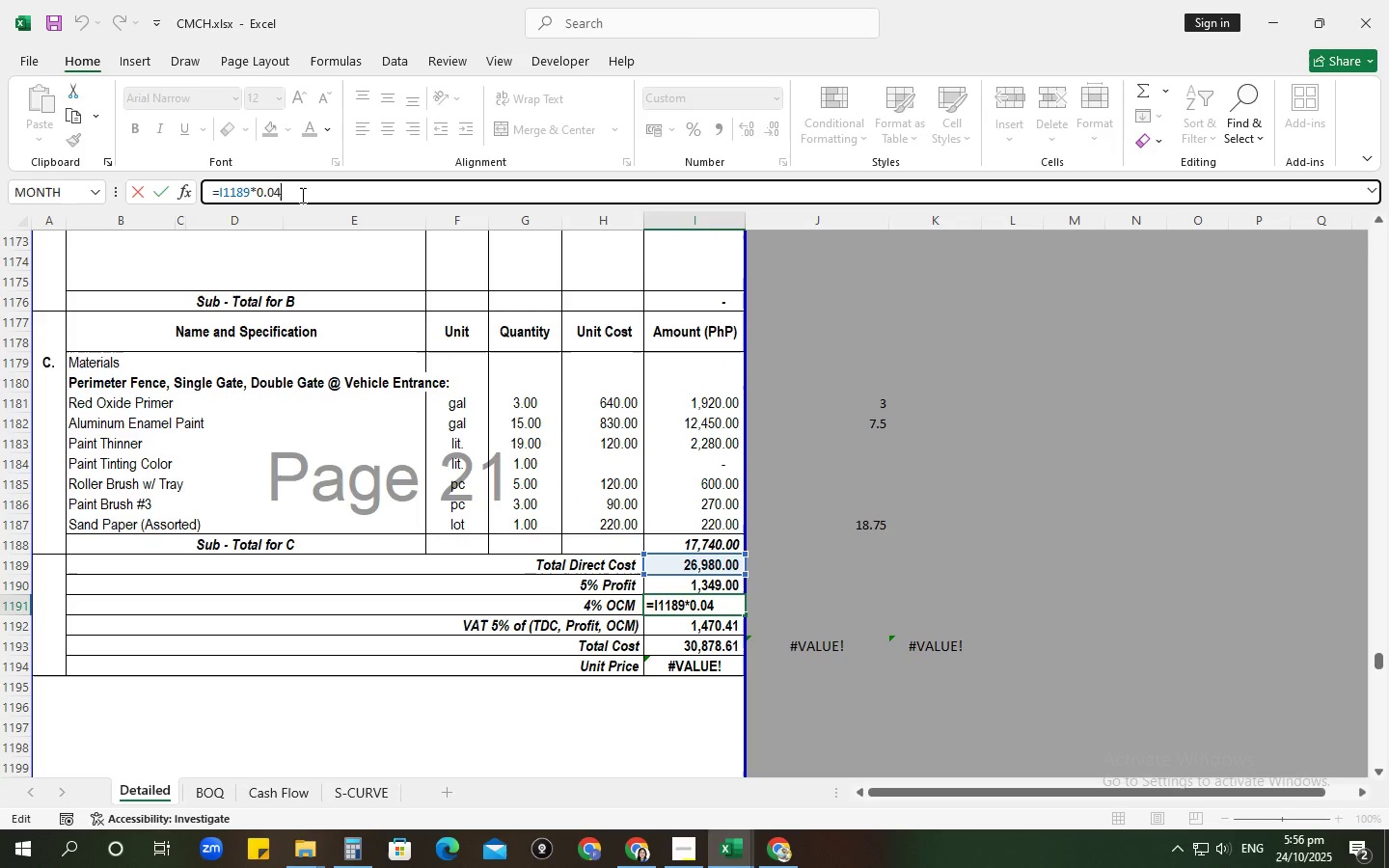 
key(NumpadEnter)
 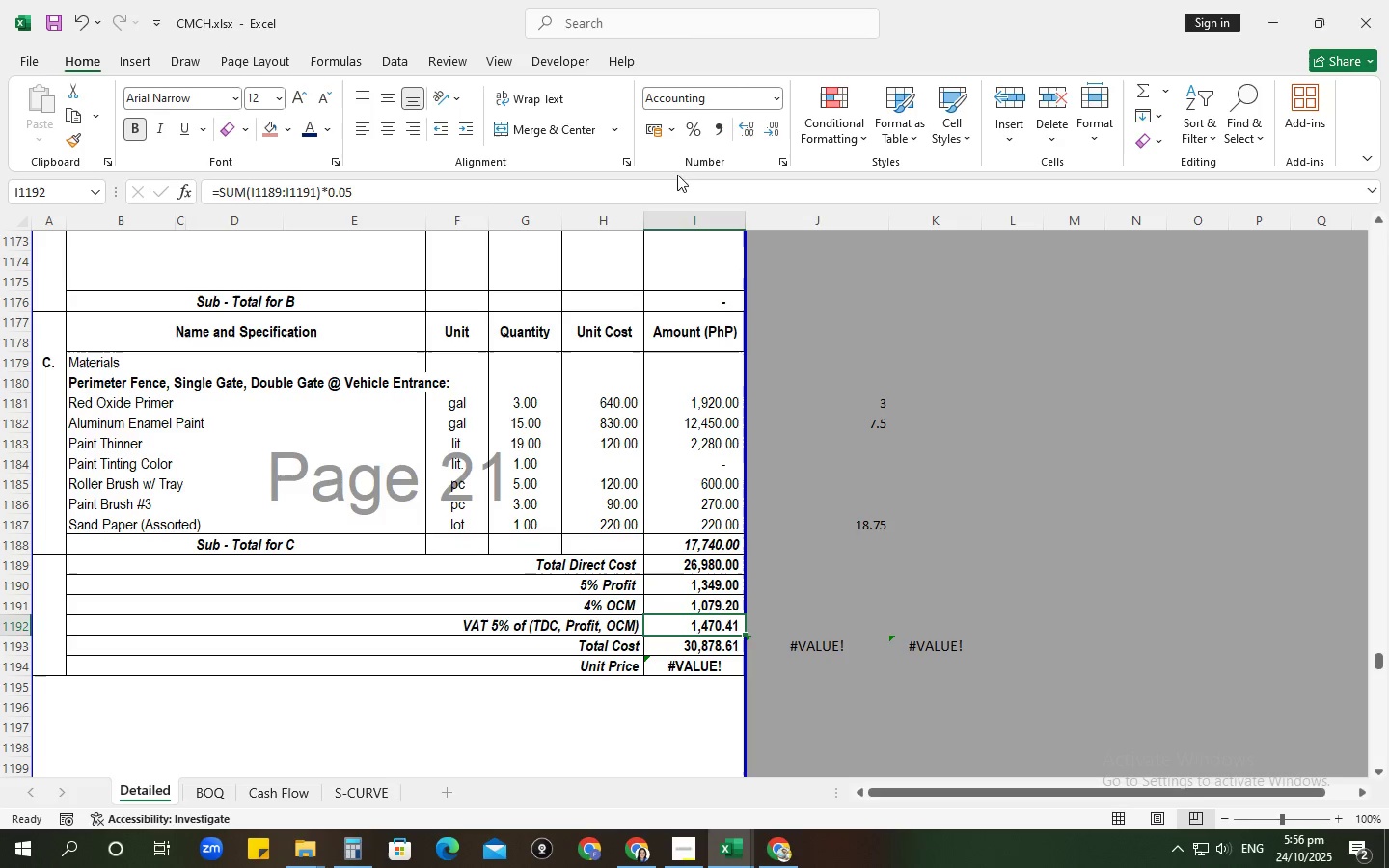 
key(NumpadEnter)
 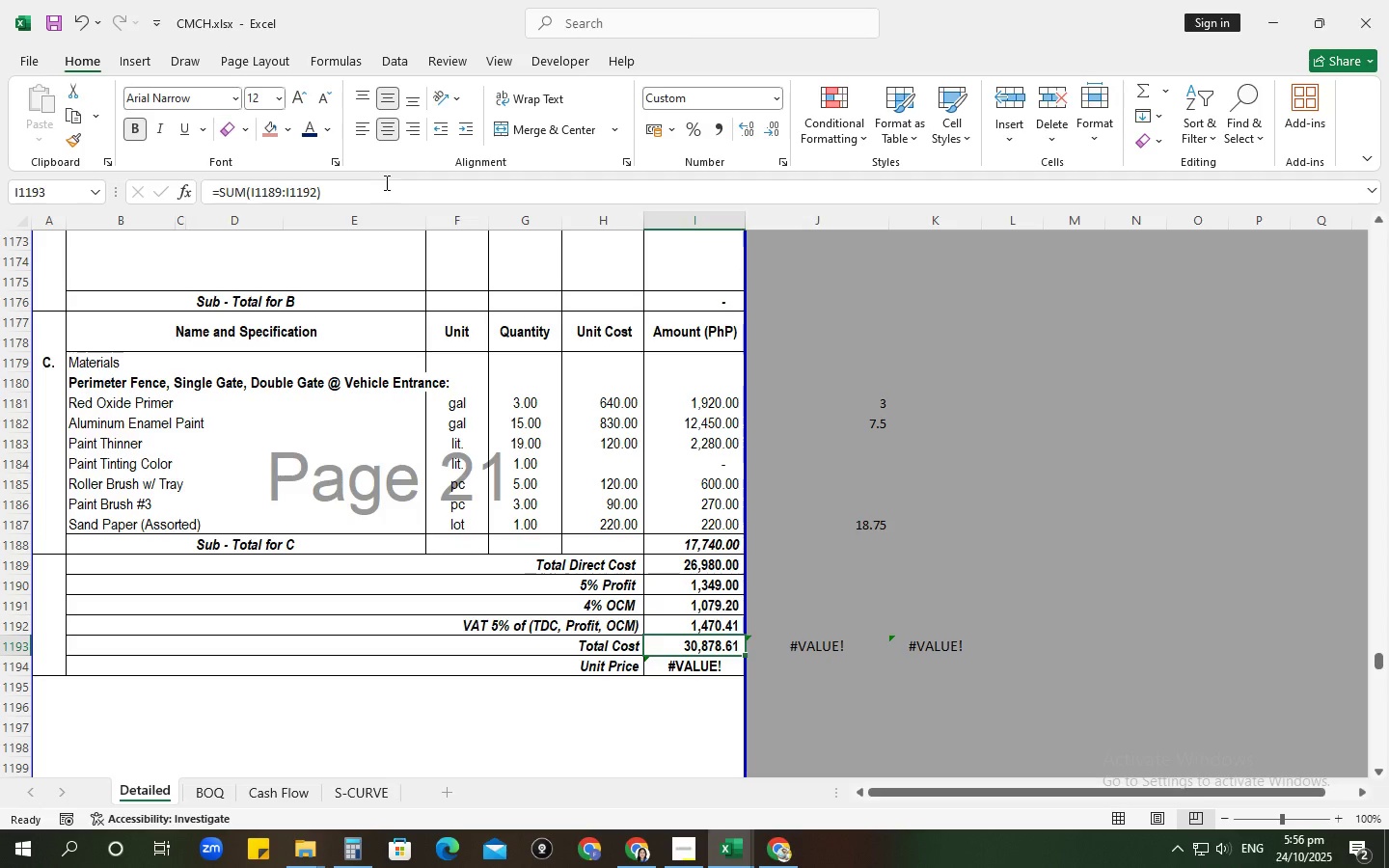 
left_click([385, 182])
 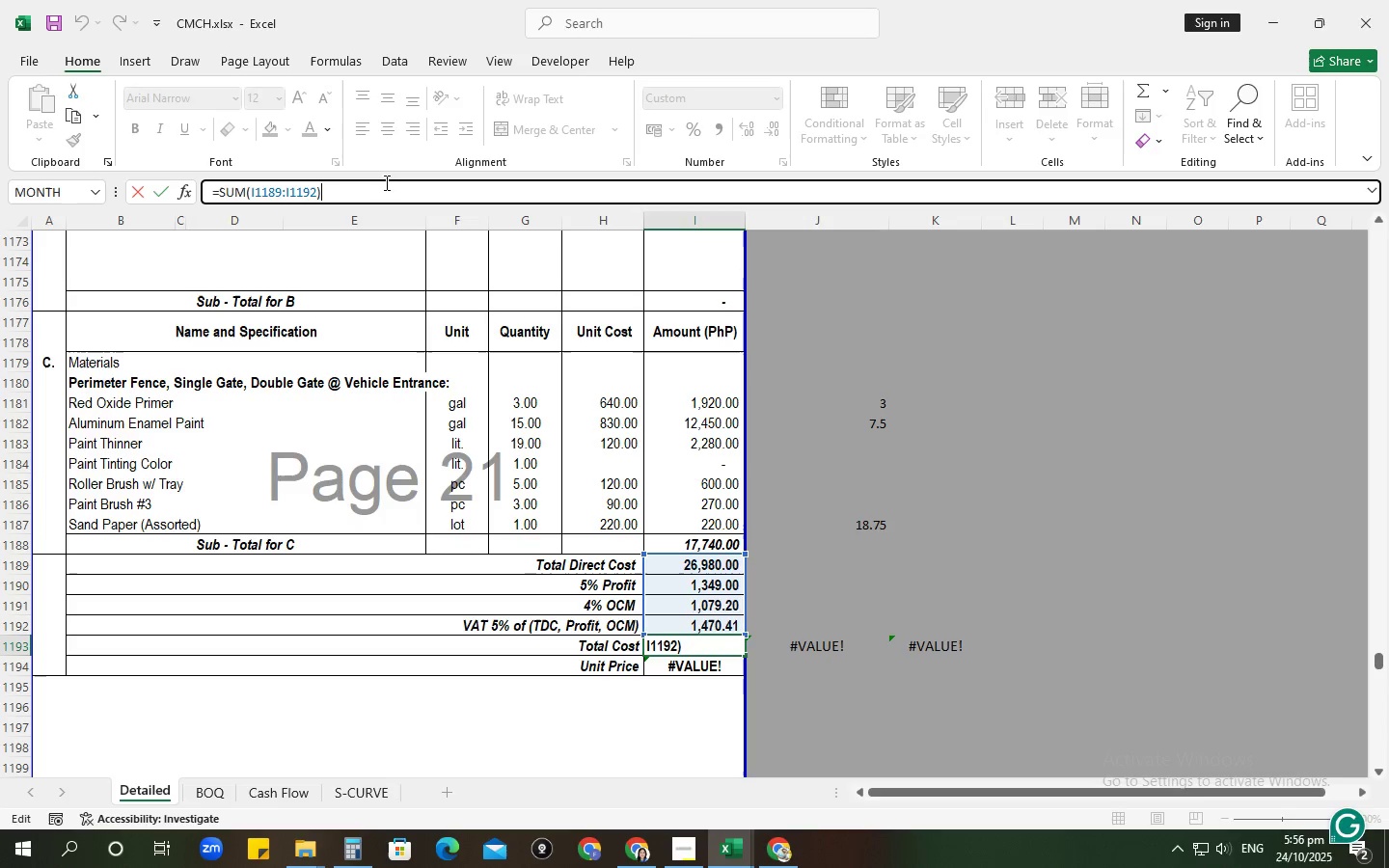 
key(NumpadEnter)
 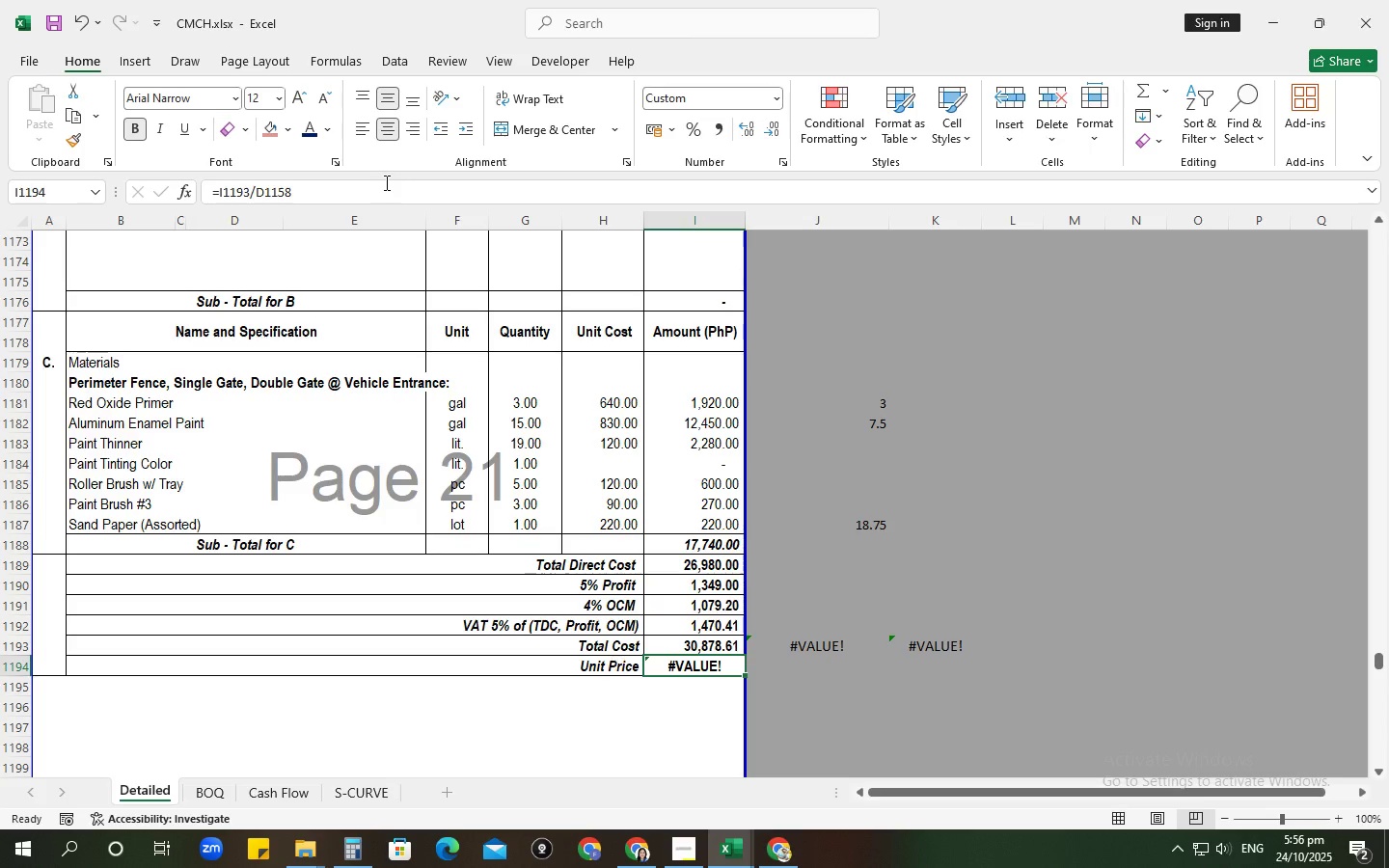 
left_click([385, 182])
 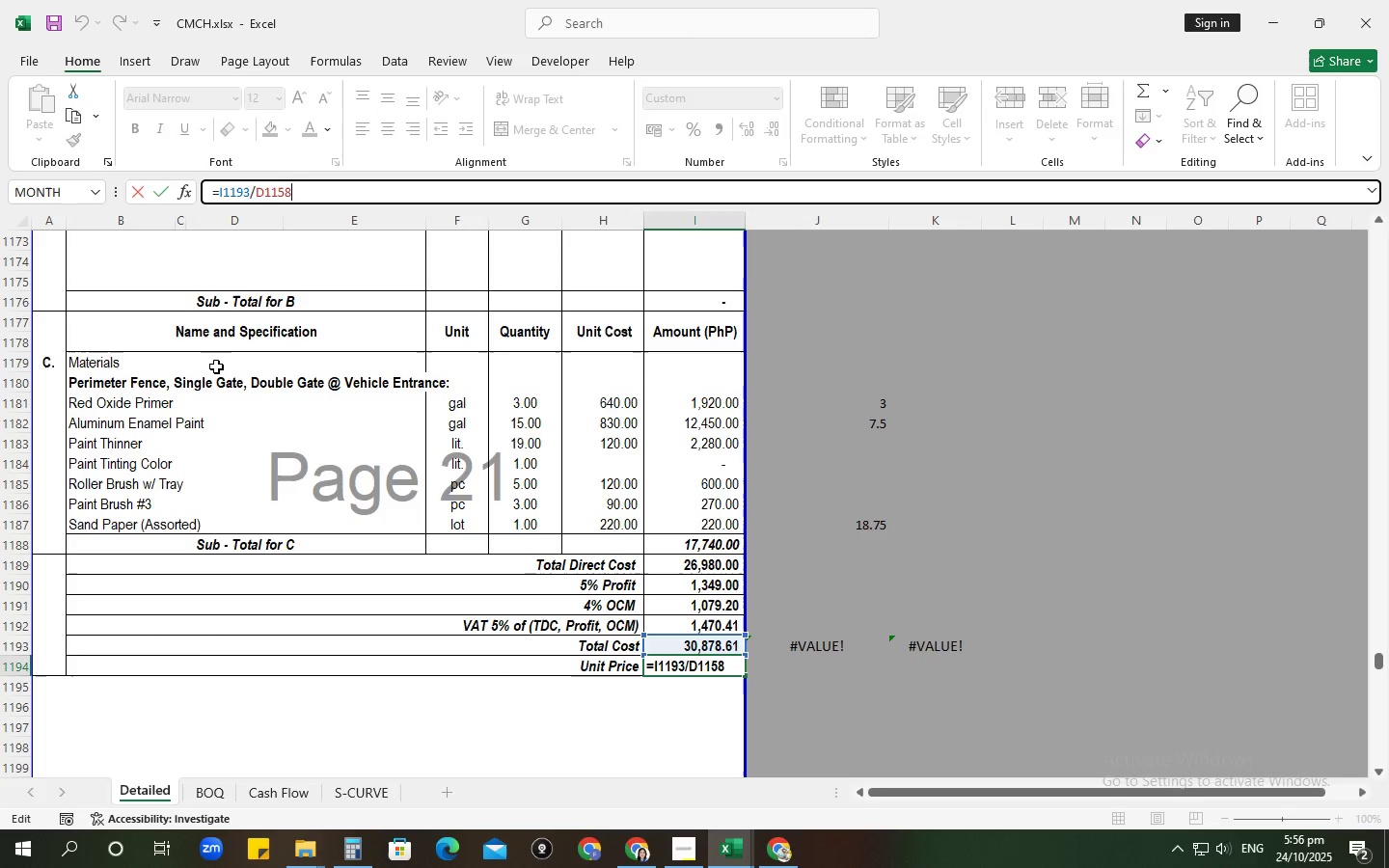 
scroll: coordinate [207, 393], scroll_direction: up, amount: 5.0
 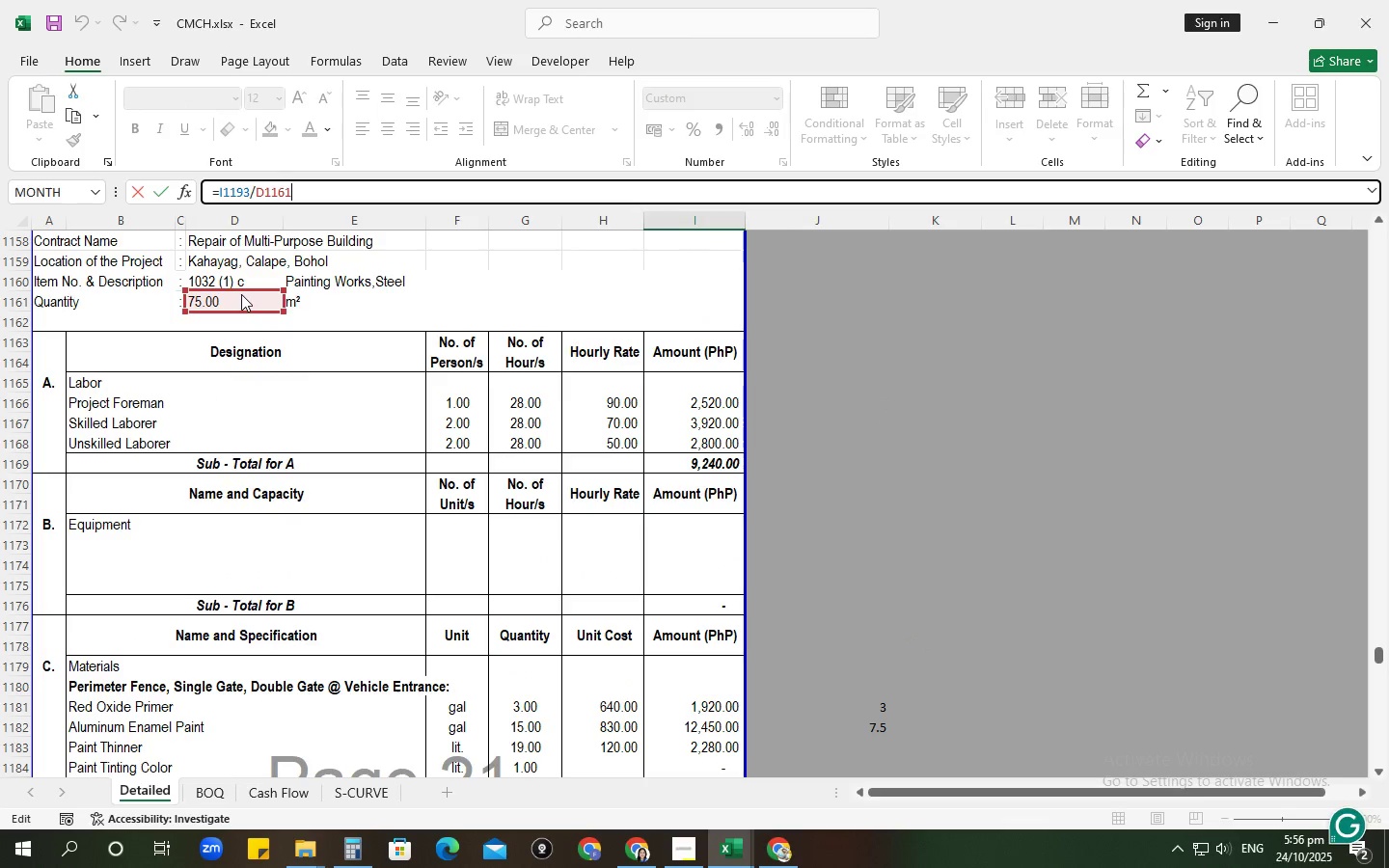 
key(NumpadEnter)
 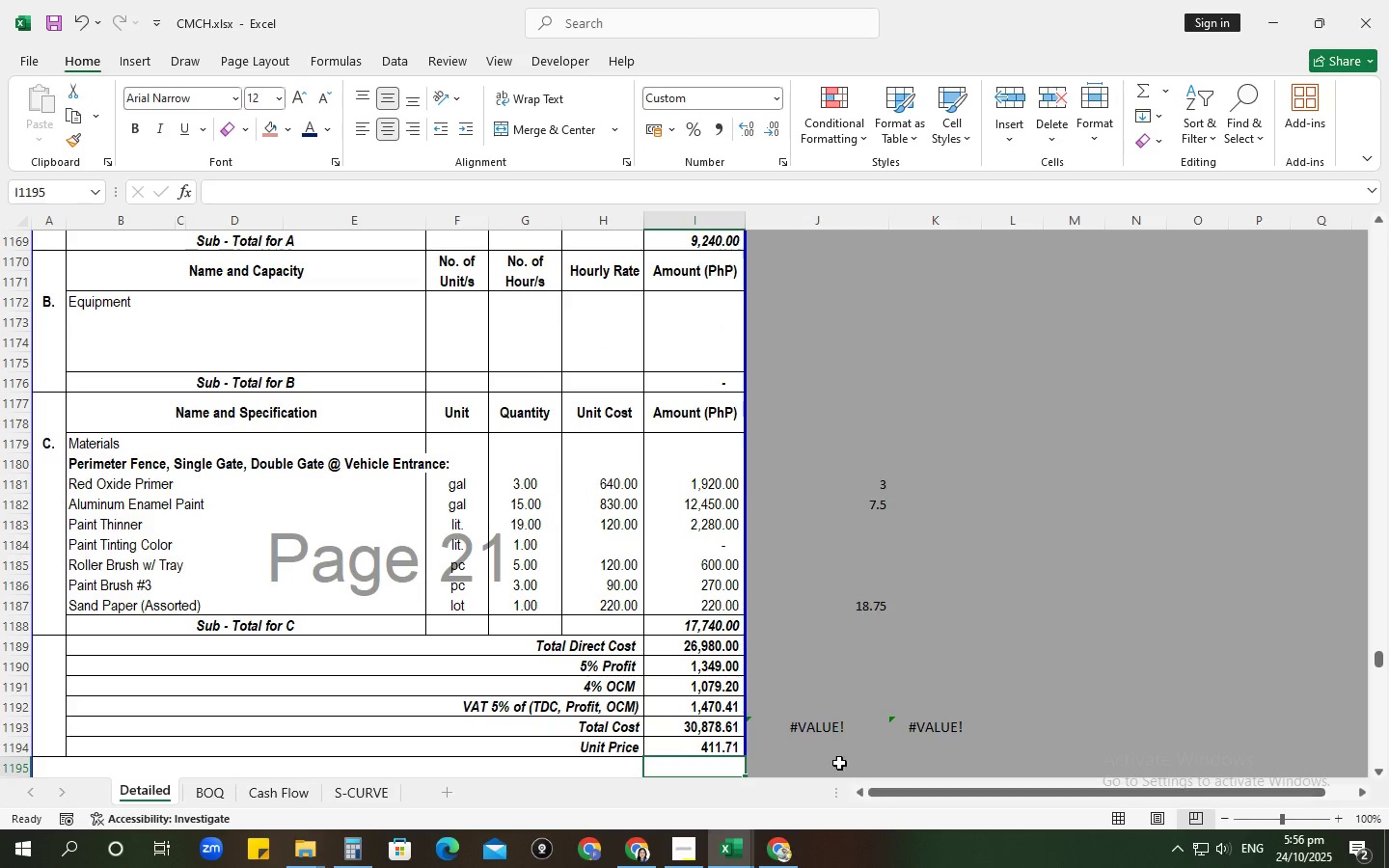 
left_click([803, 723])
 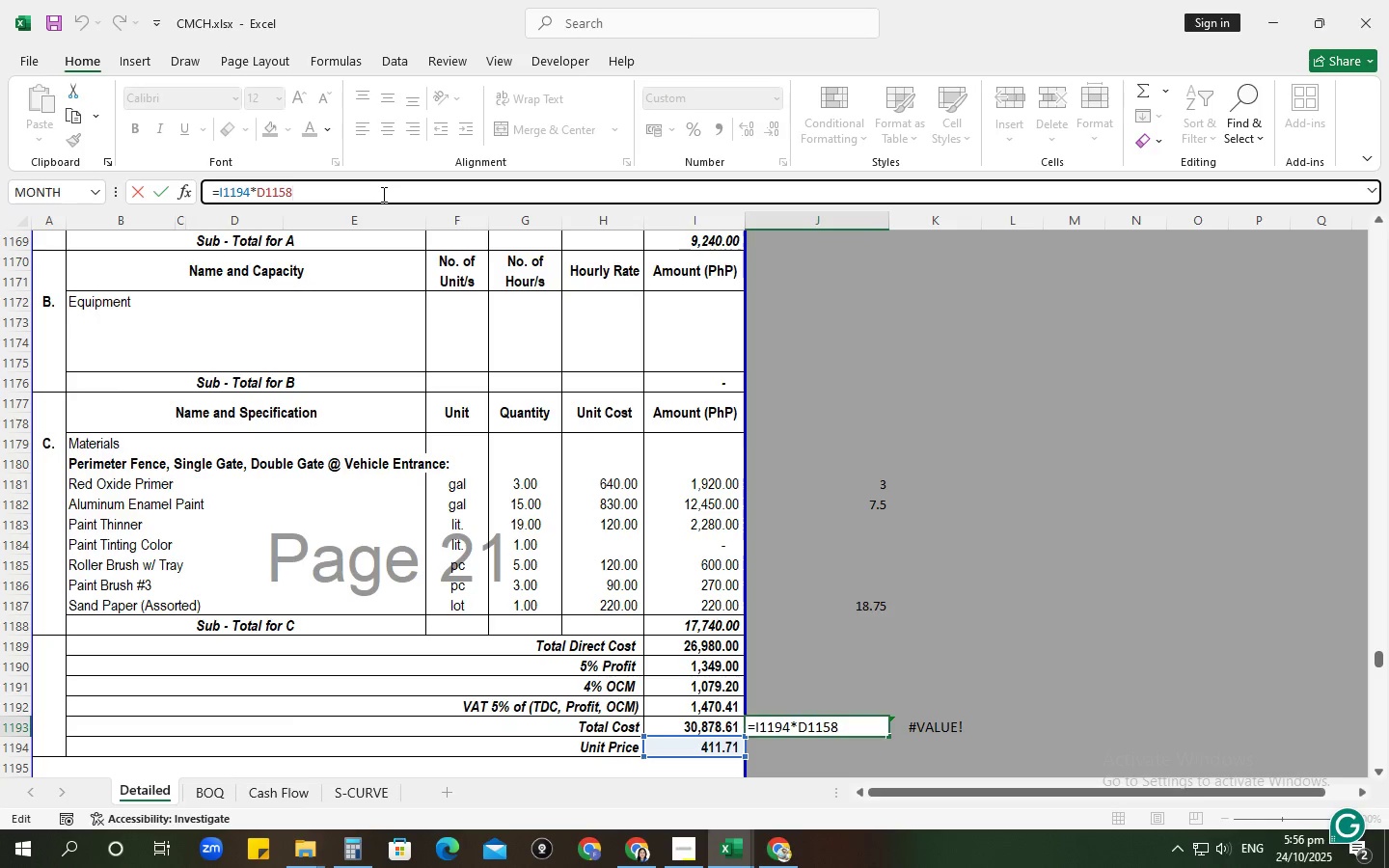 
scroll: coordinate [306, 491], scroll_direction: up, amount: 4.0
 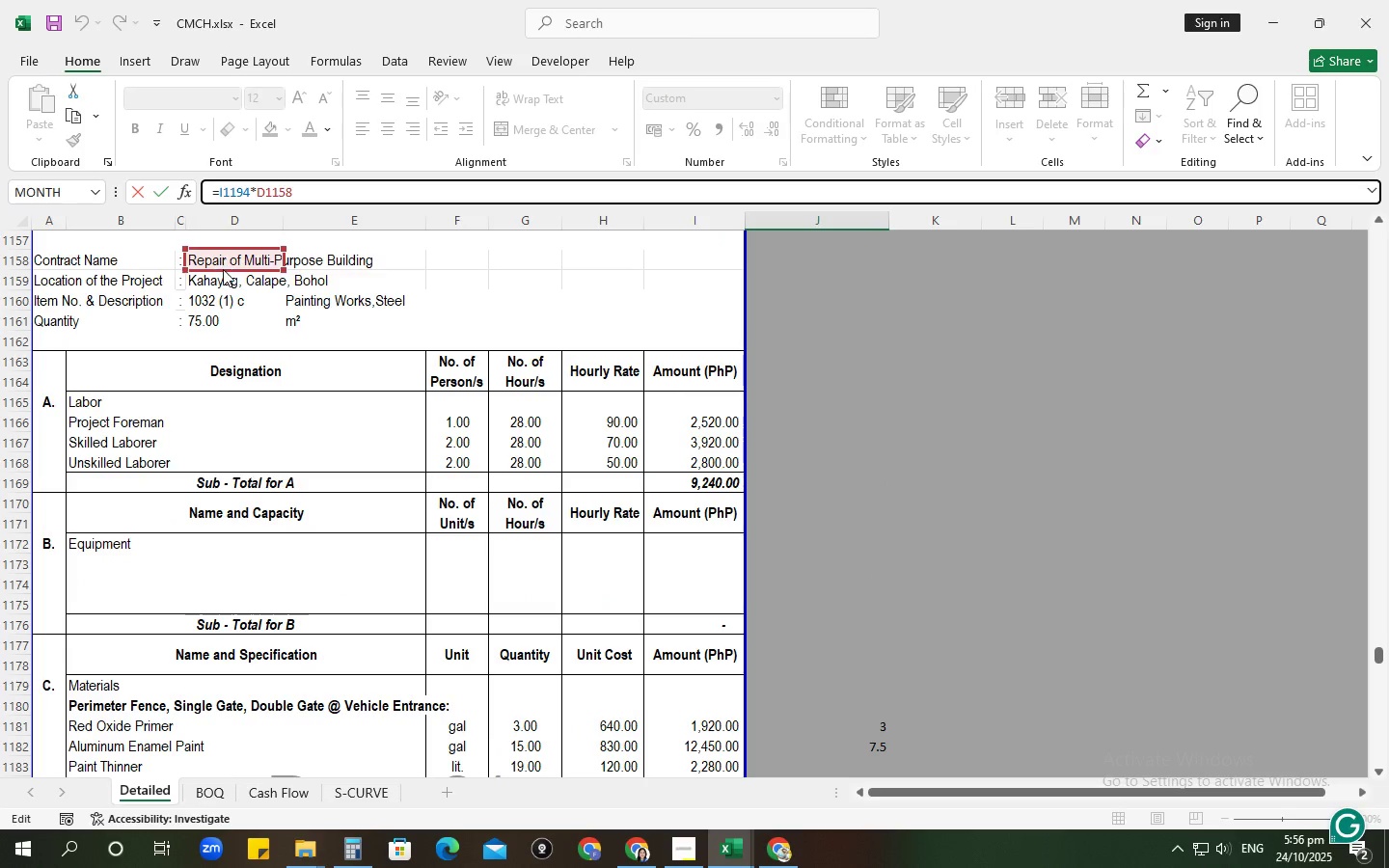 
key(NumpadEnter)
 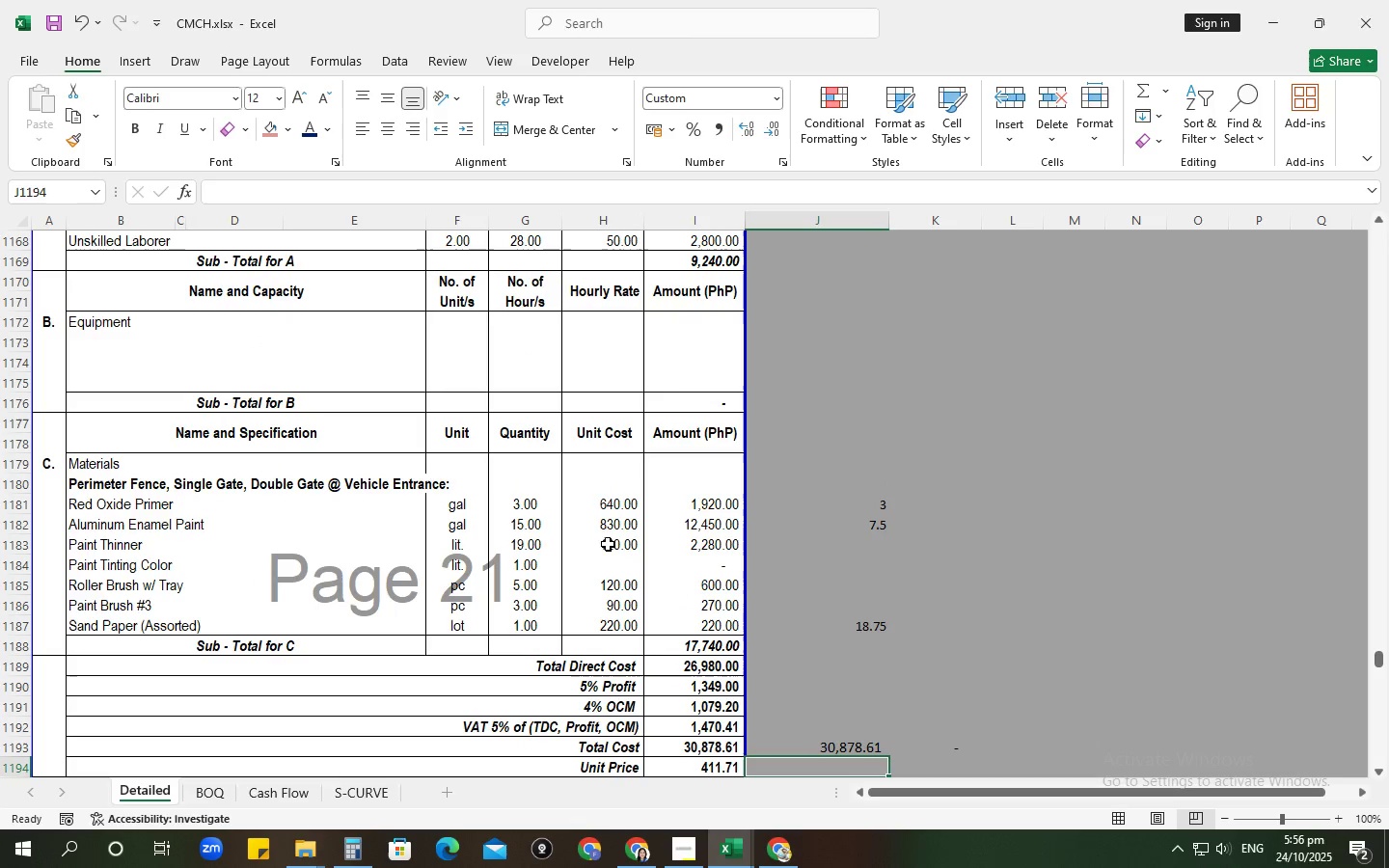 
key(Control+S)
 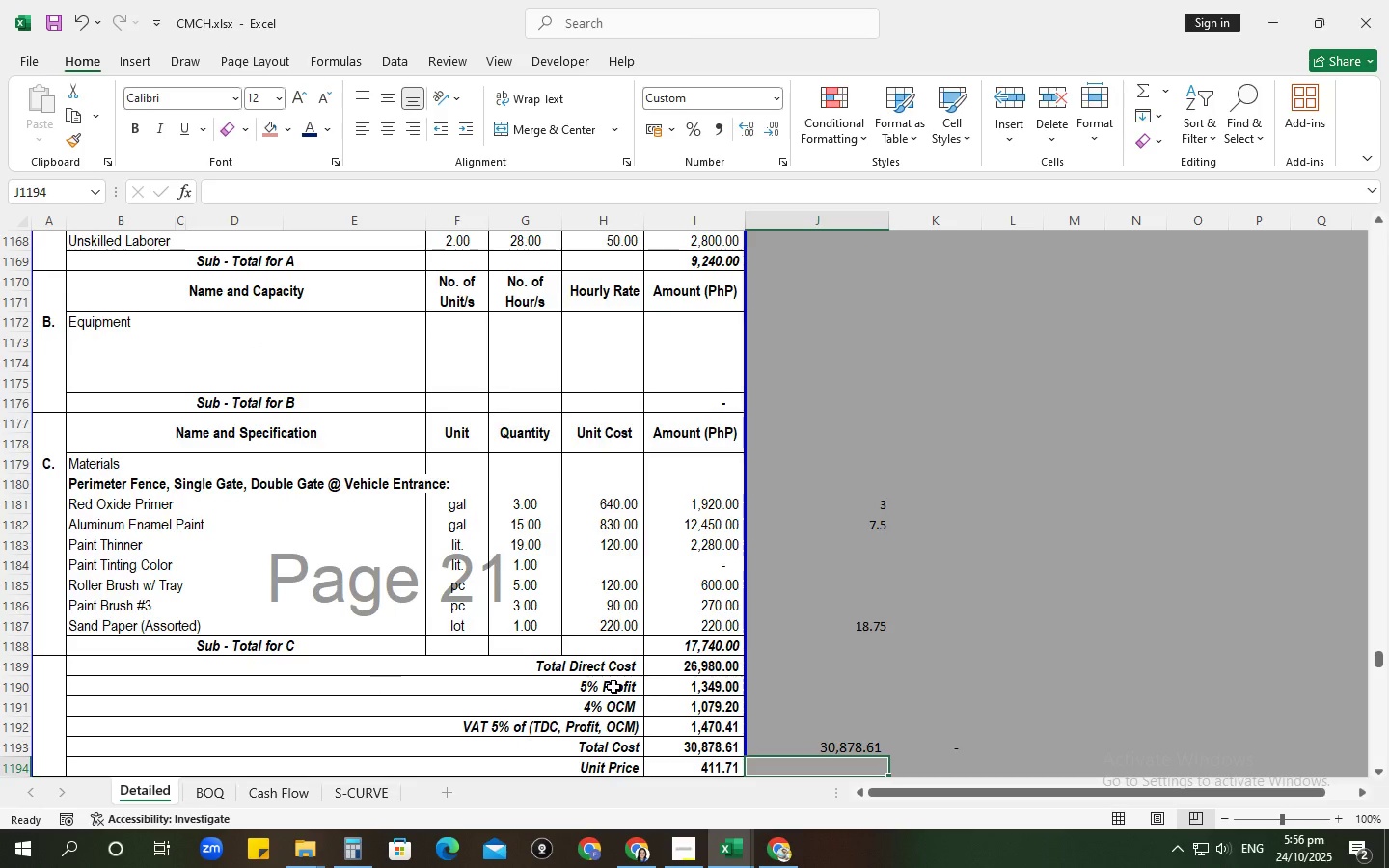 
scroll: coordinate [613, 687], scroll_direction: down, amount: 3.0
 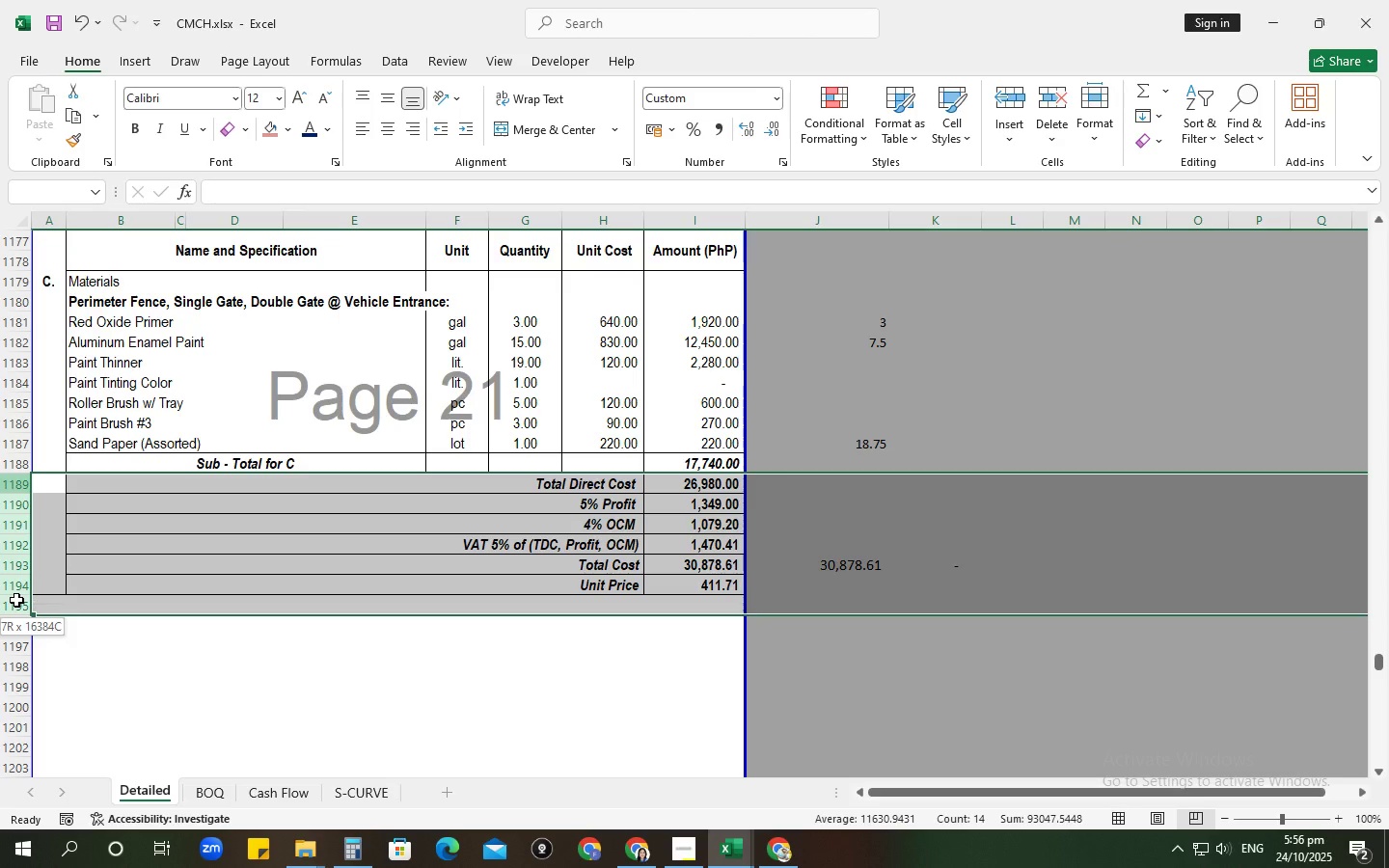 
key(Control+C)
 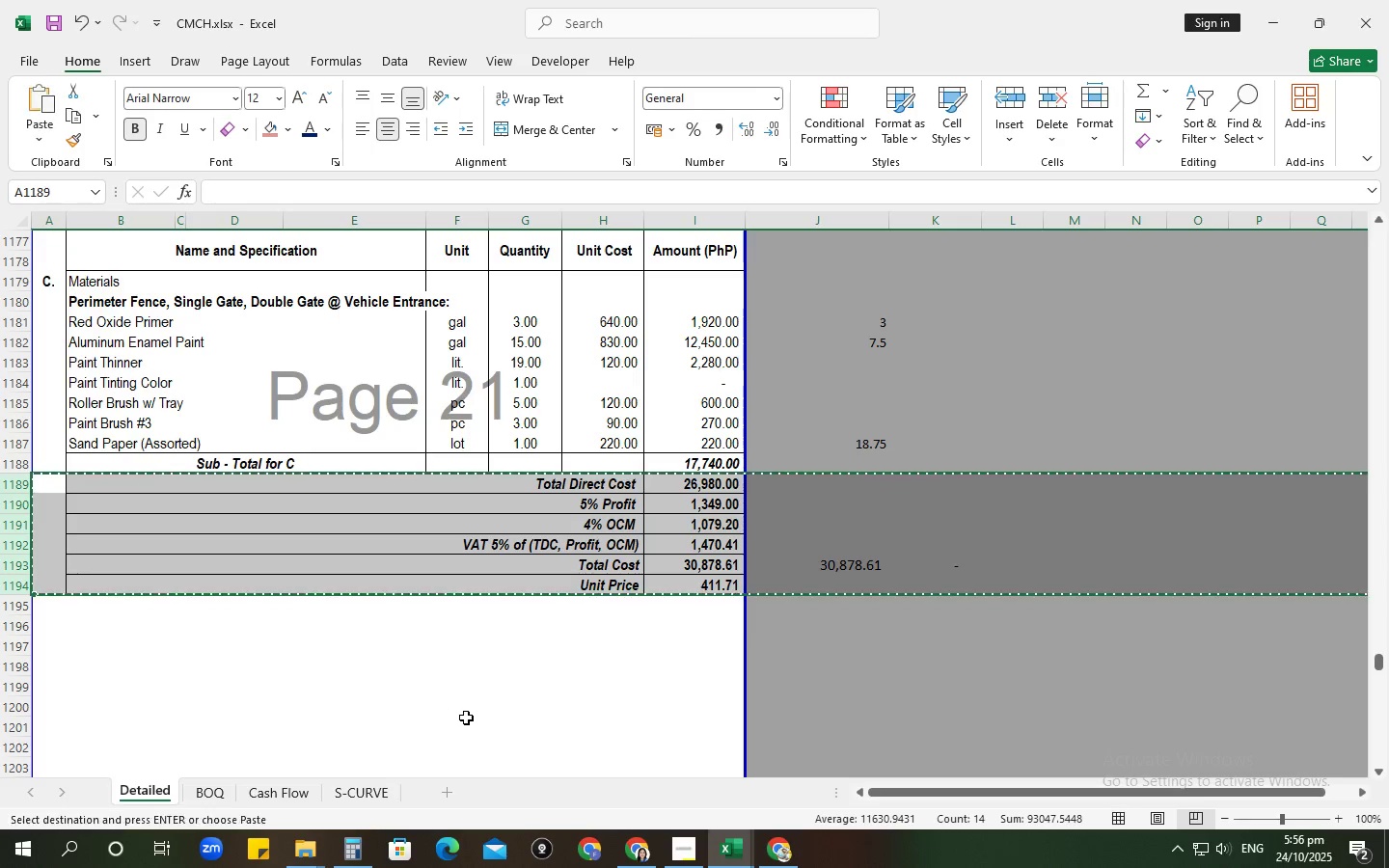 
scroll: coordinate [460, 716], scroll_direction: down, amount: 21.0
 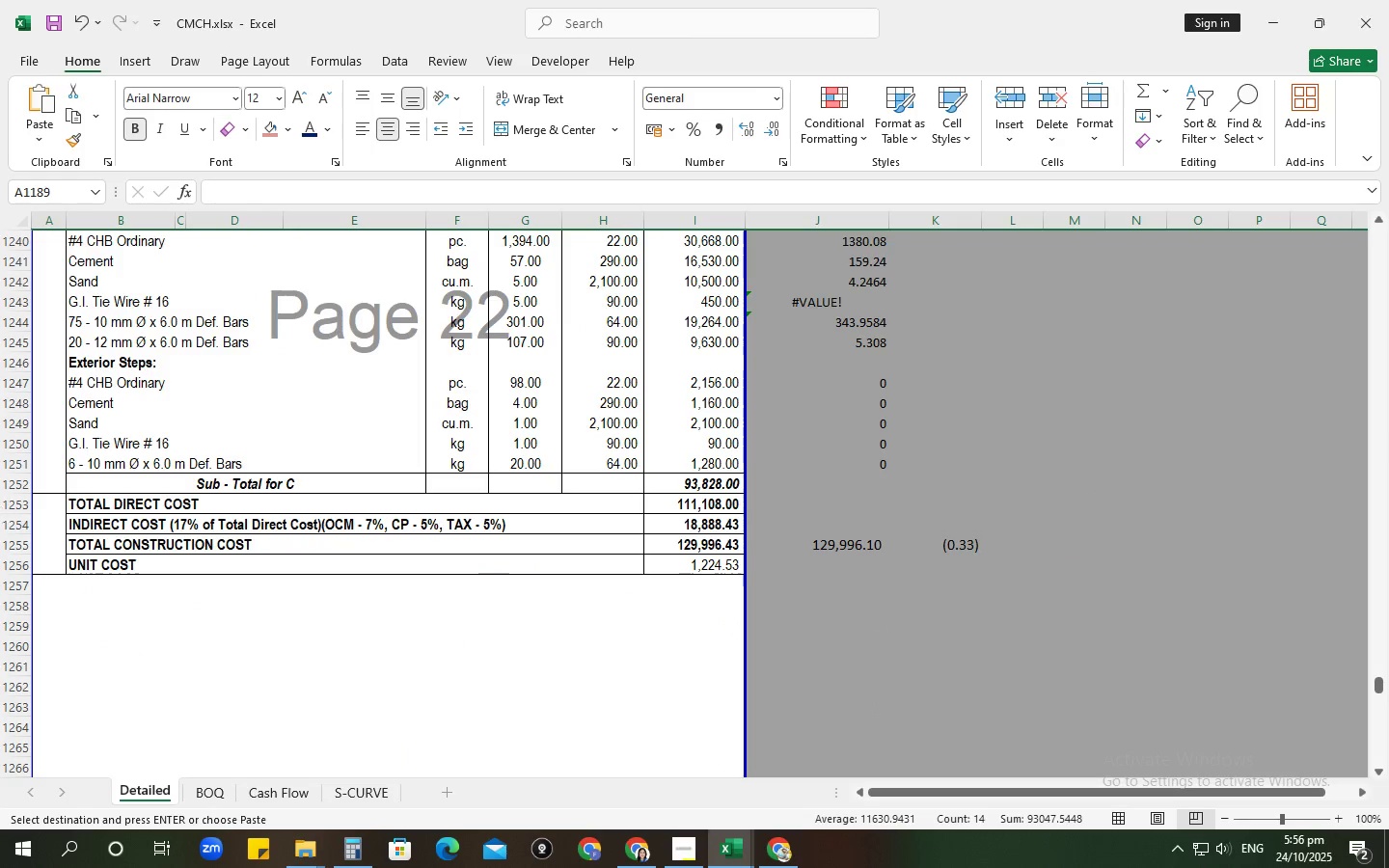 
left_click([0, 505])
 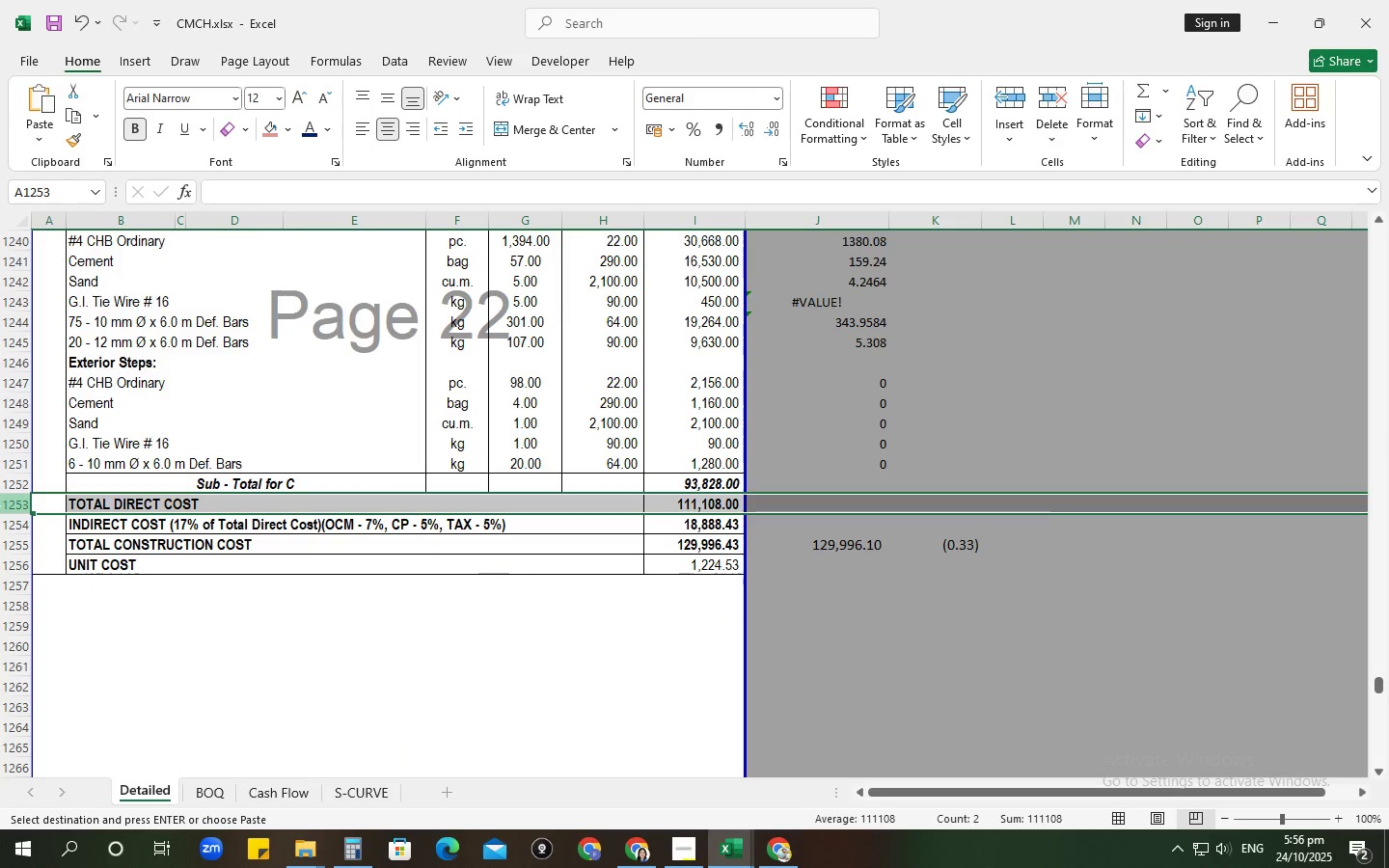 
key(Control+V)
 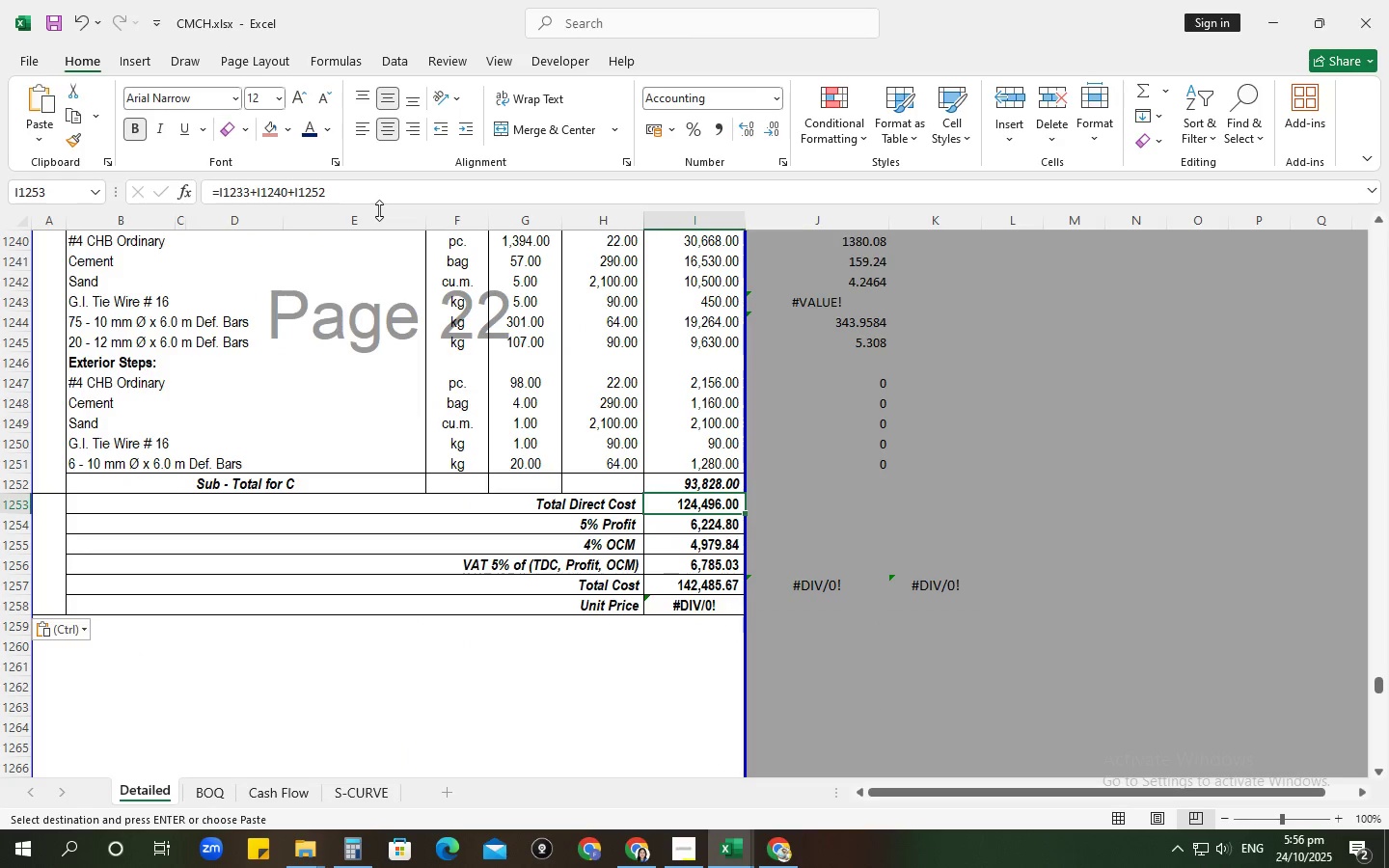 
double_click([379, 203])
 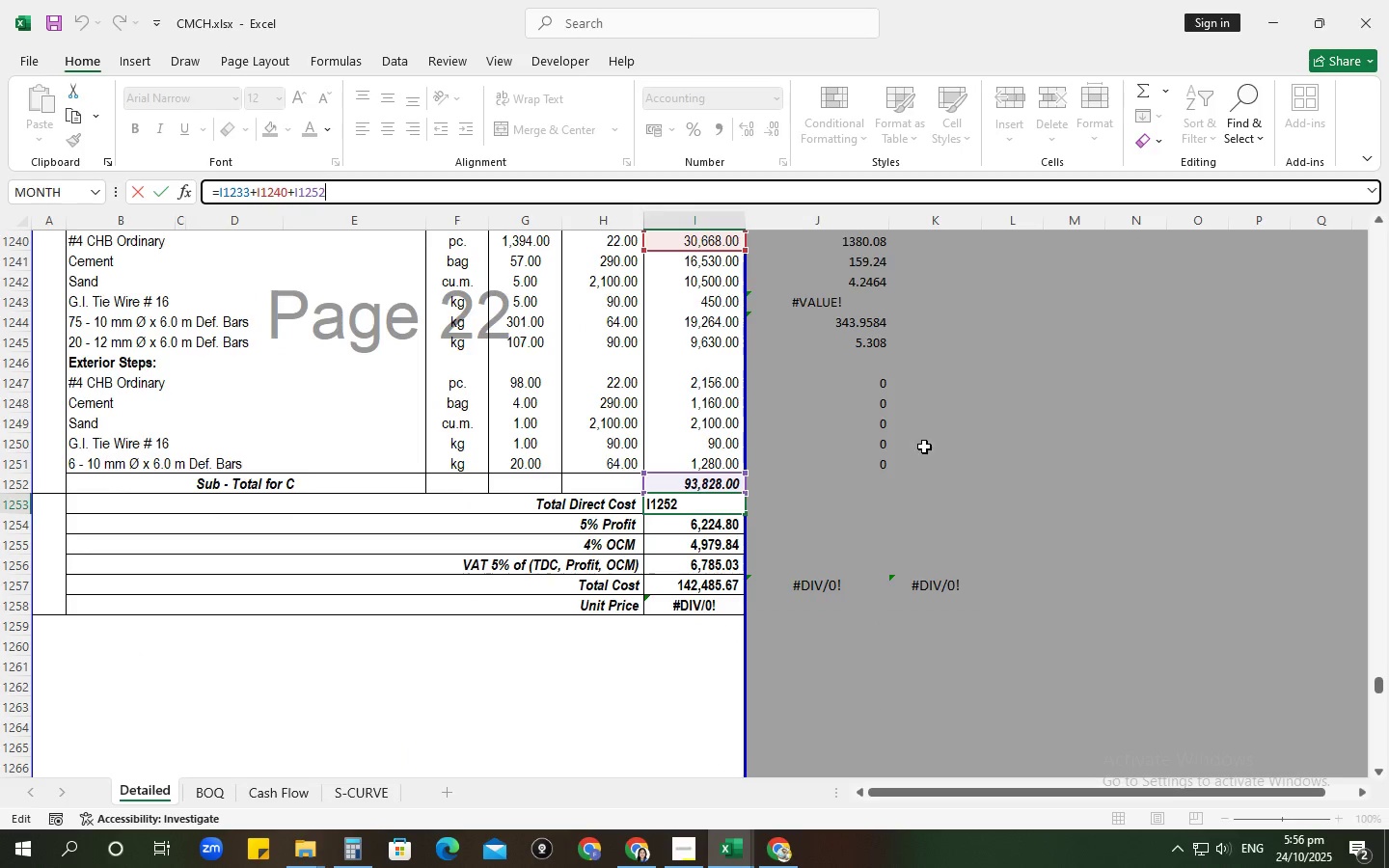 
scroll: coordinate [931, 470], scroll_direction: up, amount: 7.0
 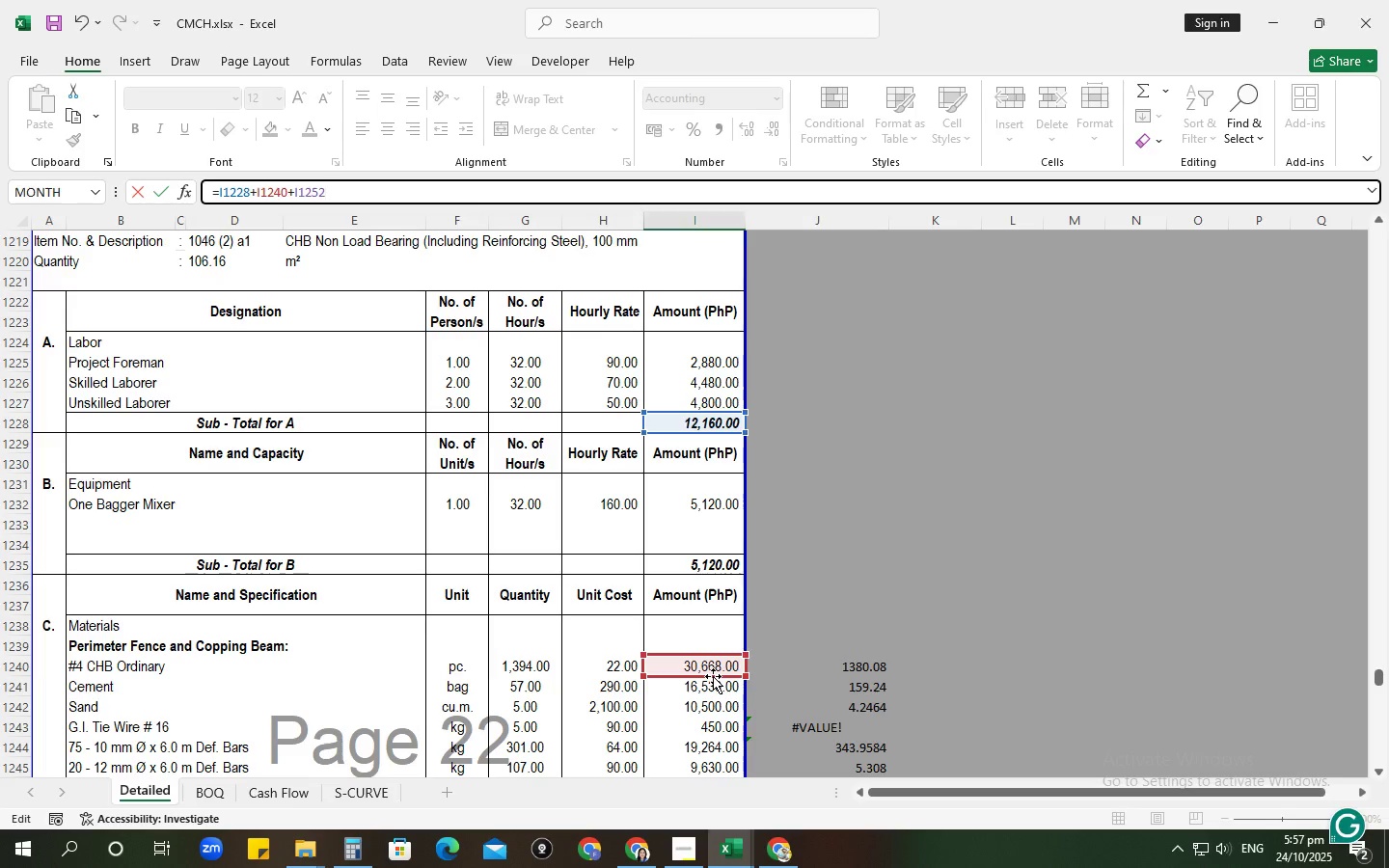 
key(NumpadEnter)
 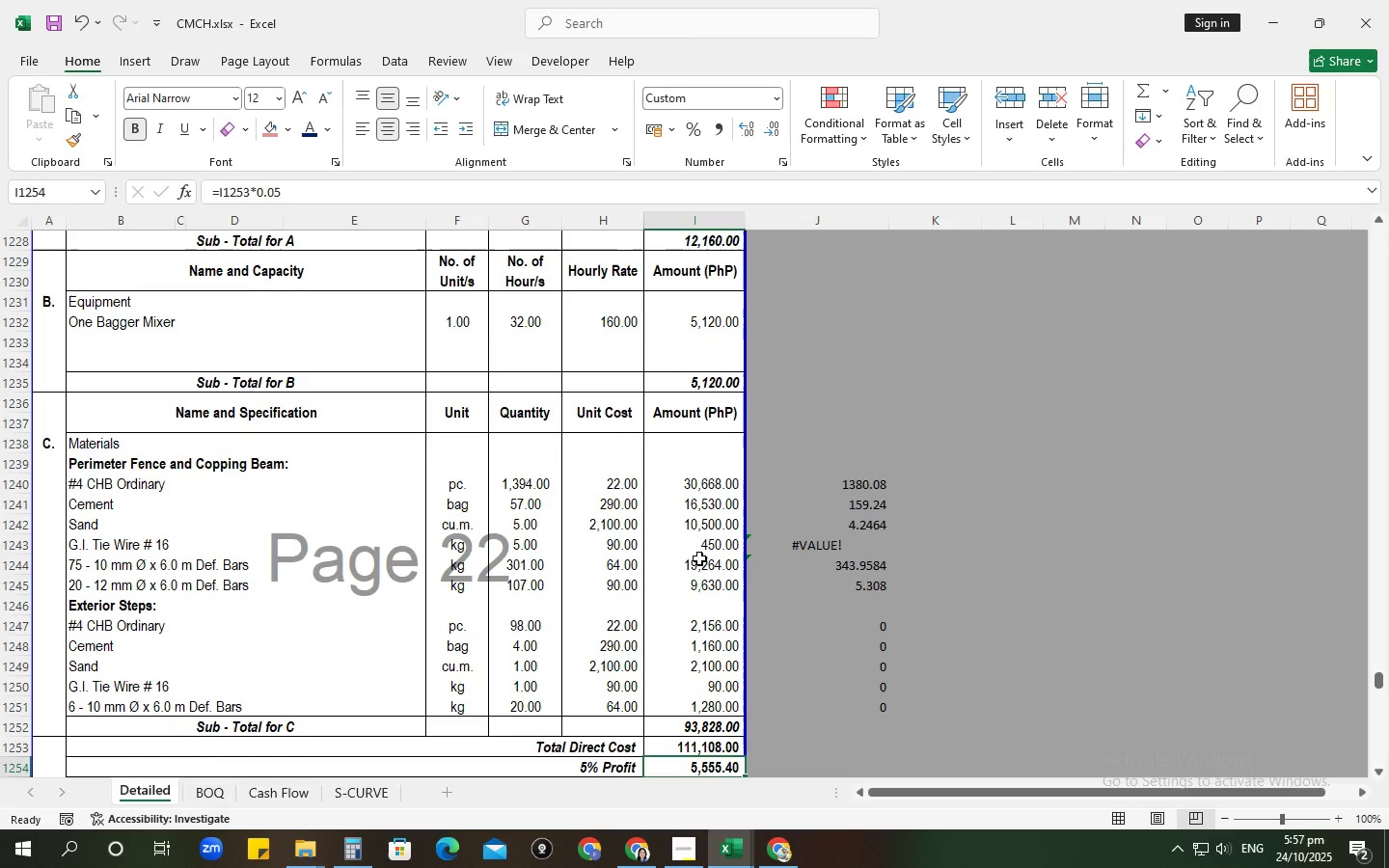 
scroll: coordinate [723, 605], scroll_direction: down, amount: 2.0
 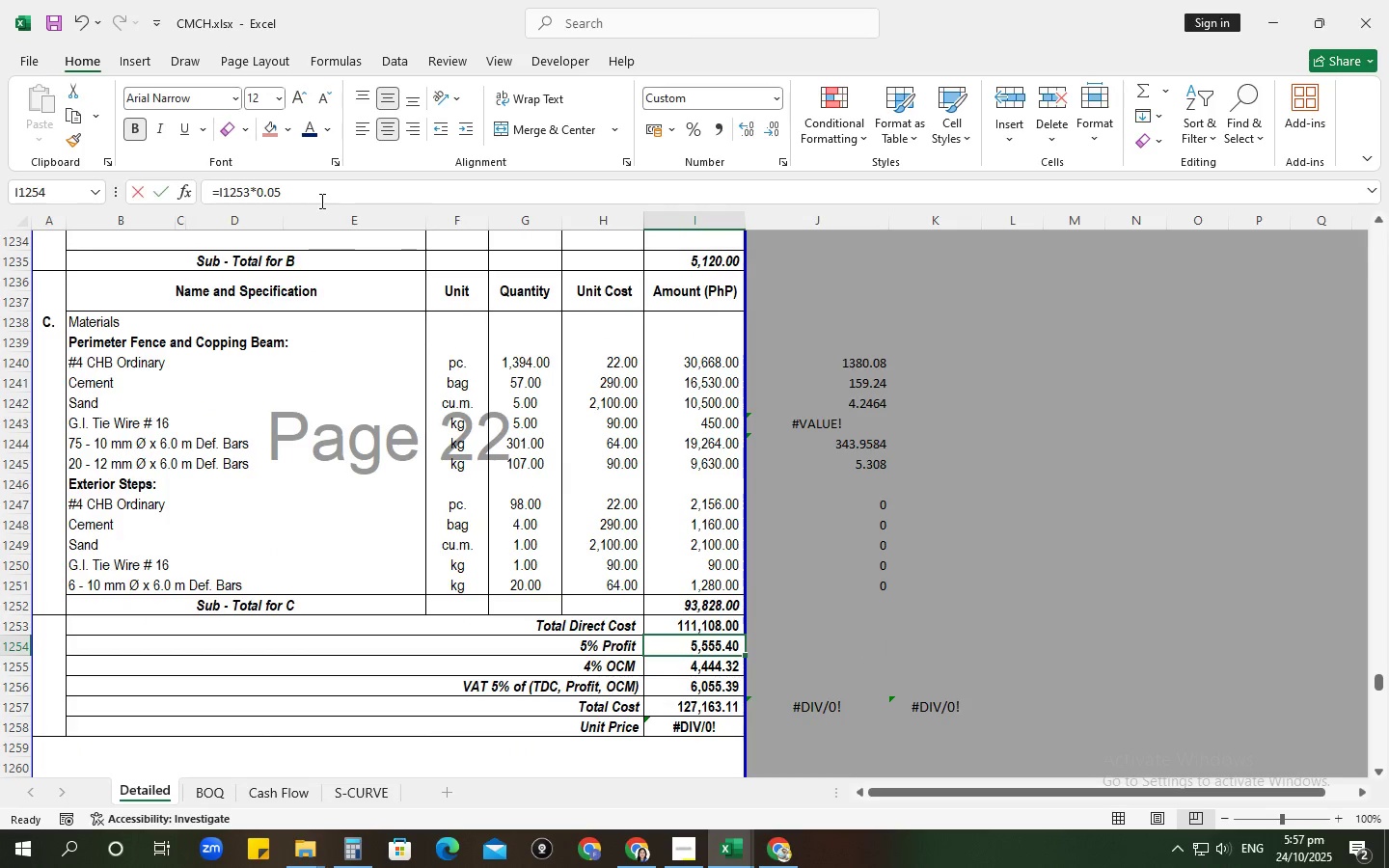 
key(NumpadEnter)
 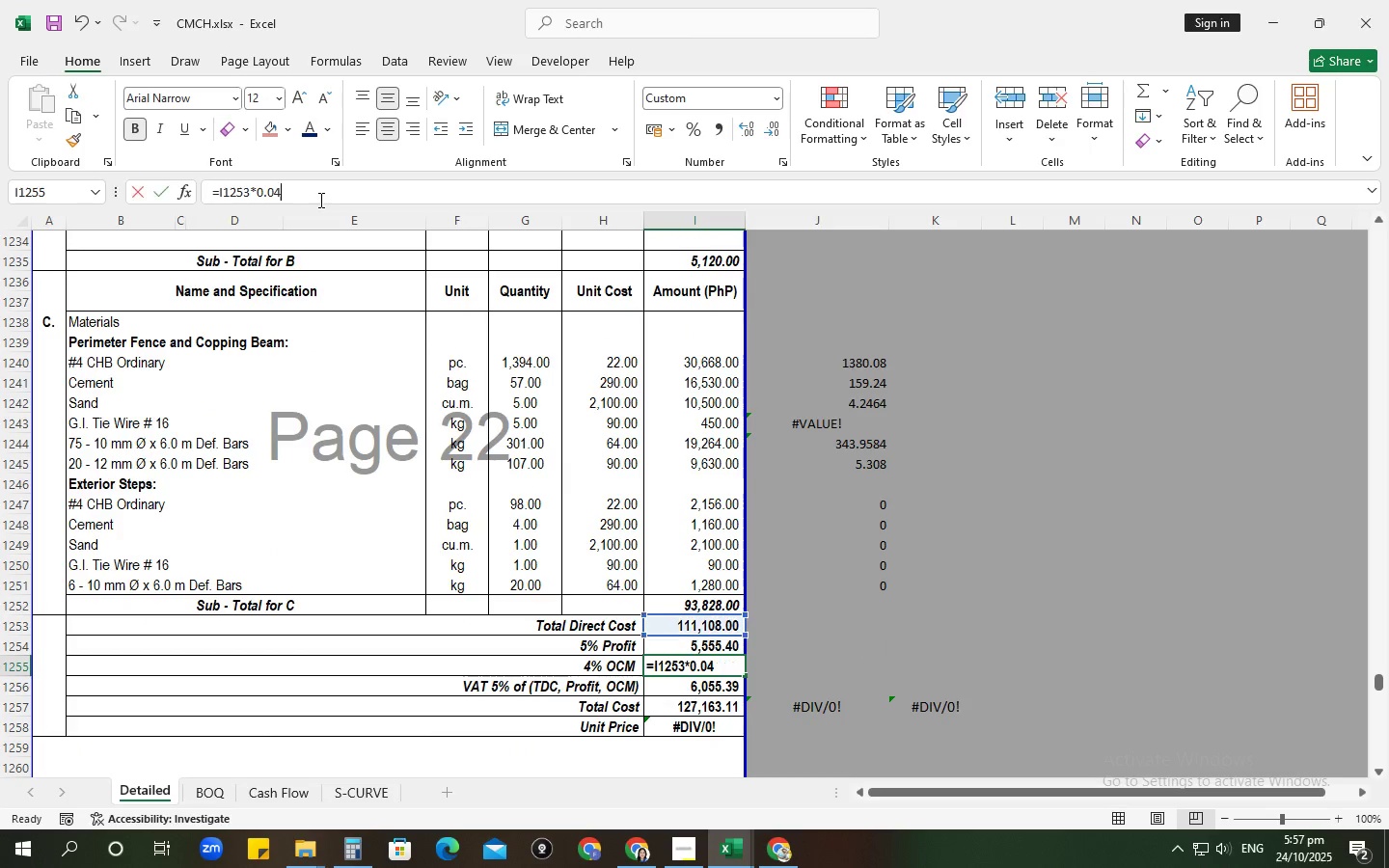 
left_click([319, 200])
 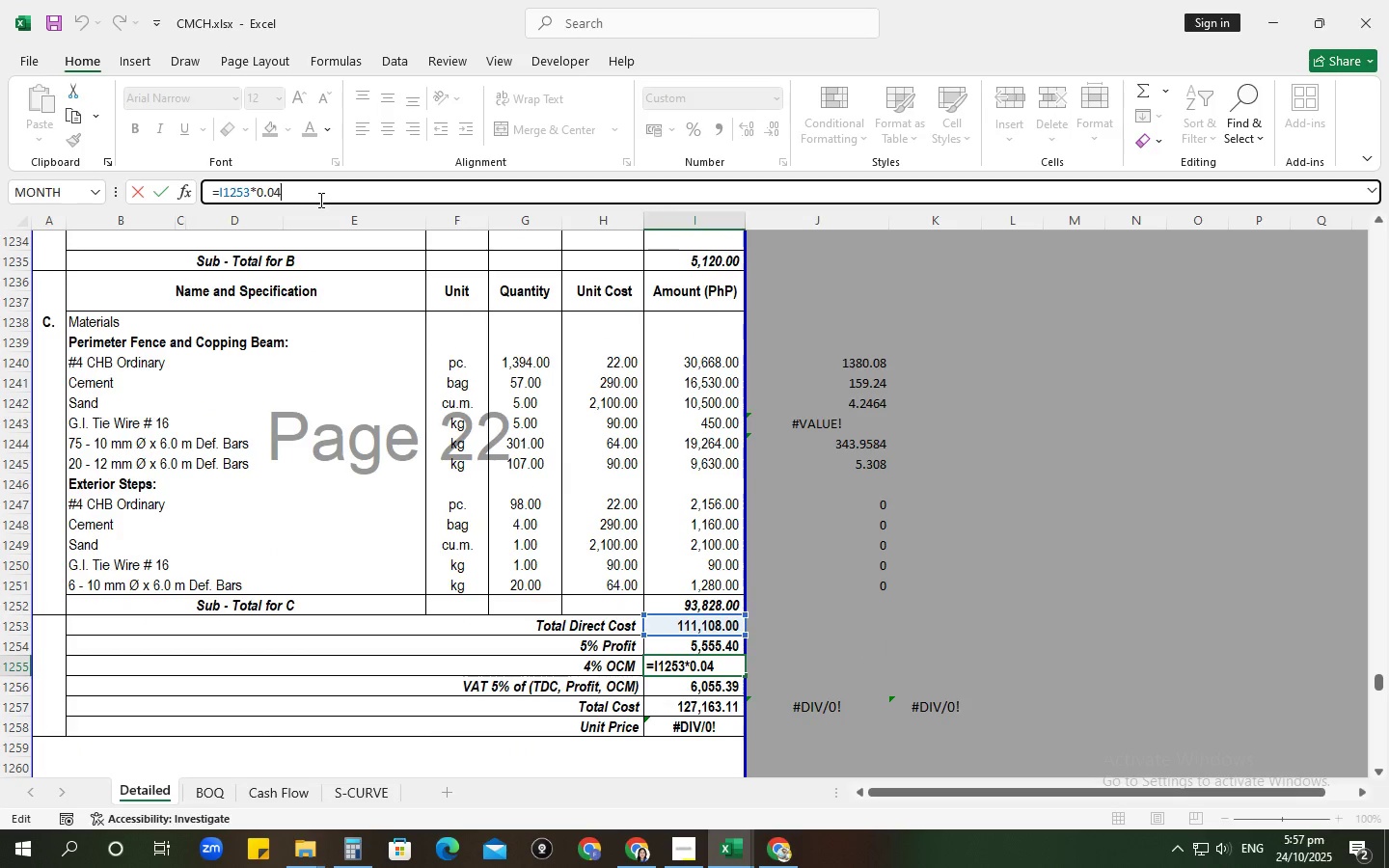 
key(NumpadEnter)
 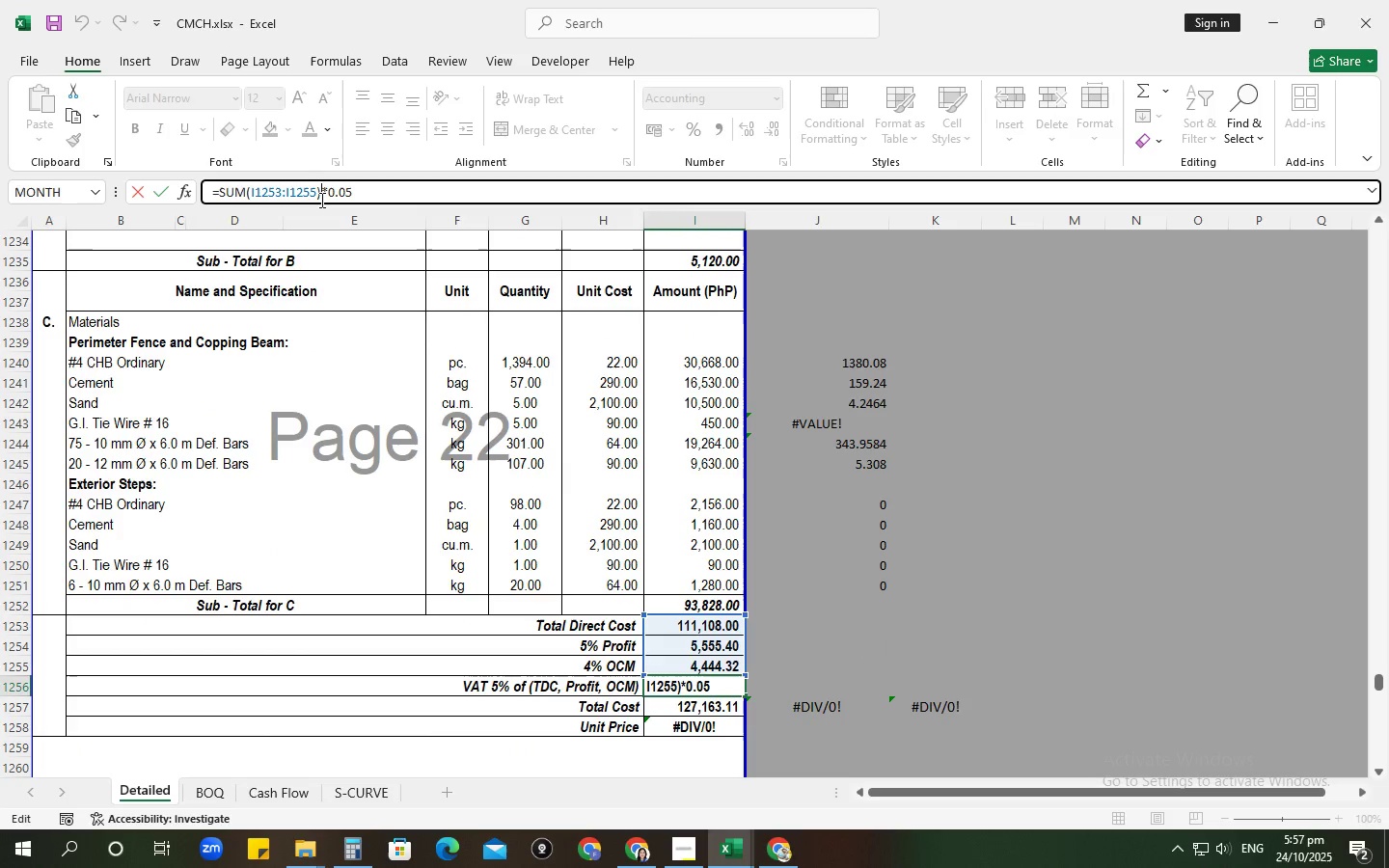 
key(NumpadEnter)
 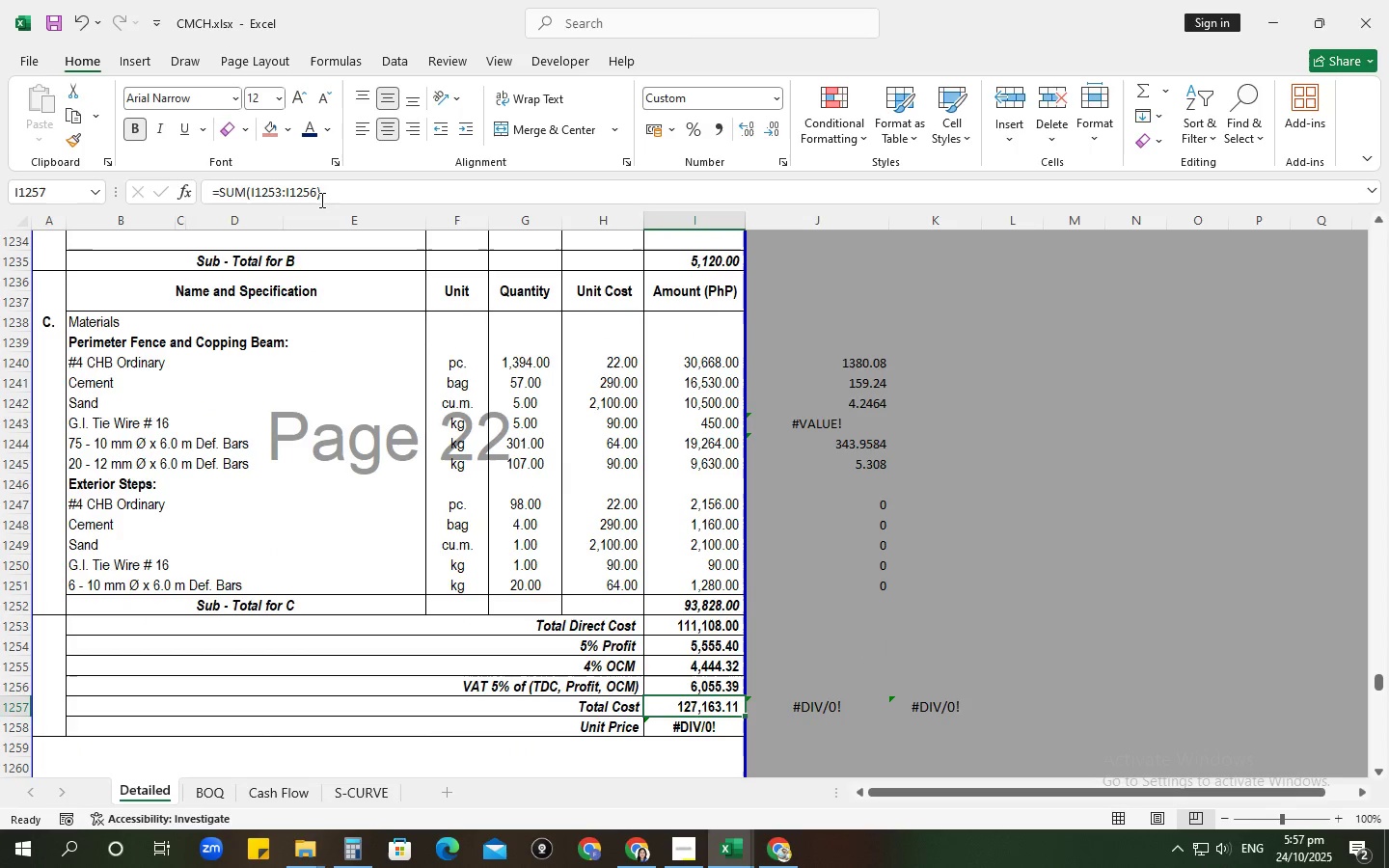 
left_click([321, 200])
 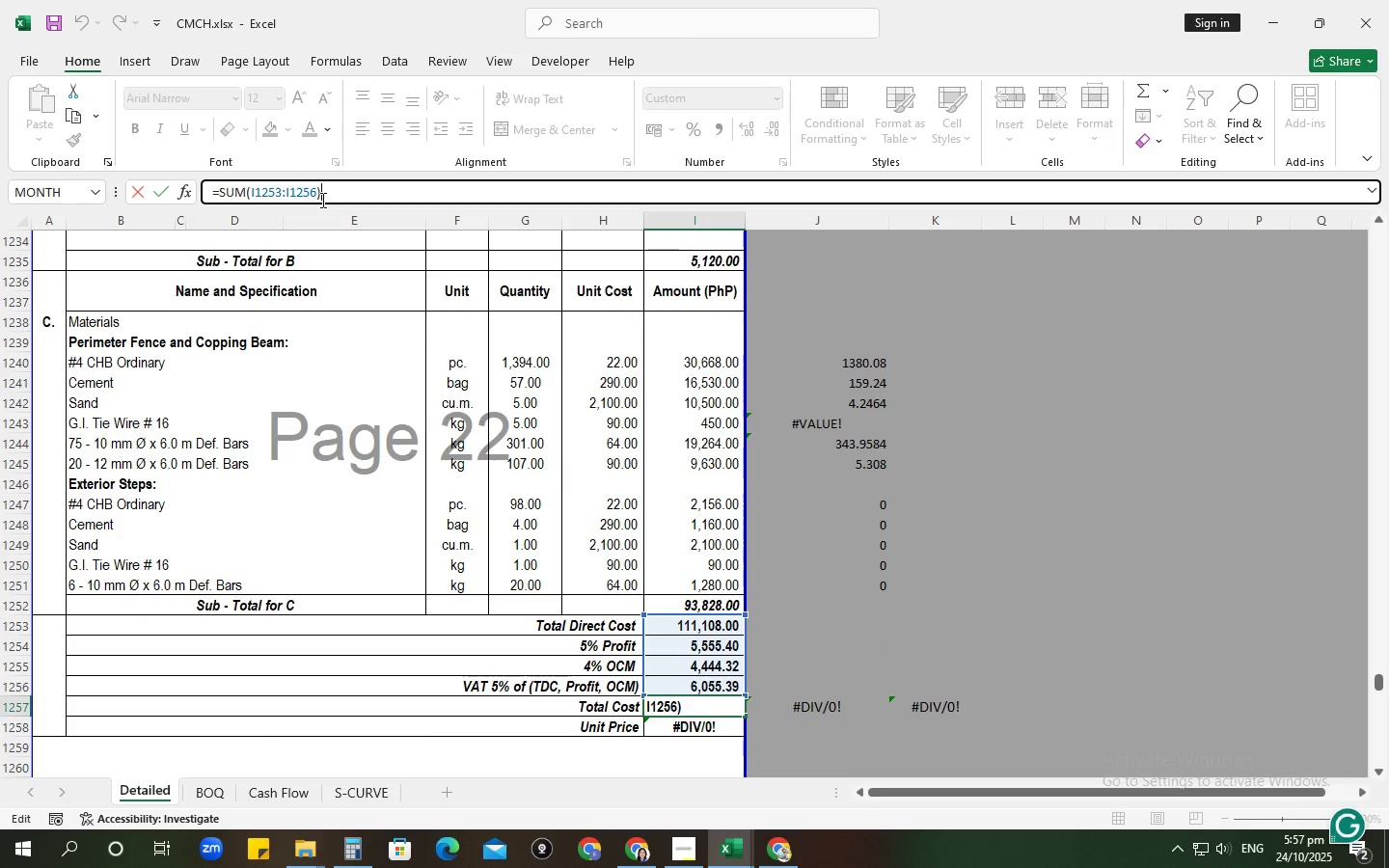 
key(NumpadEnter)
 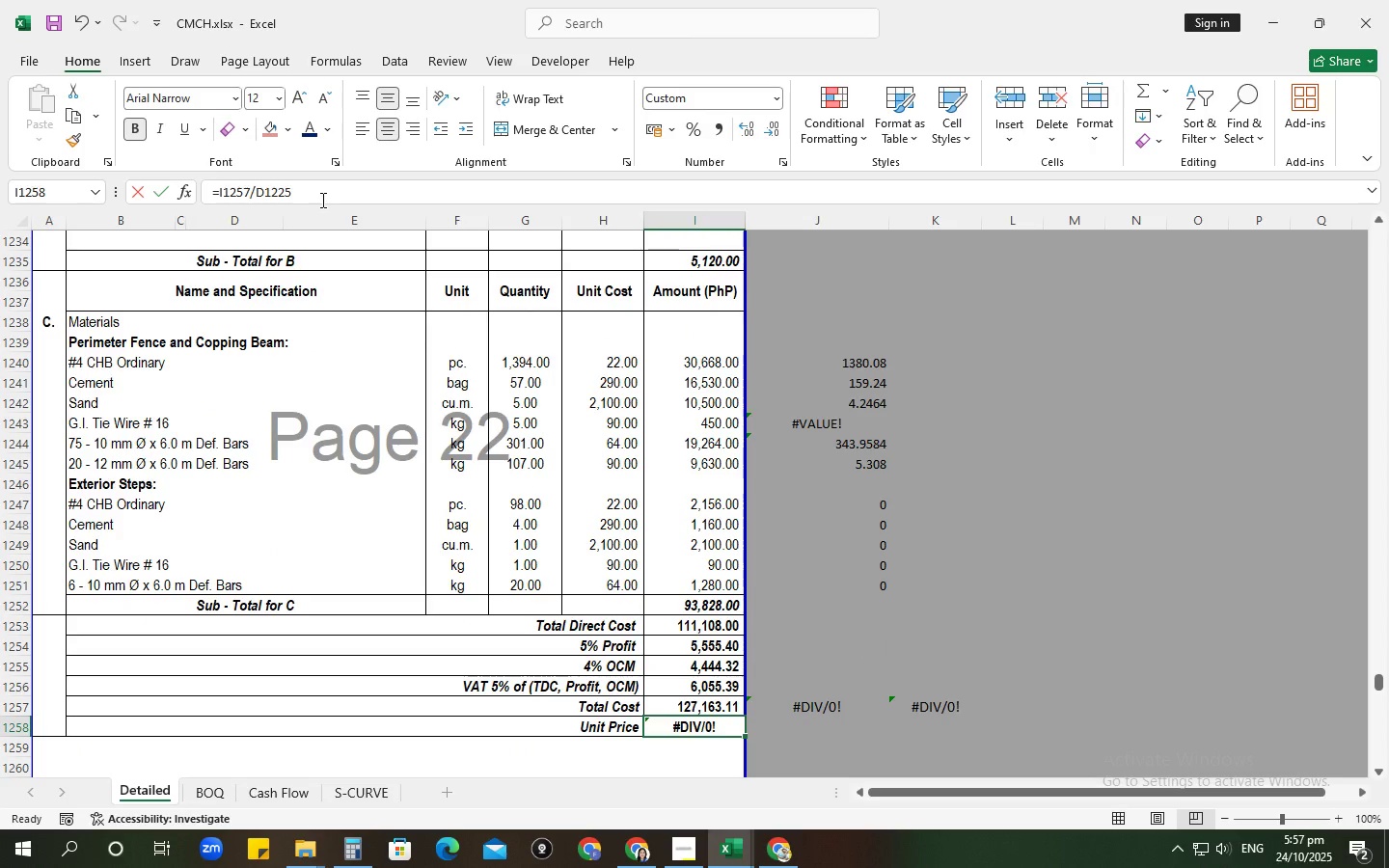 
left_click([321, 200])
 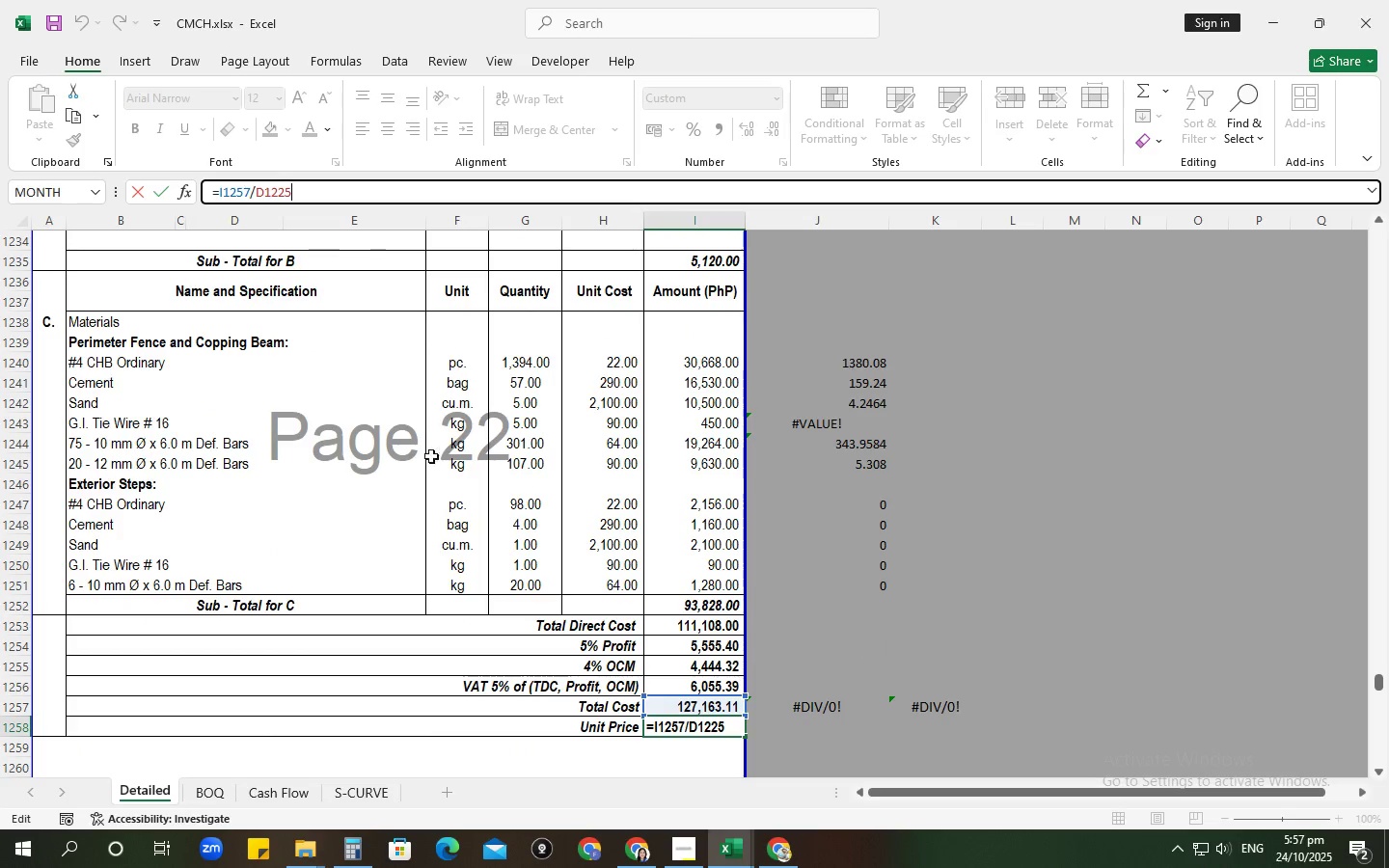 
scroll: coordinate [243, 420], scroll_direction: up, amount: 7.0
 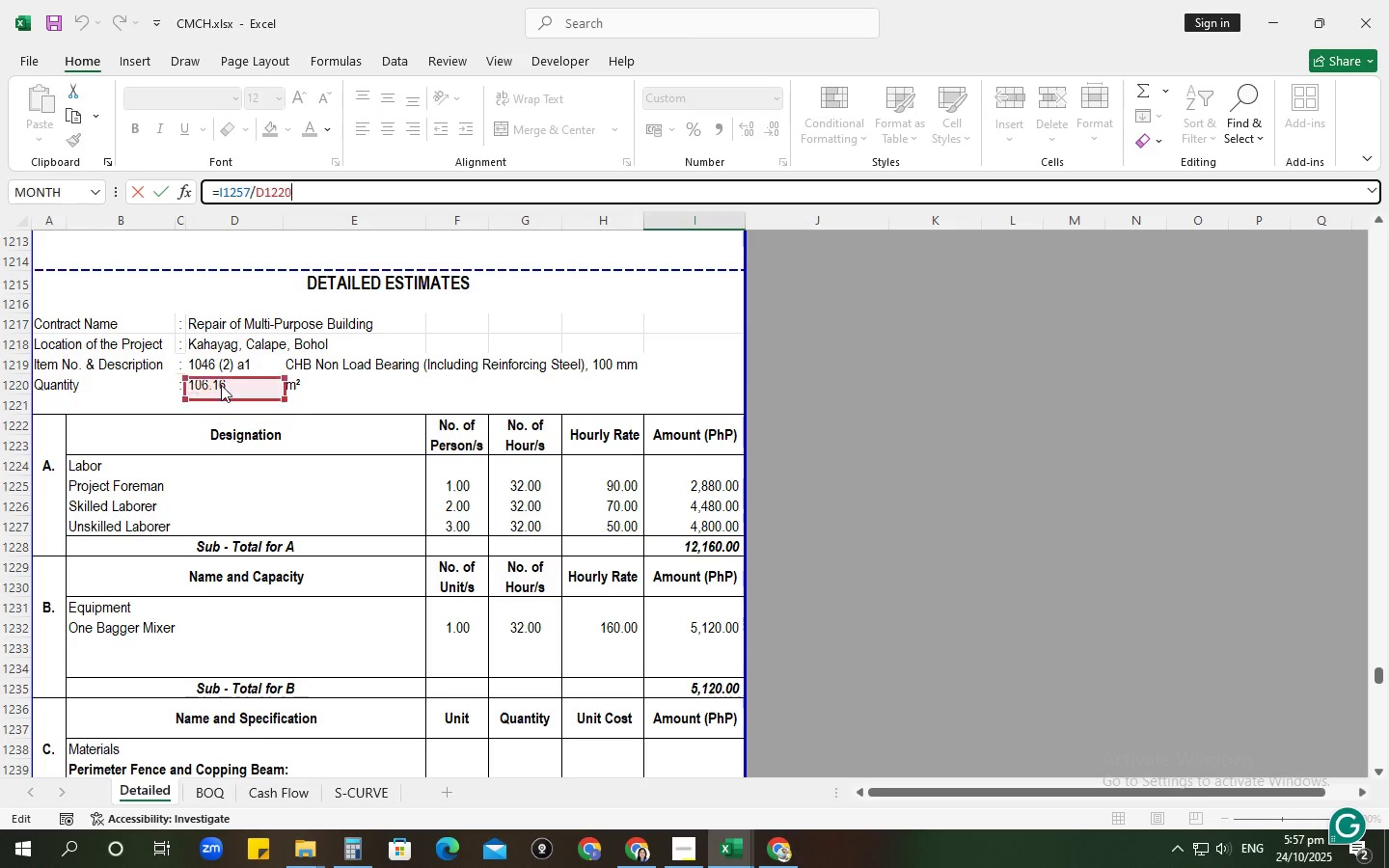 
key(NumpadEnter)
 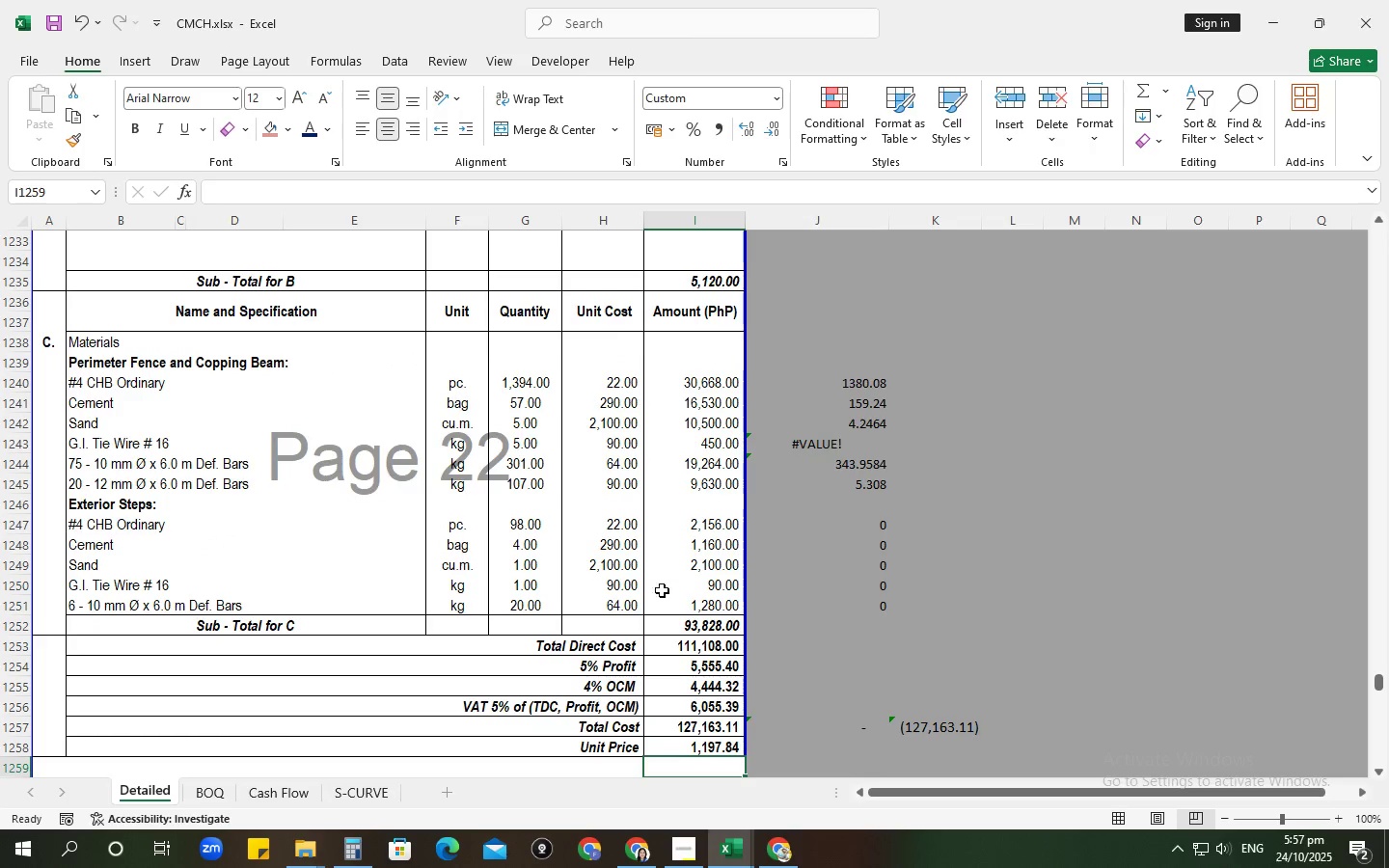 
scroll: coordinate [864, 669], scroll_direction: down, amount: 1.0
 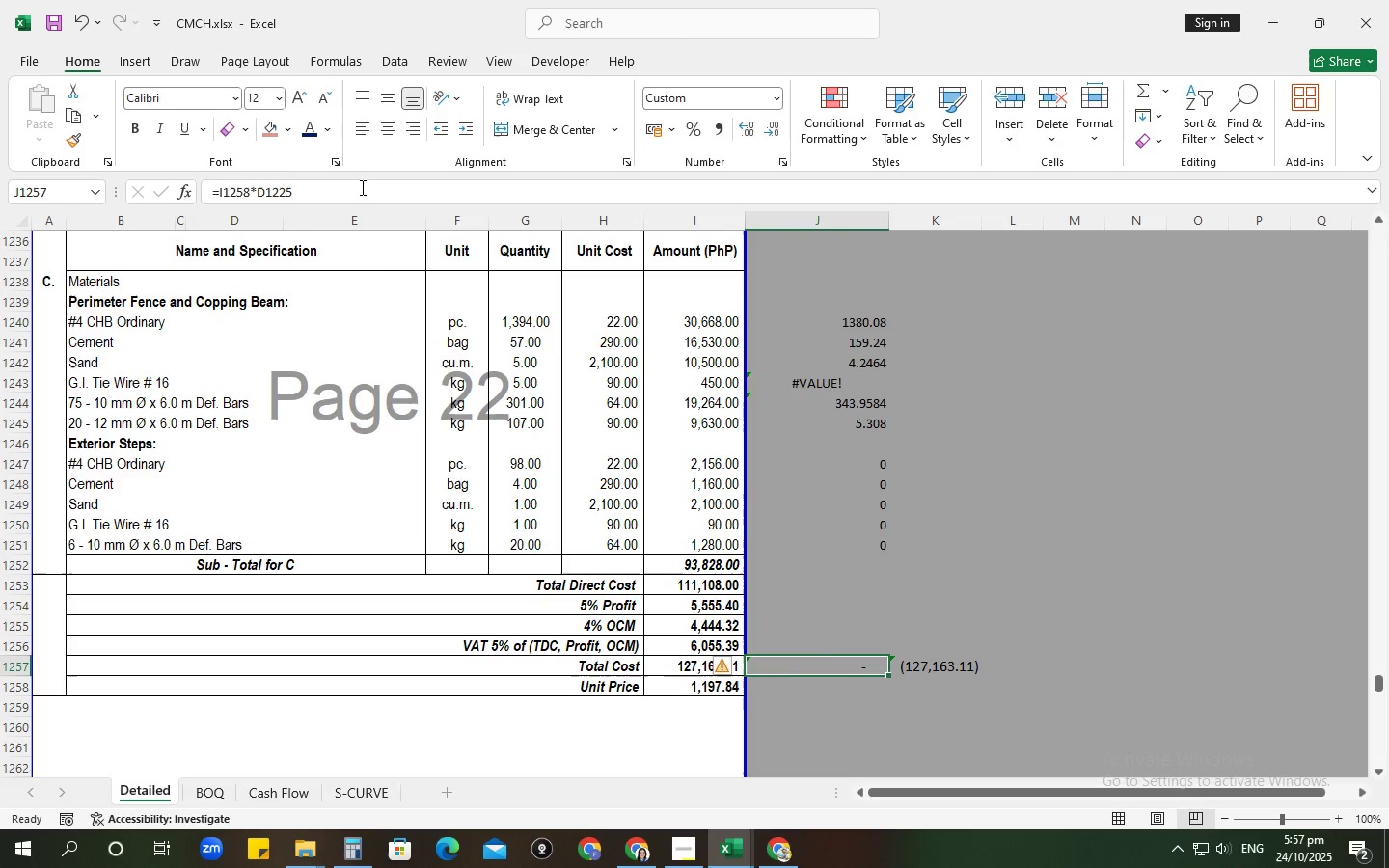 
scroll: coordinate [336, 473], scroll_direction: up, amount: 7.0
 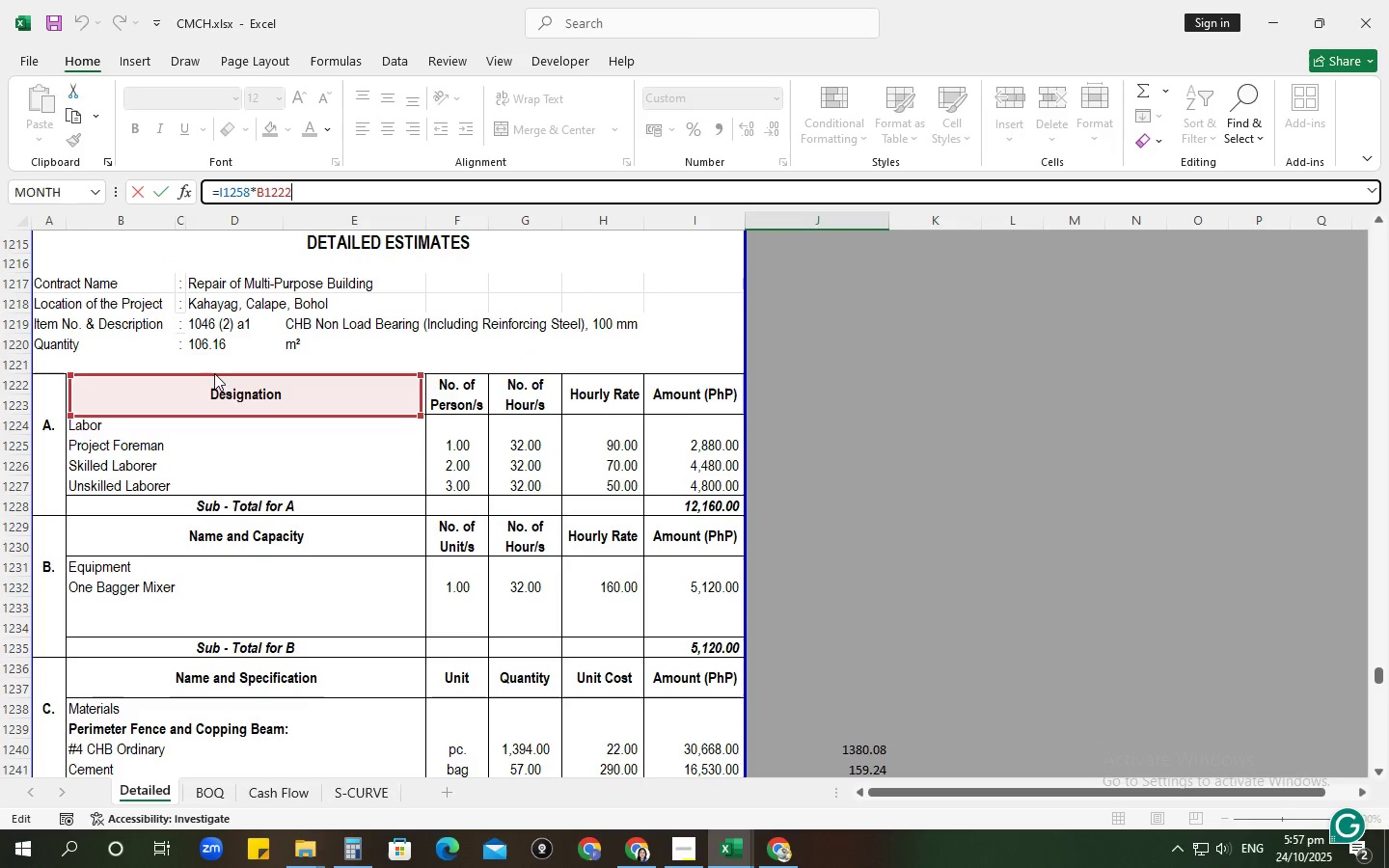 
key(NumpadEnter)
 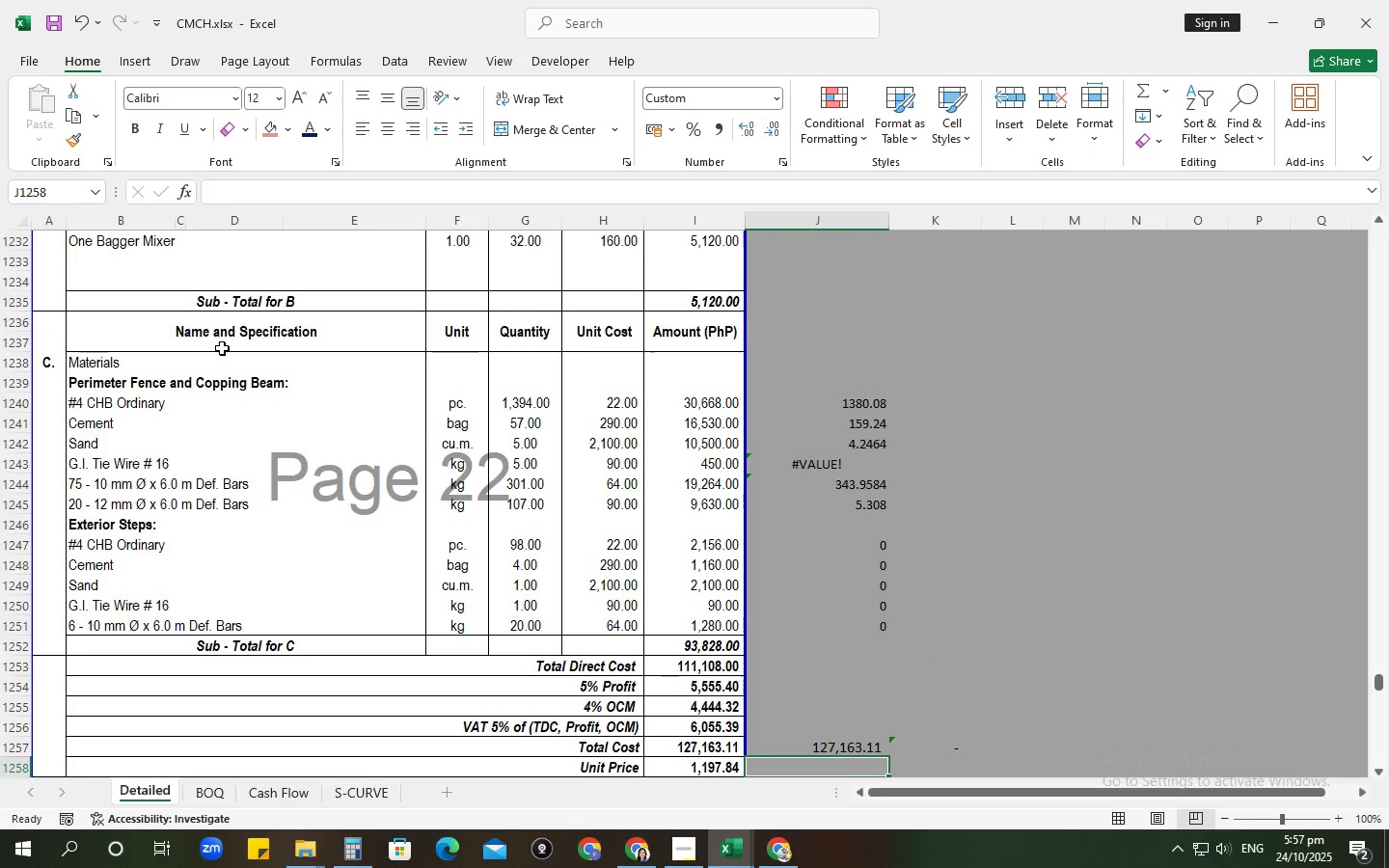 
key(Control+S)
 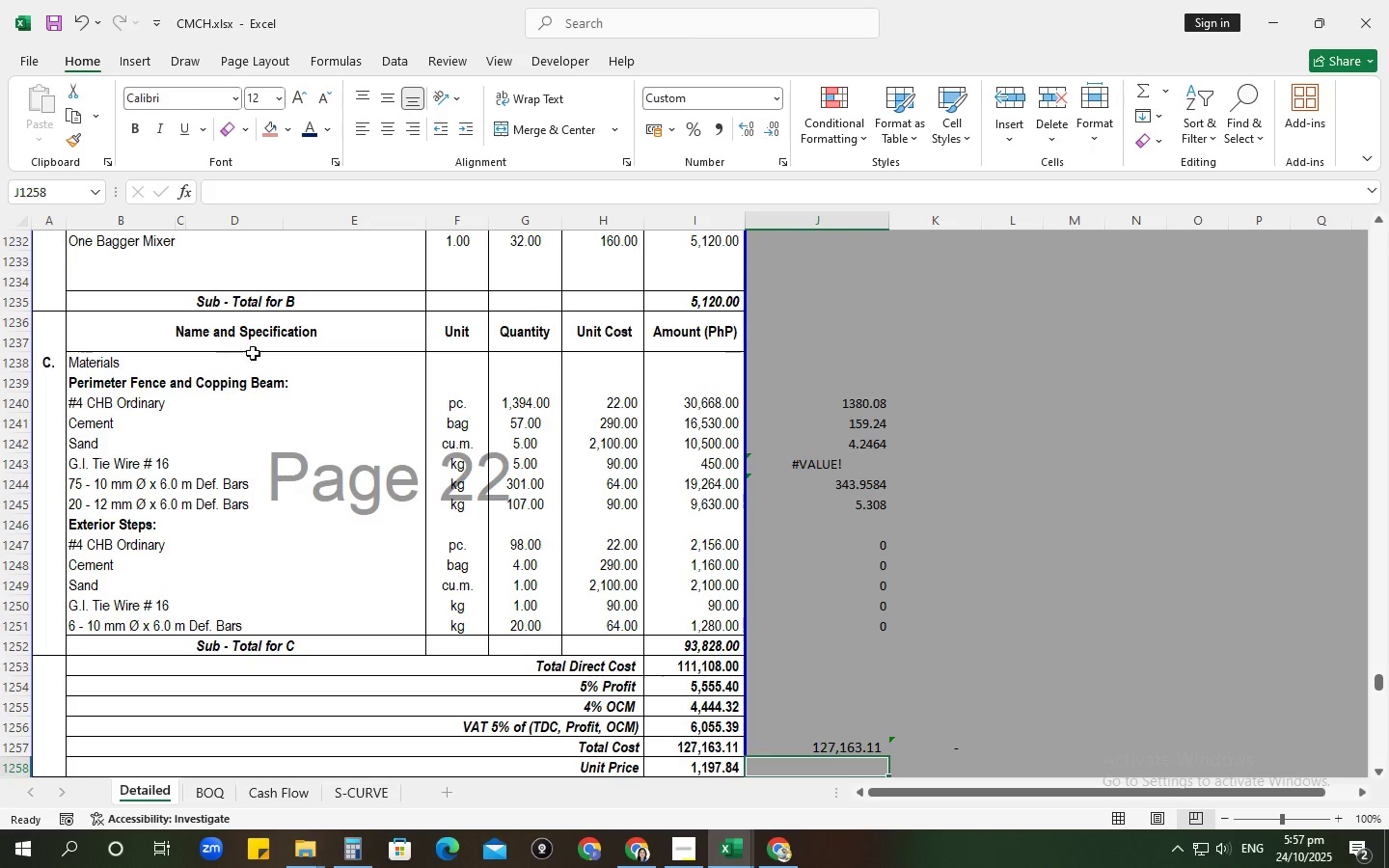 
key(Control+S)
 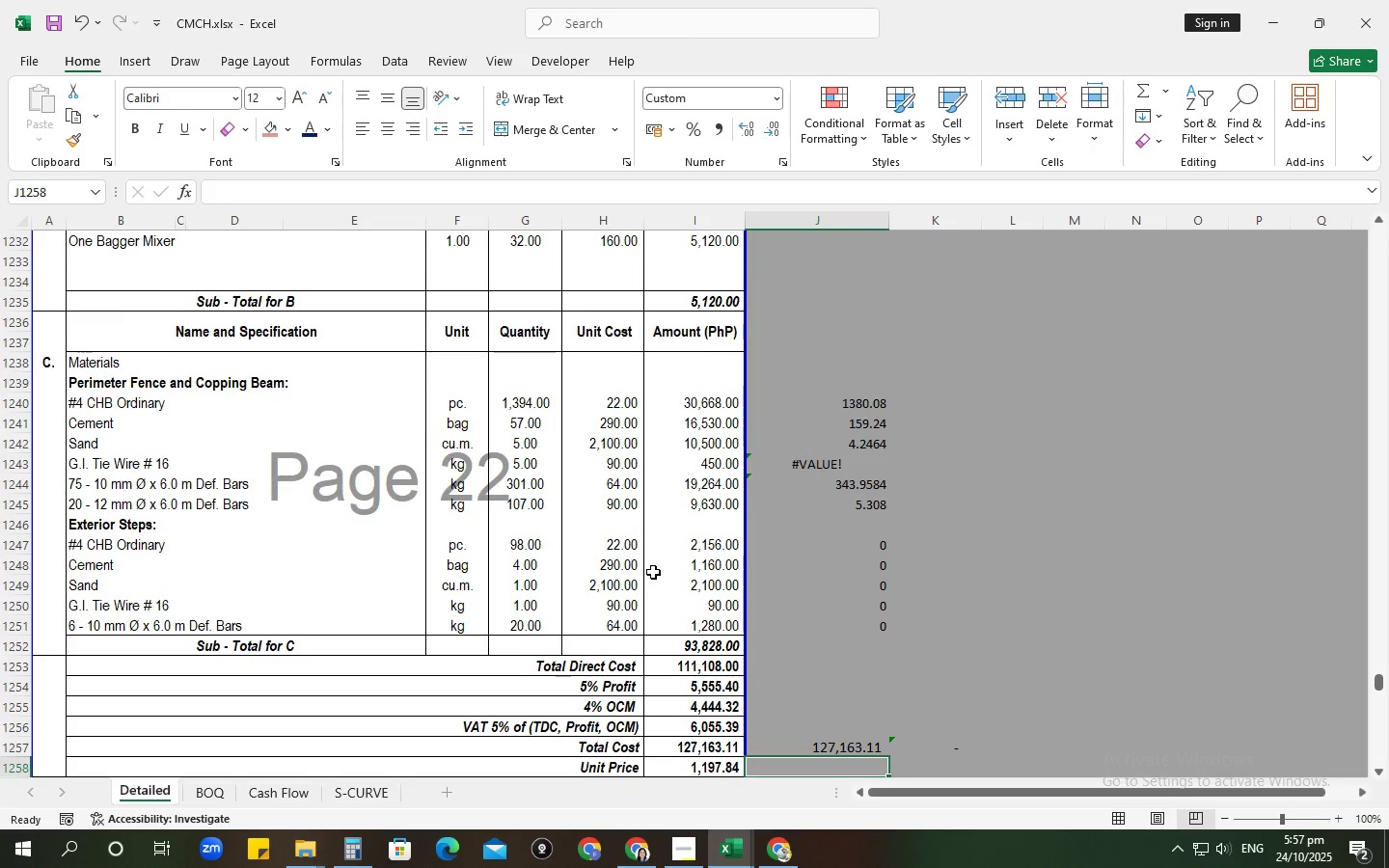 
scroll: coordinate [316, 536], scroll_direction: down, amount: 9.0
 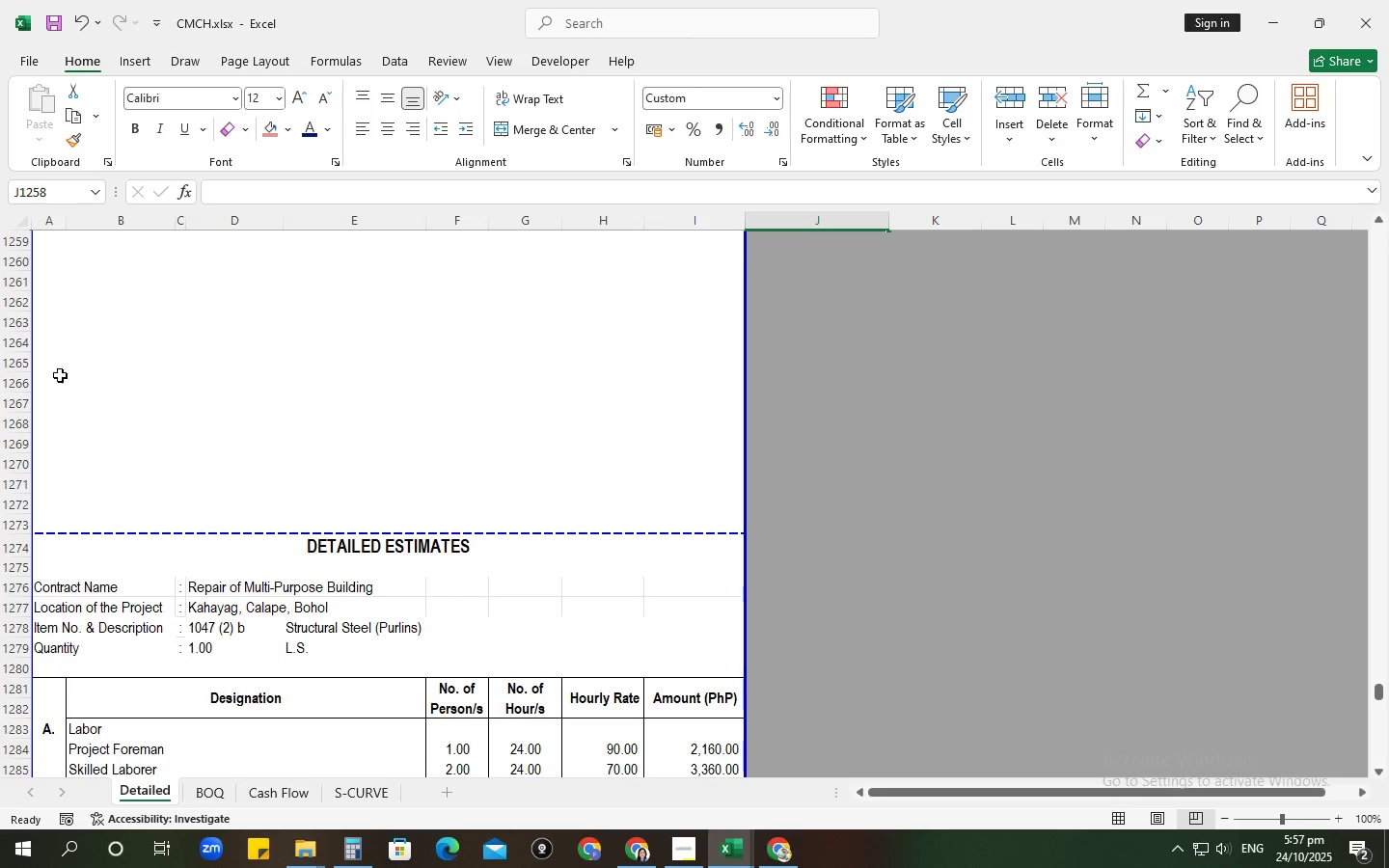 
scroll: coordinate [68, 381], scroll_direction: up, amount: 4.0
 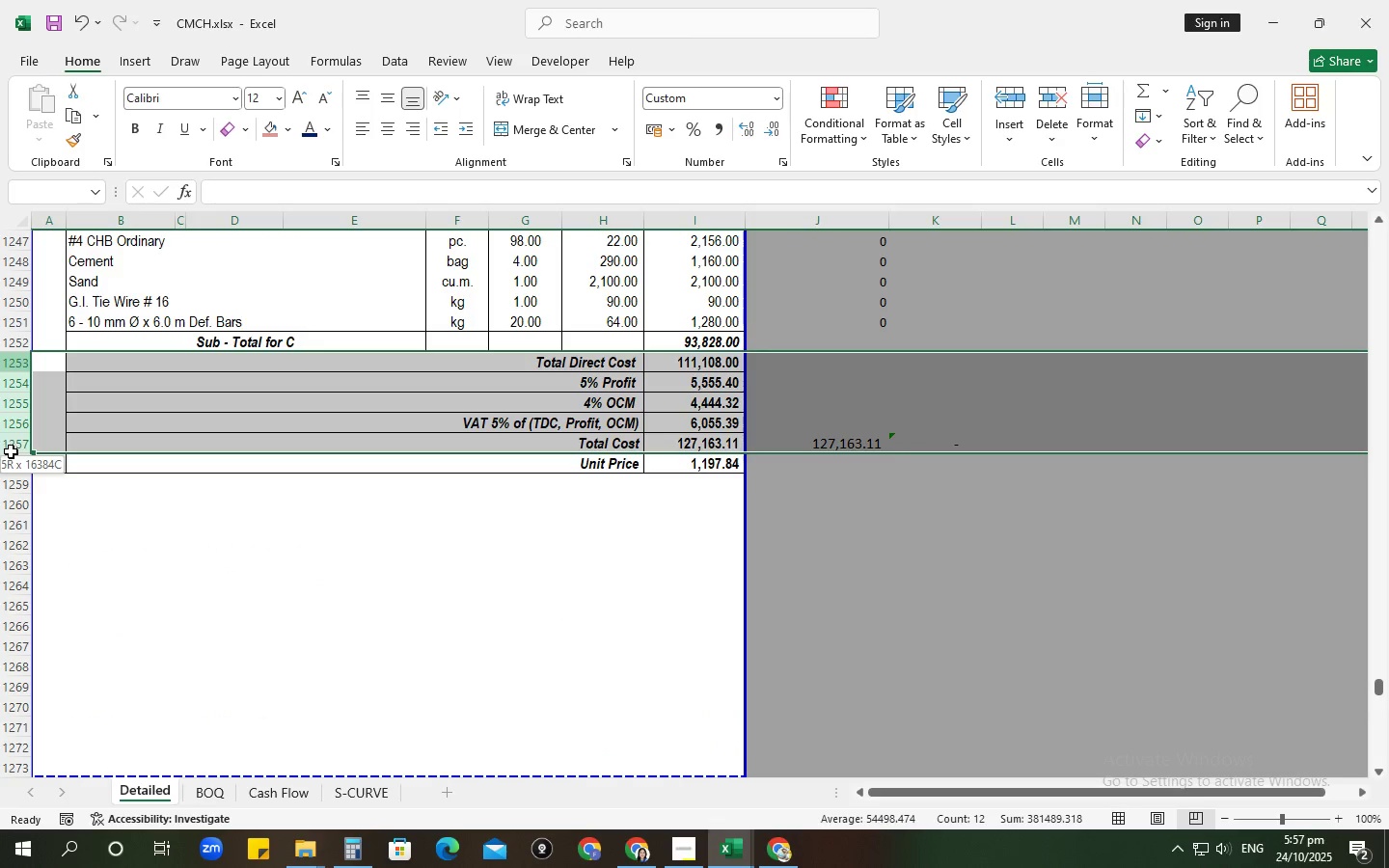 
key(Control+C)
 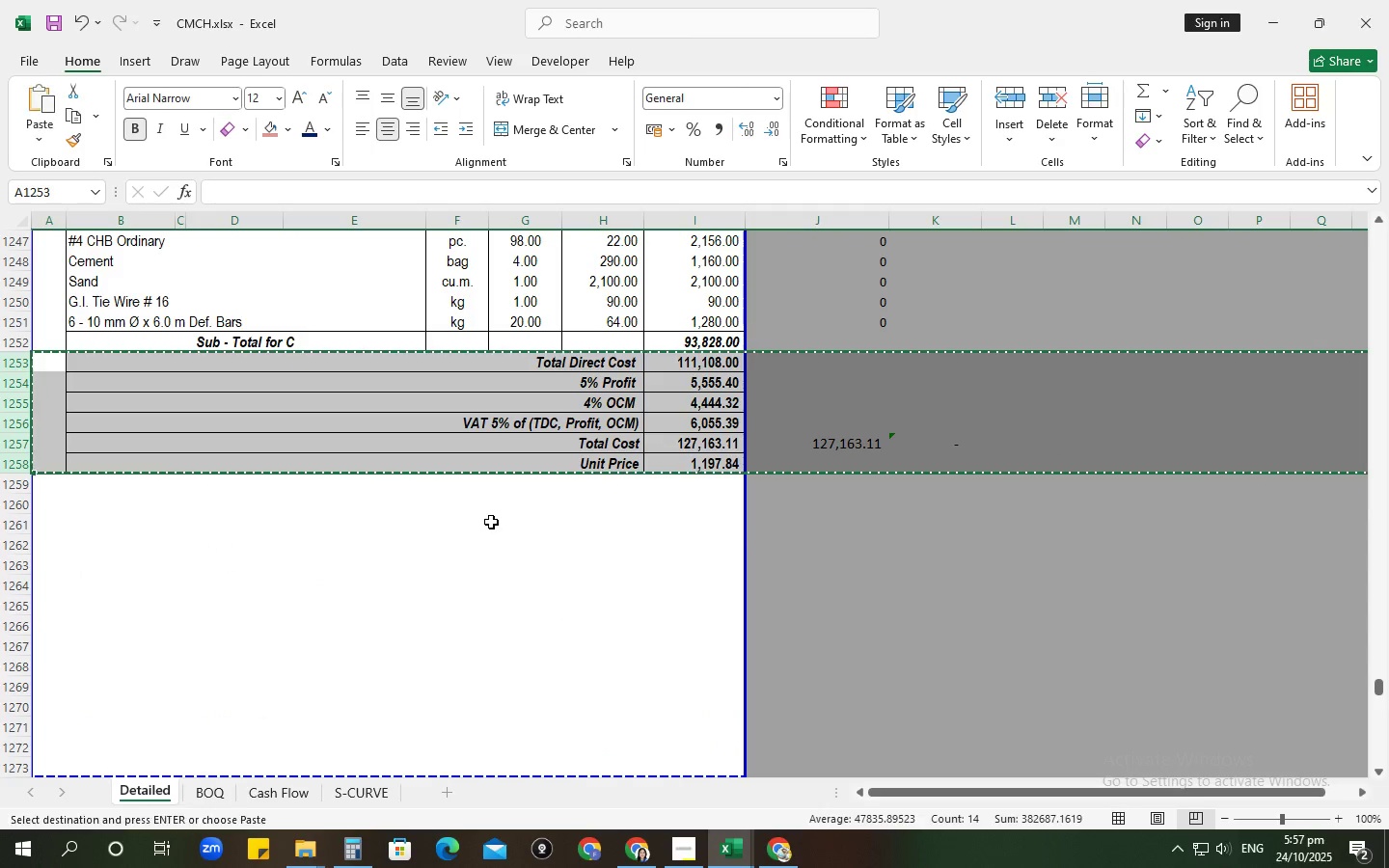 
scroll: coordinate [491, 526], scroll_direction: down, amount: 21.0
 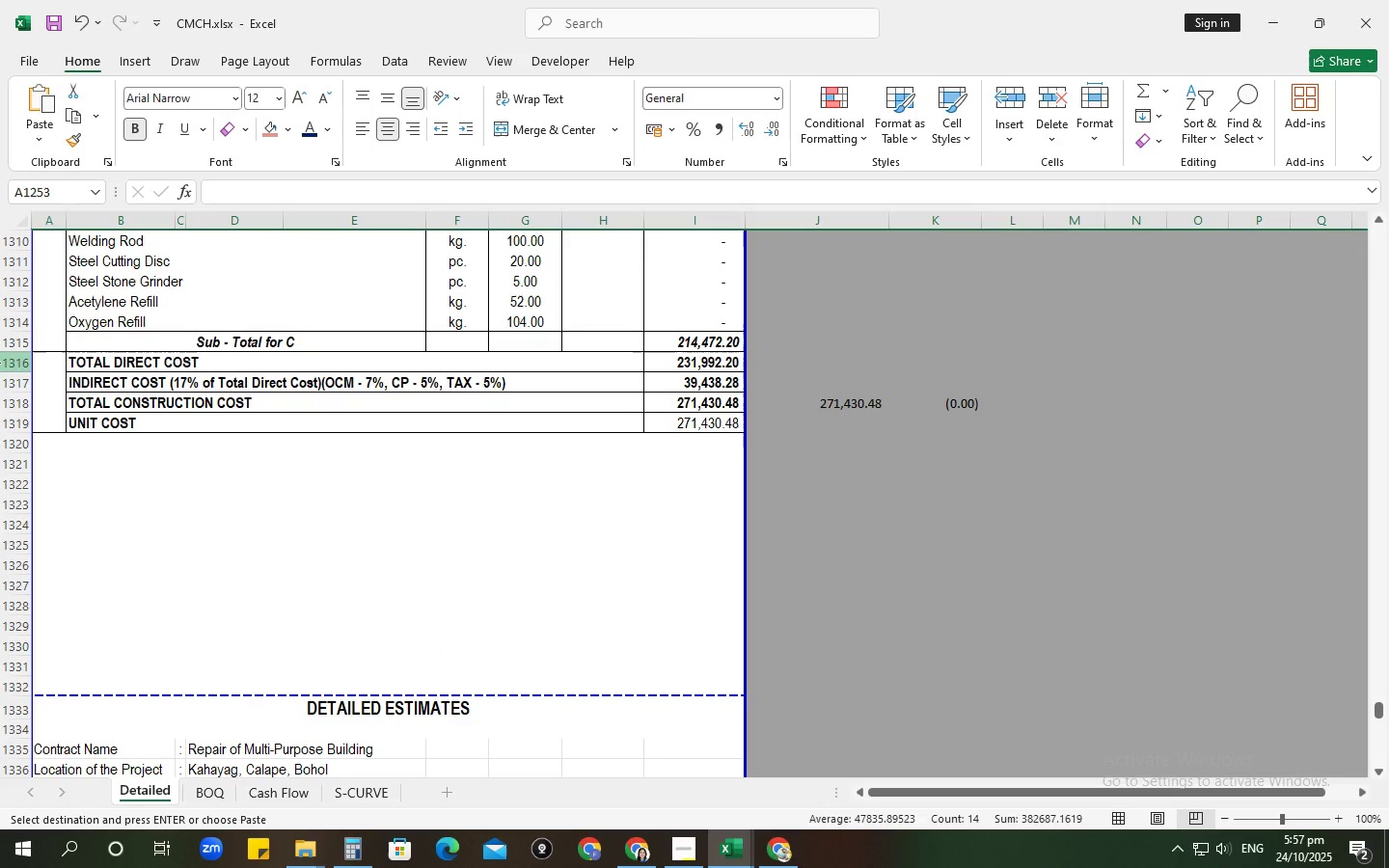 
left_click([1, 361])
 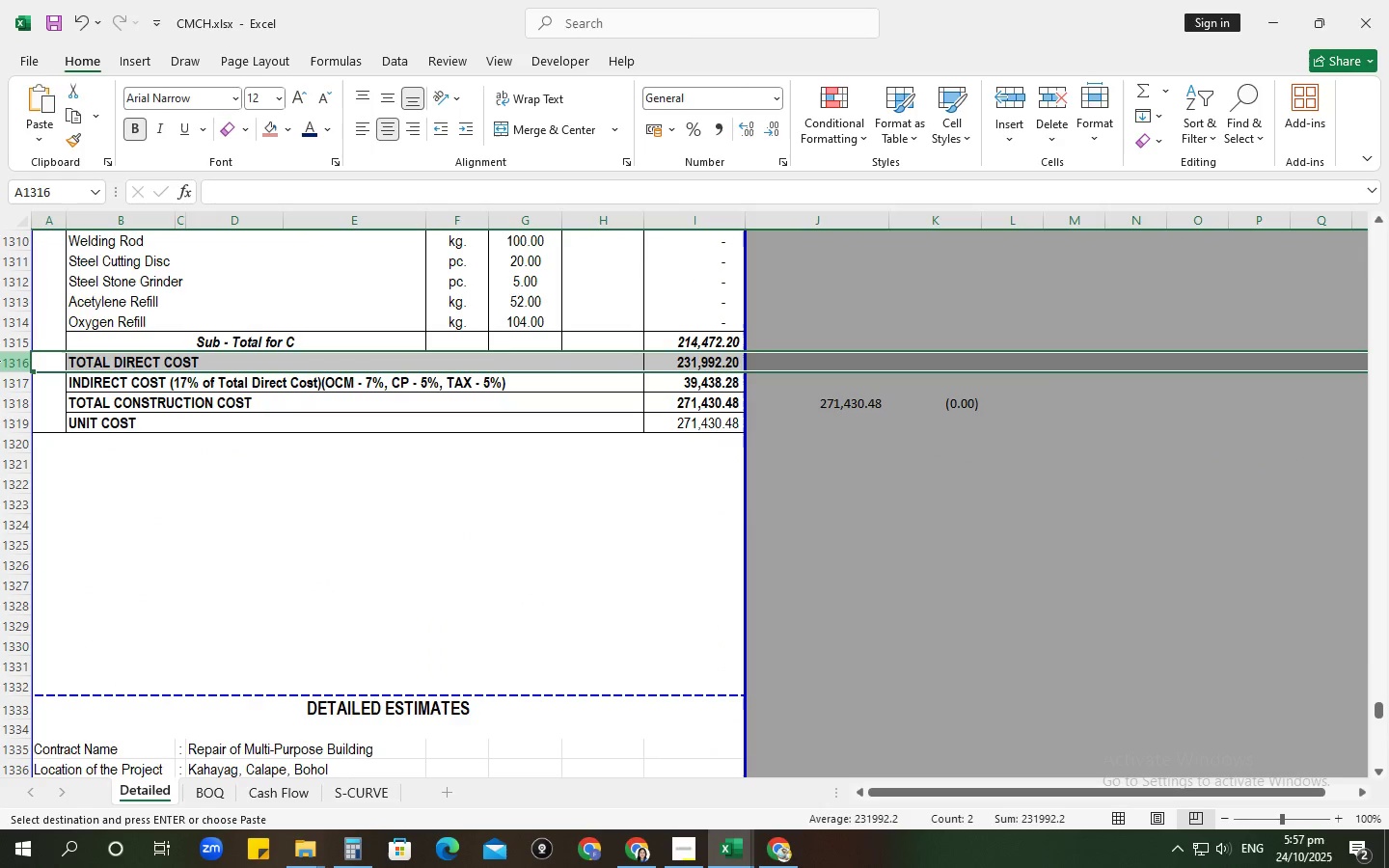 
key(Control+V)
 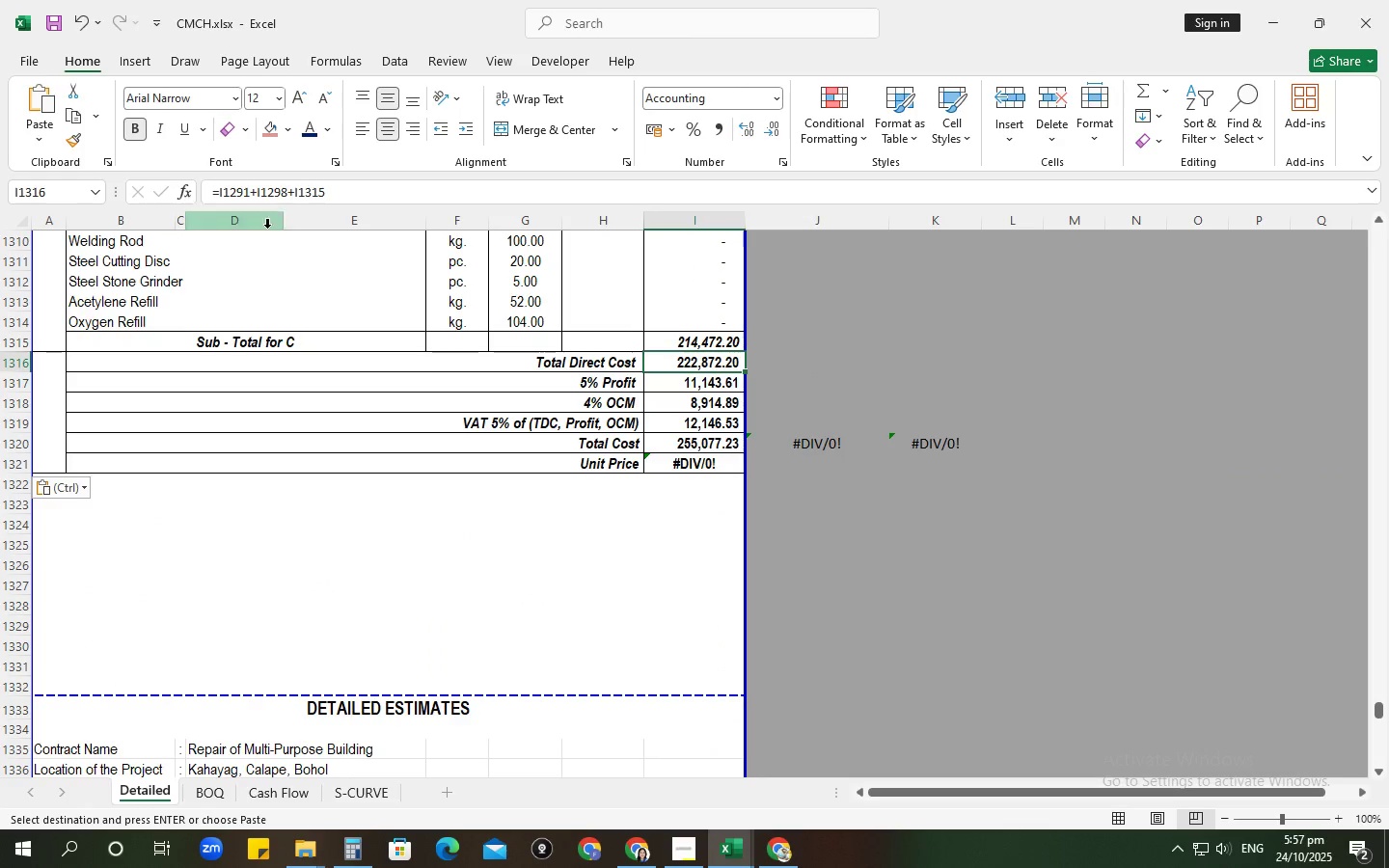 
left_click([378, 198])
 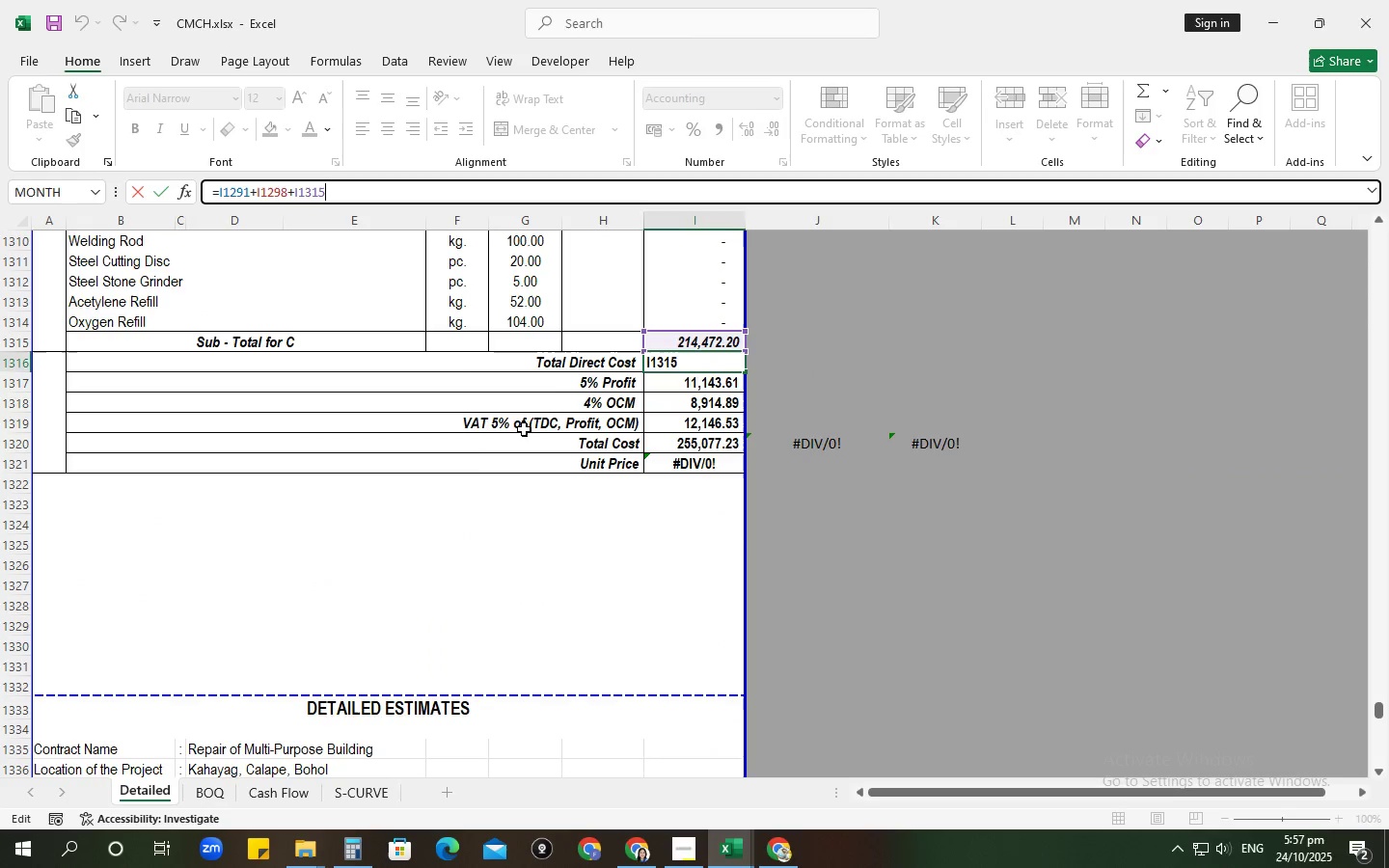 
scroll: coordinate [719, 557], scroll_direction: up, amount: 10.0
 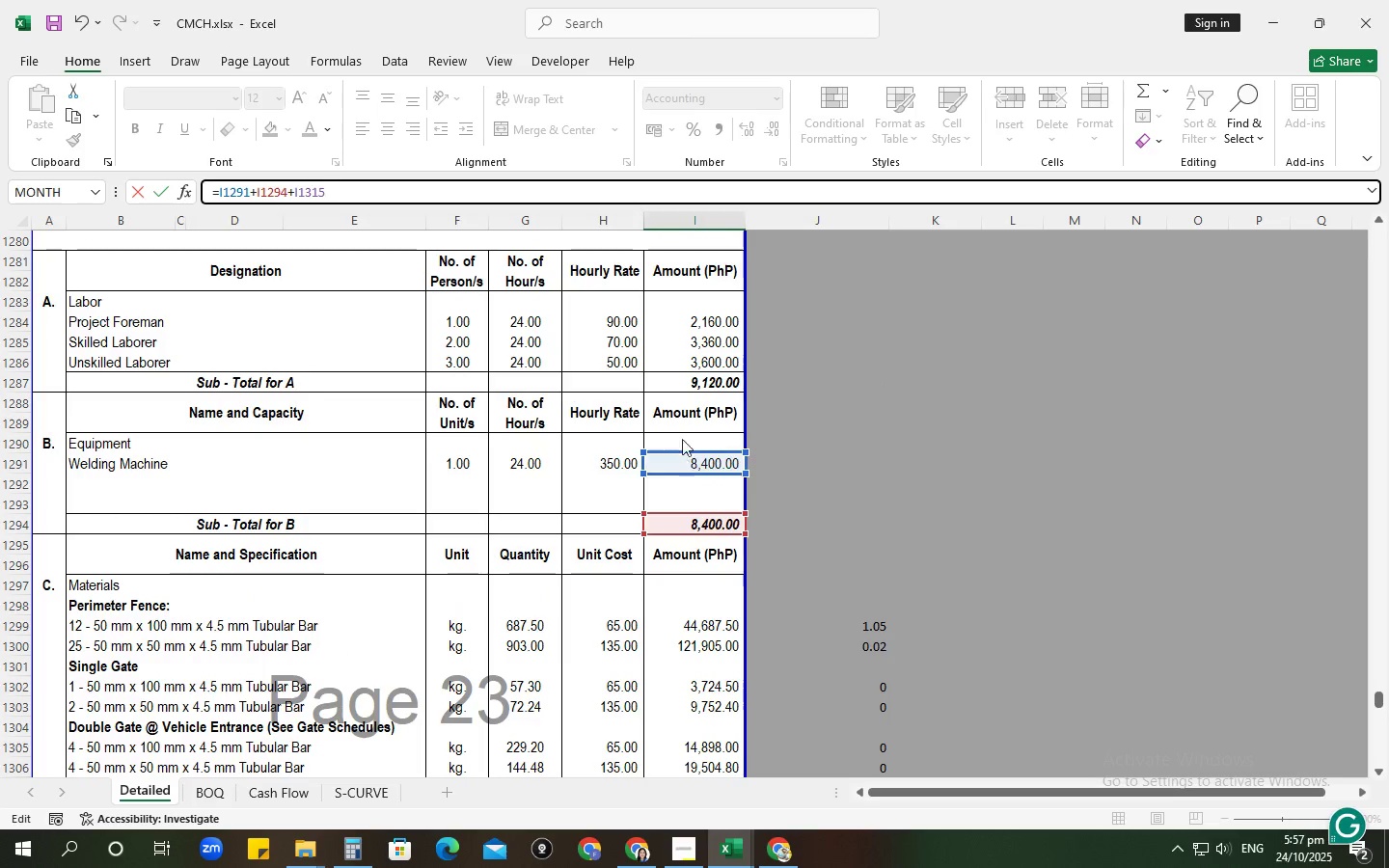 
key(NumpadEnter)
 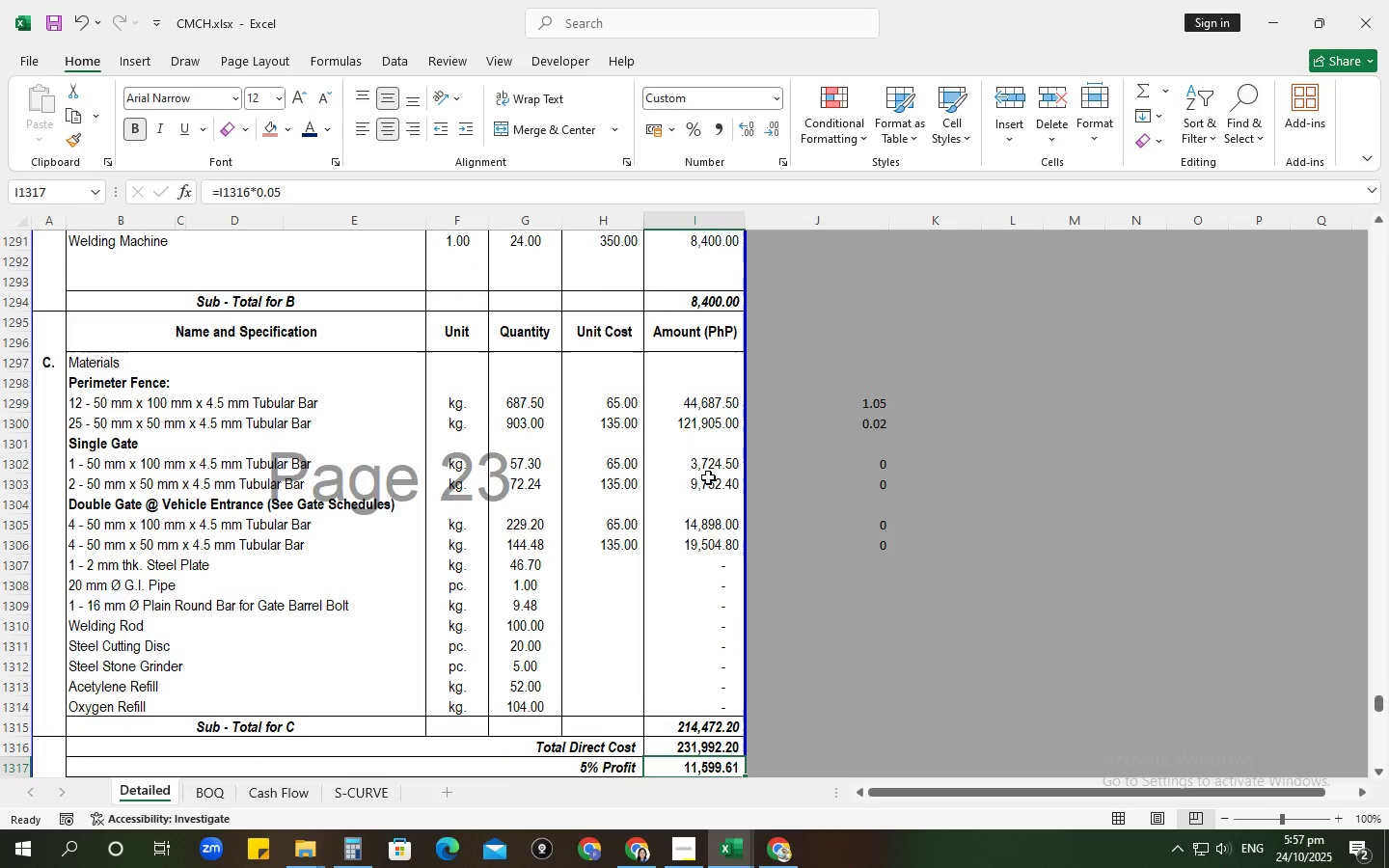 
scroll: coordinate [721, 505], scroll_direction: down, amount: 2.0
 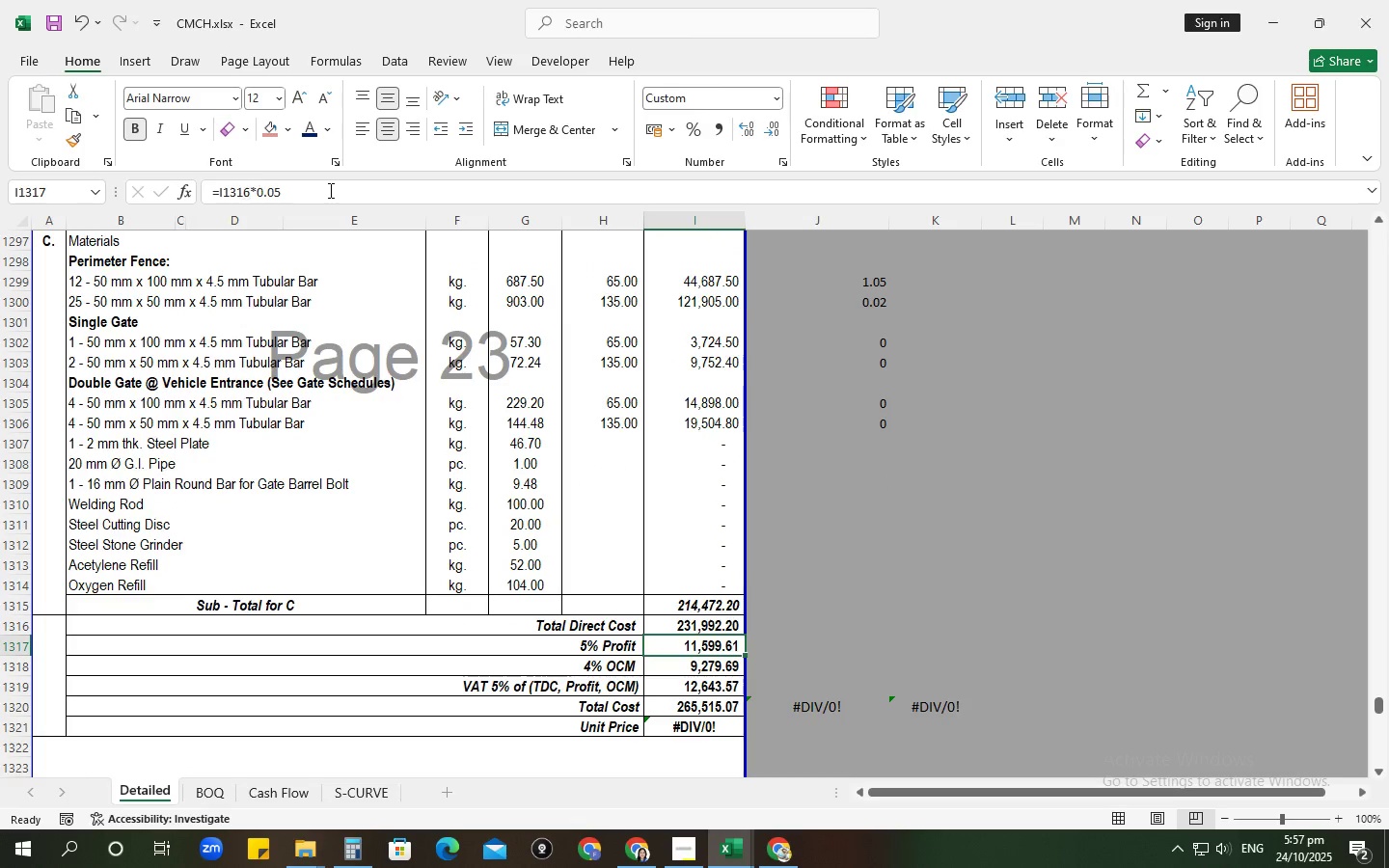 
left_click([338, 192])
 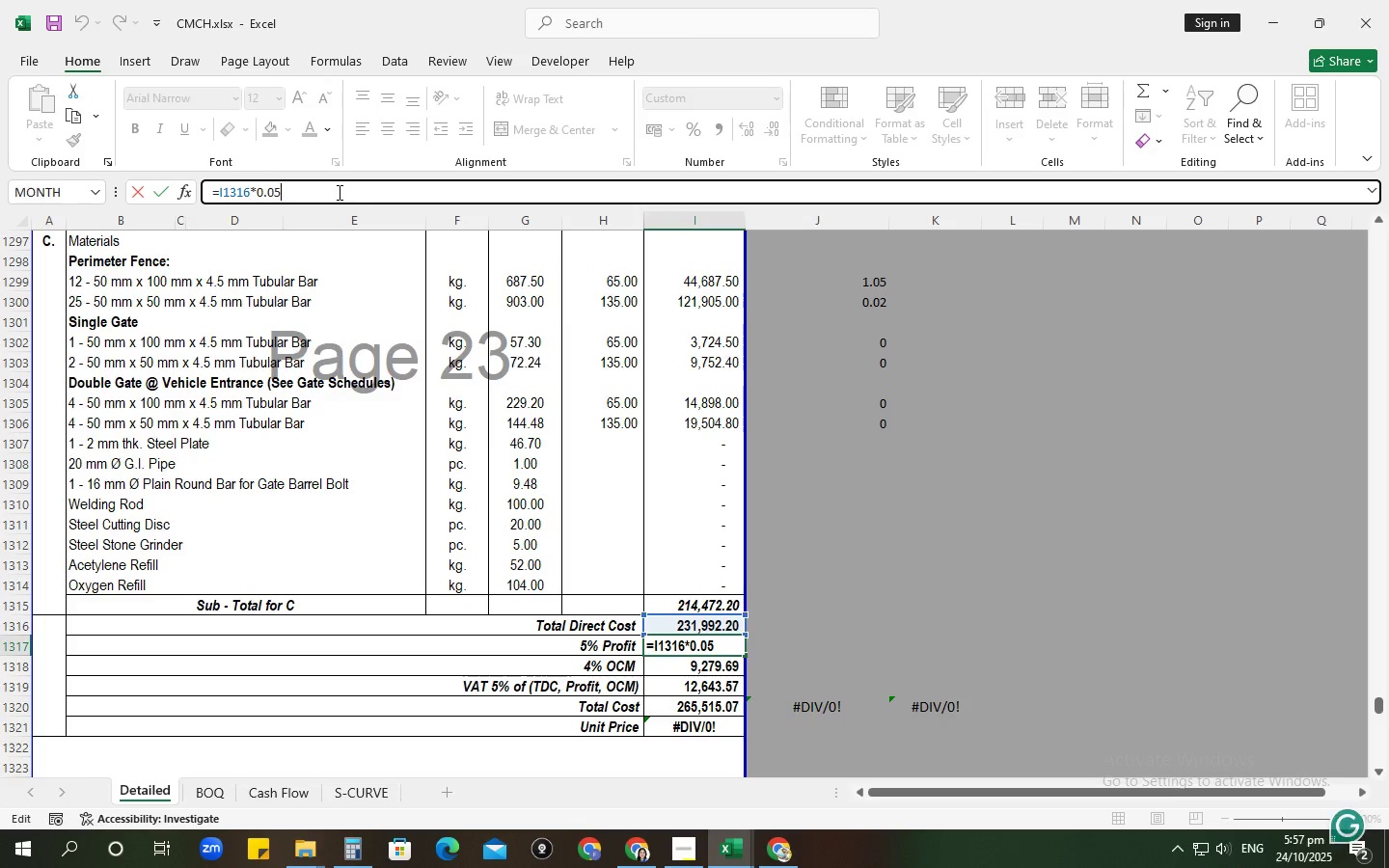 
key(NumpadEnter)
 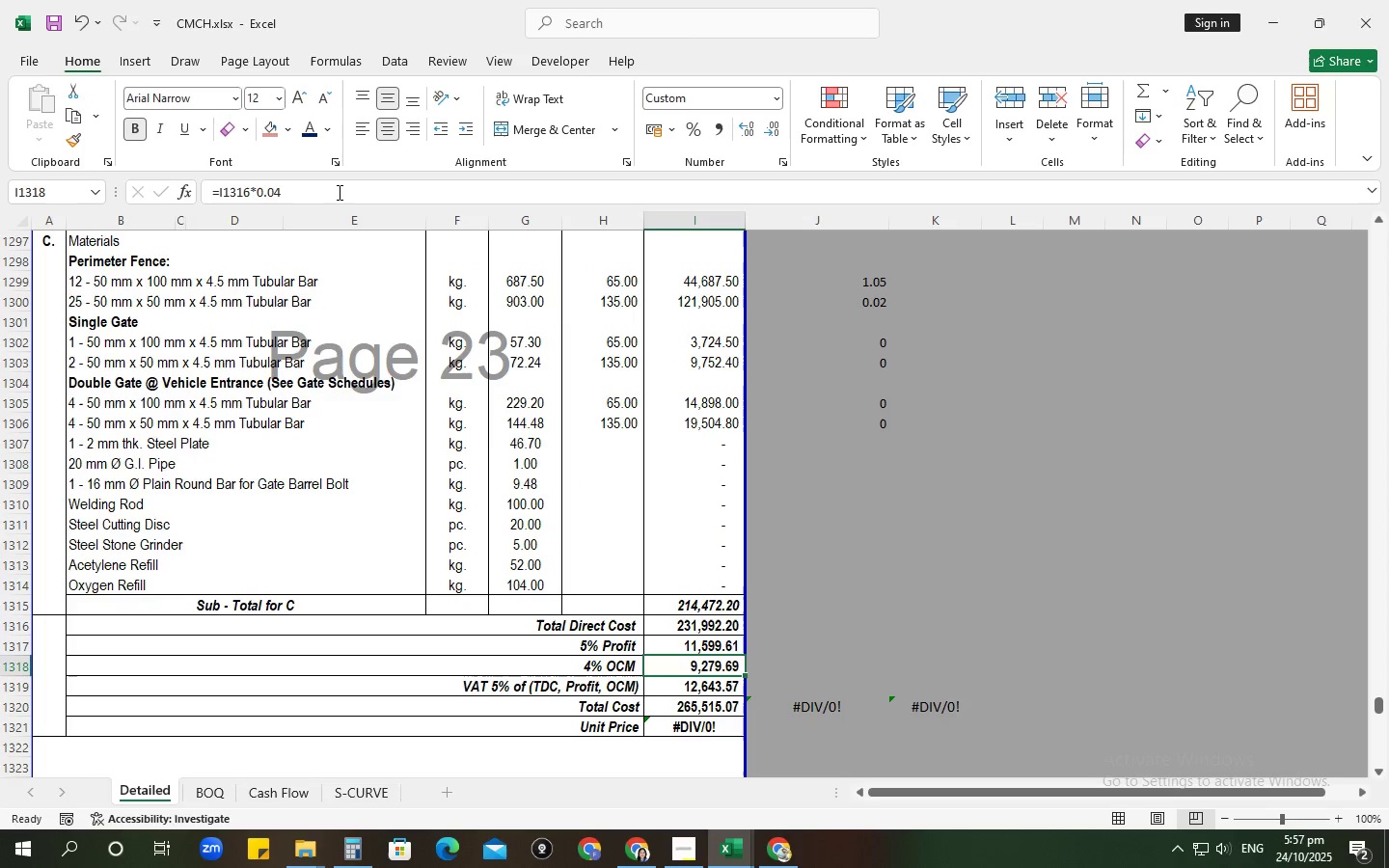 
left_click([338, 192])
 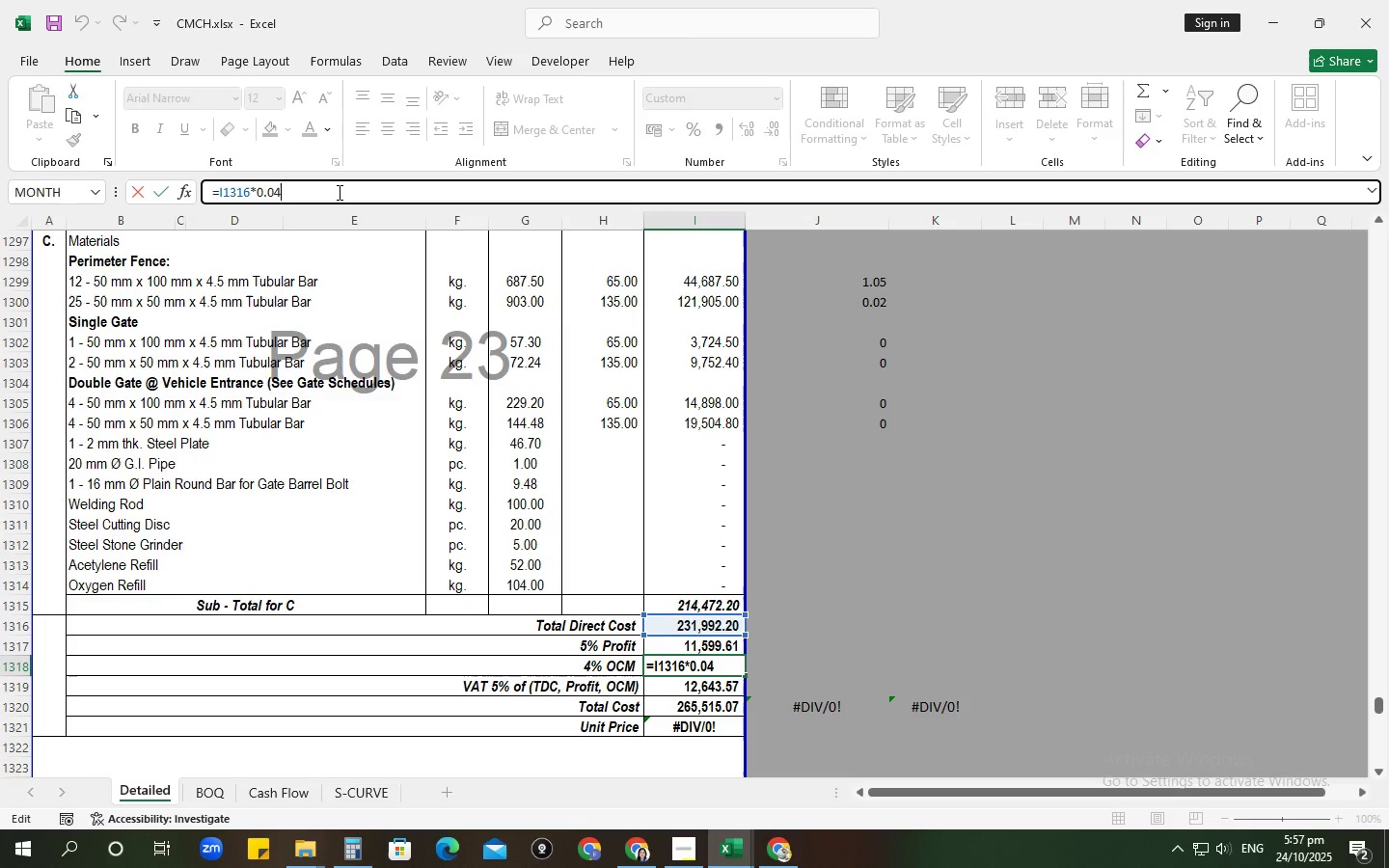 
key(NumpadEnter)
 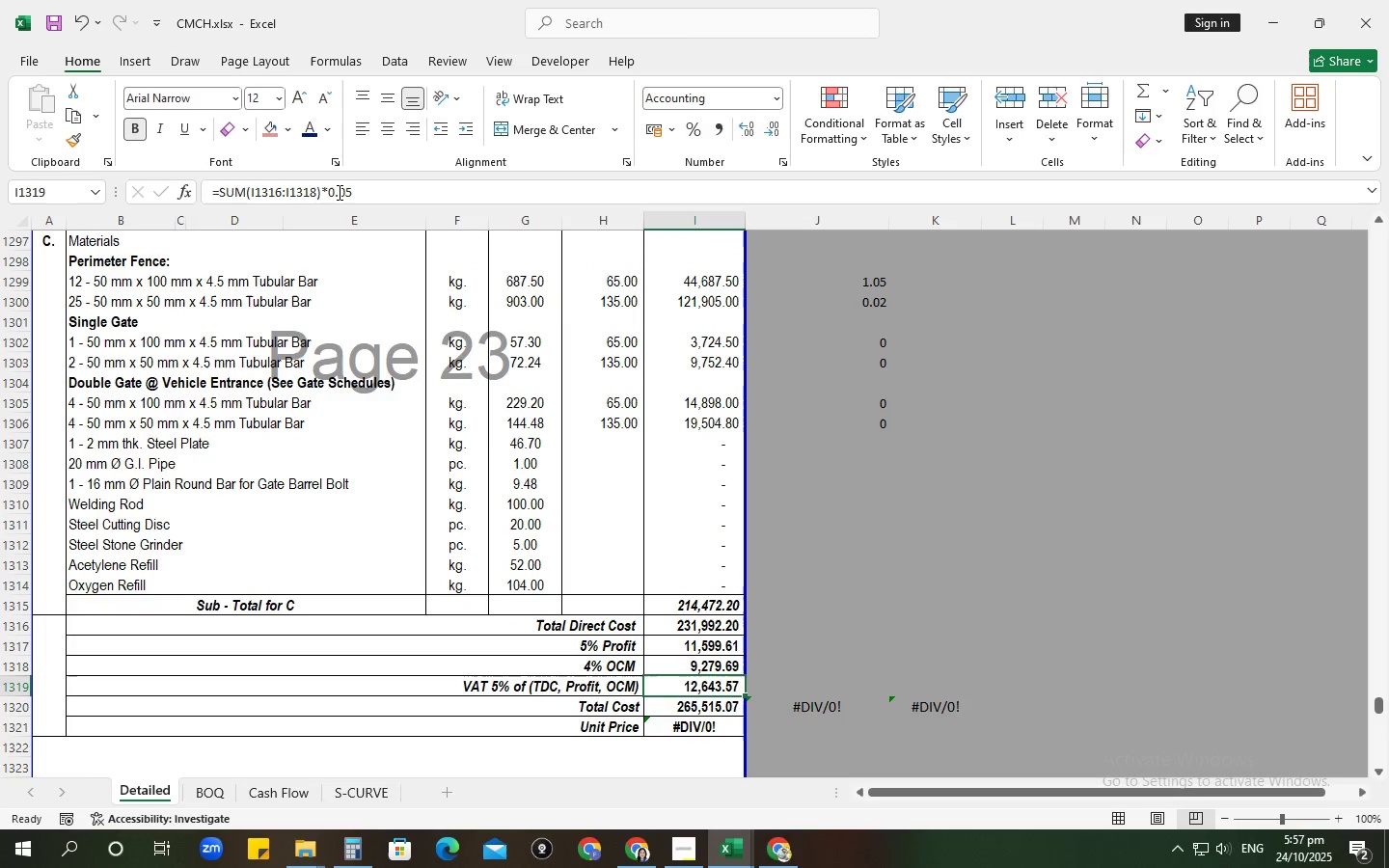 
left_click([338, 192])
 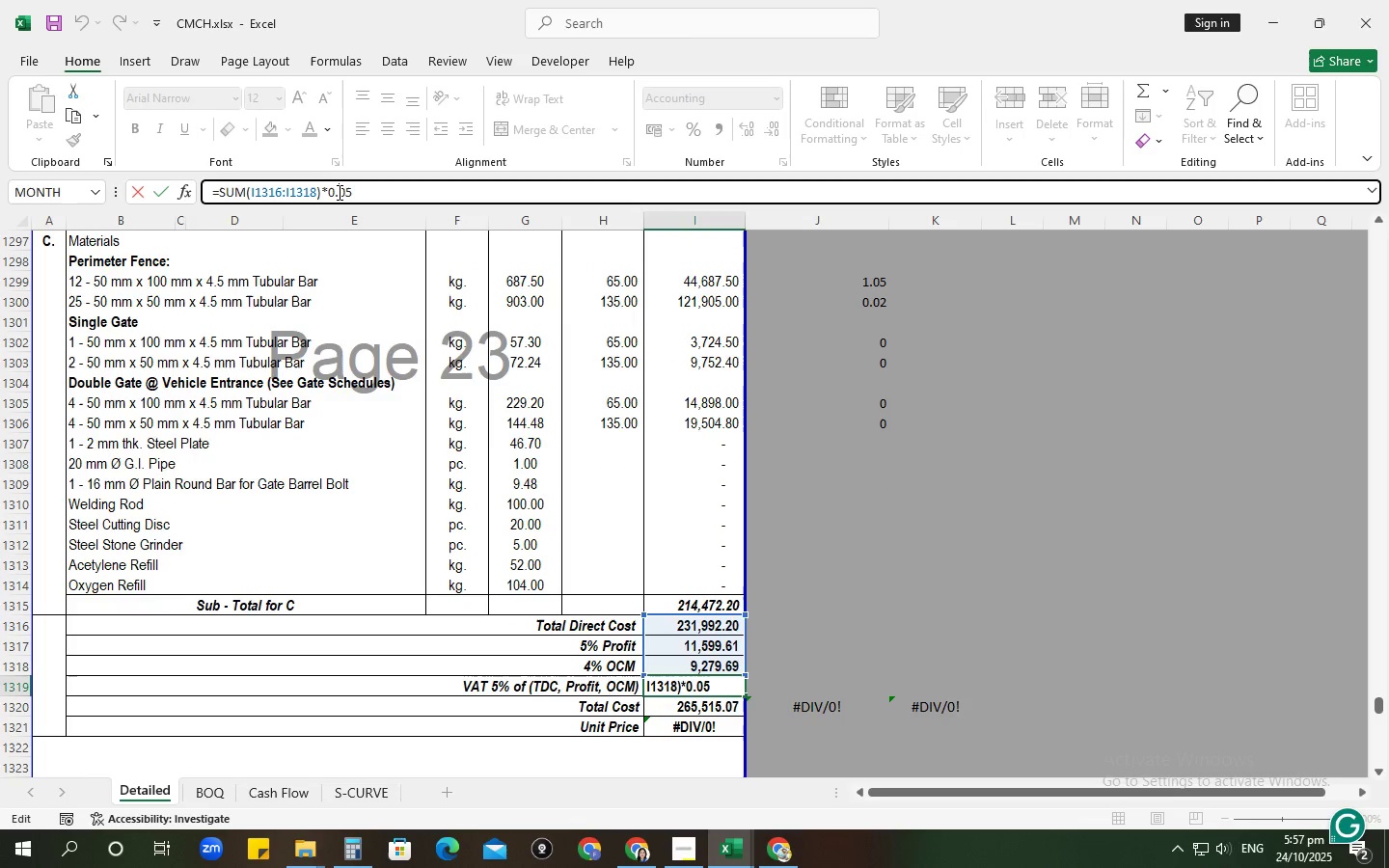 
key(NumpadEnter)
 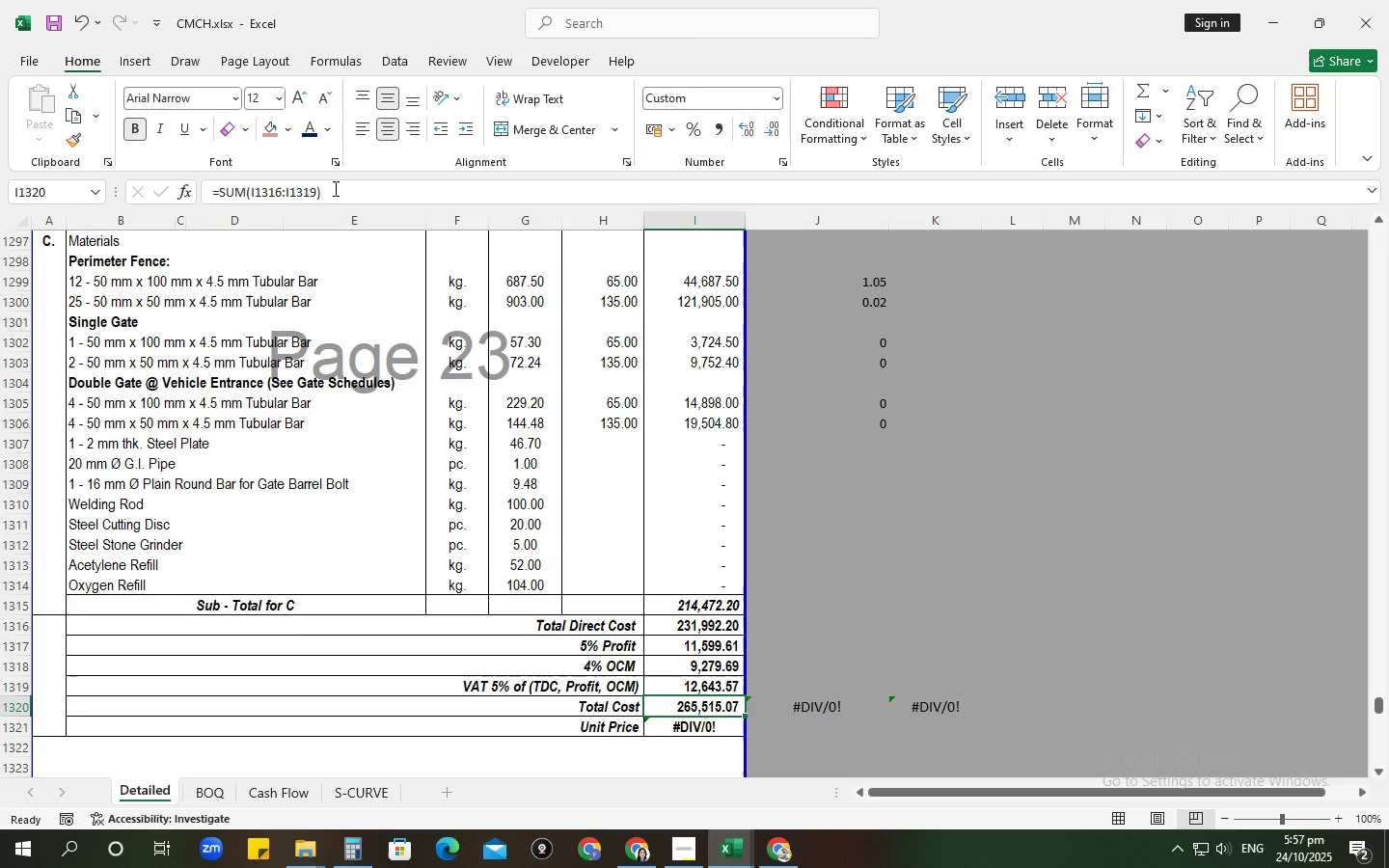 
left_click([333, 187])
 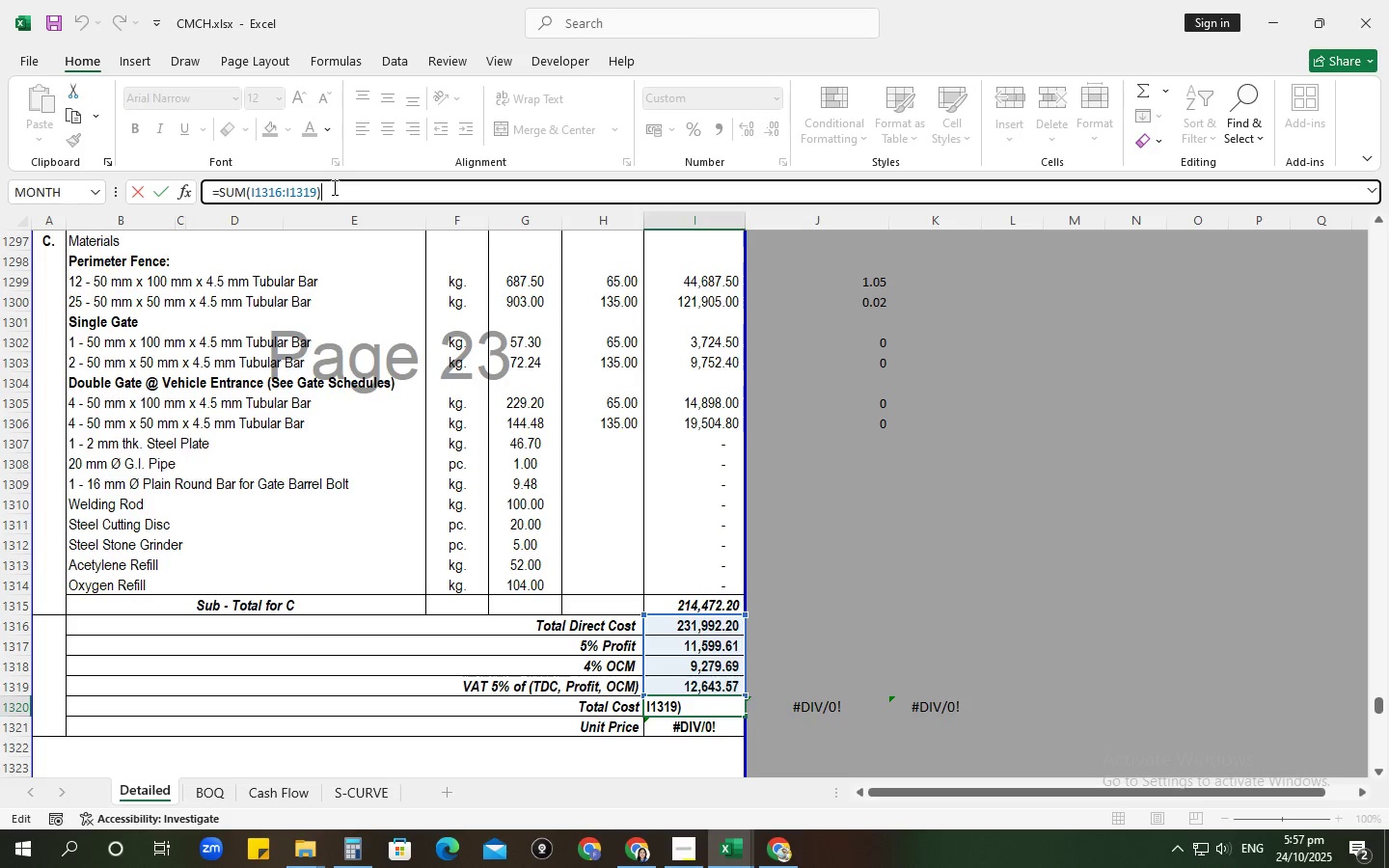 
key(NumpadEnter)
 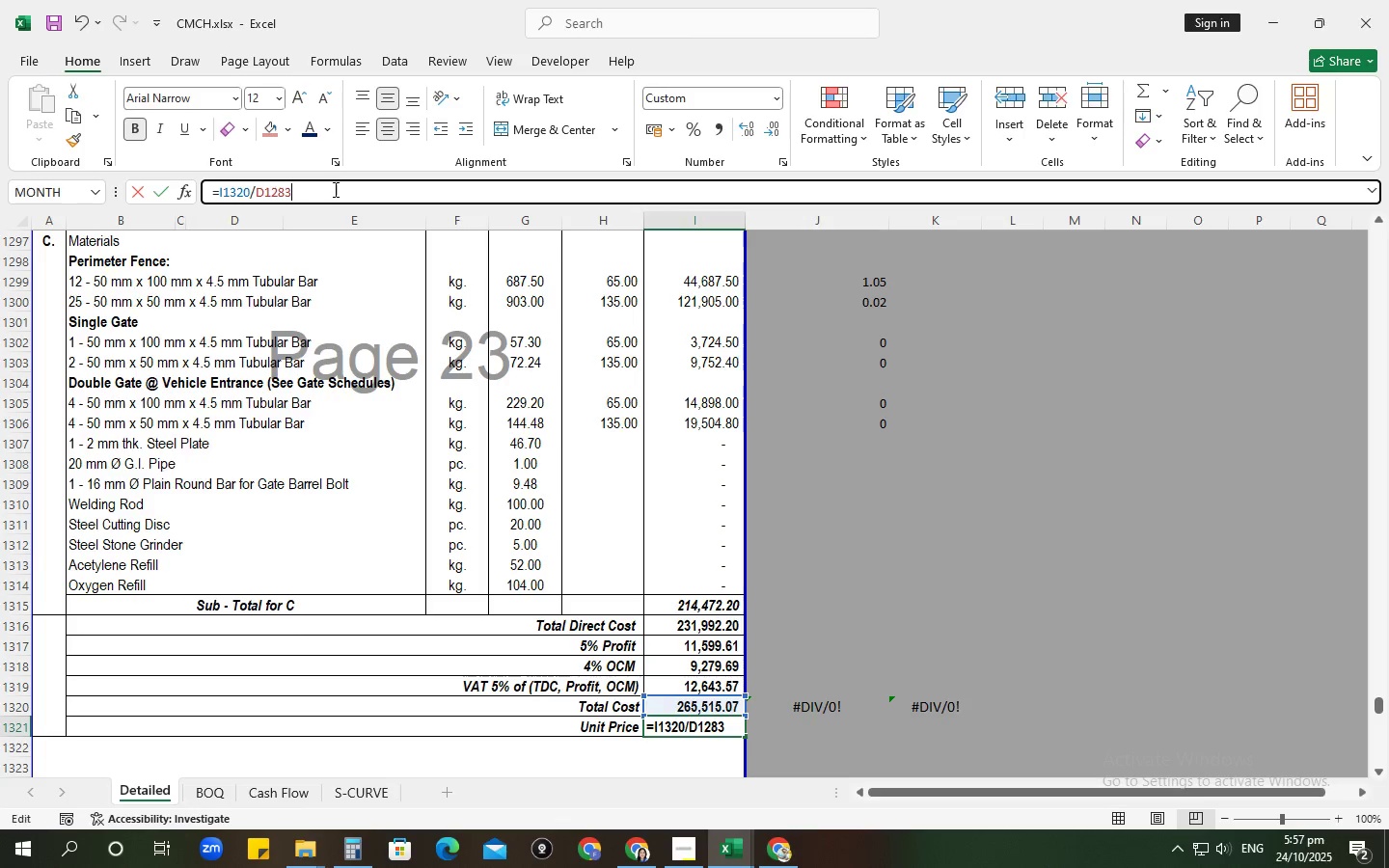 
scroll: coordinate [130, 547], scroll_direction: up, amount: 10.0
 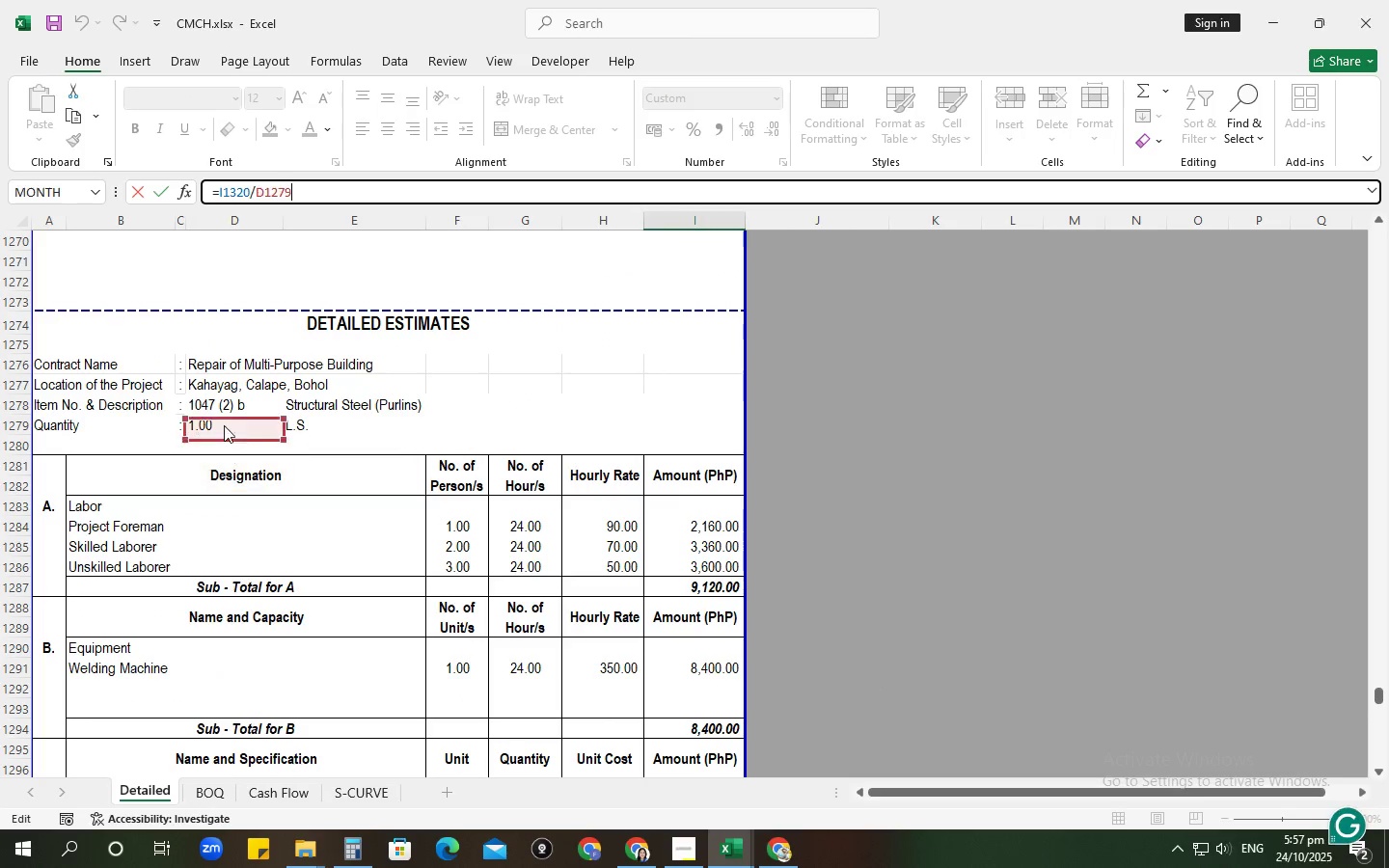 
key(NumpadEnter)
 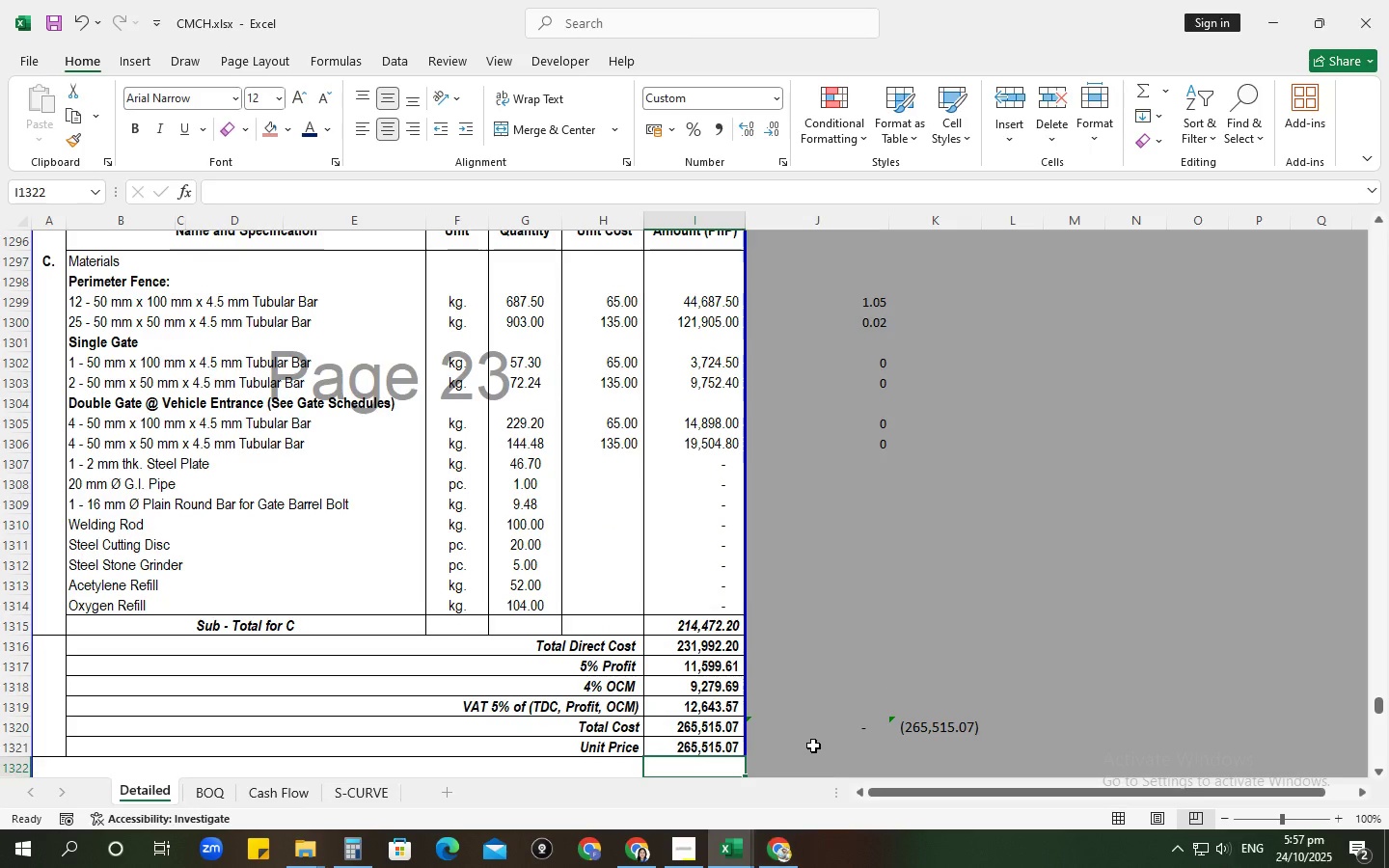 
left_click([809, 719])
 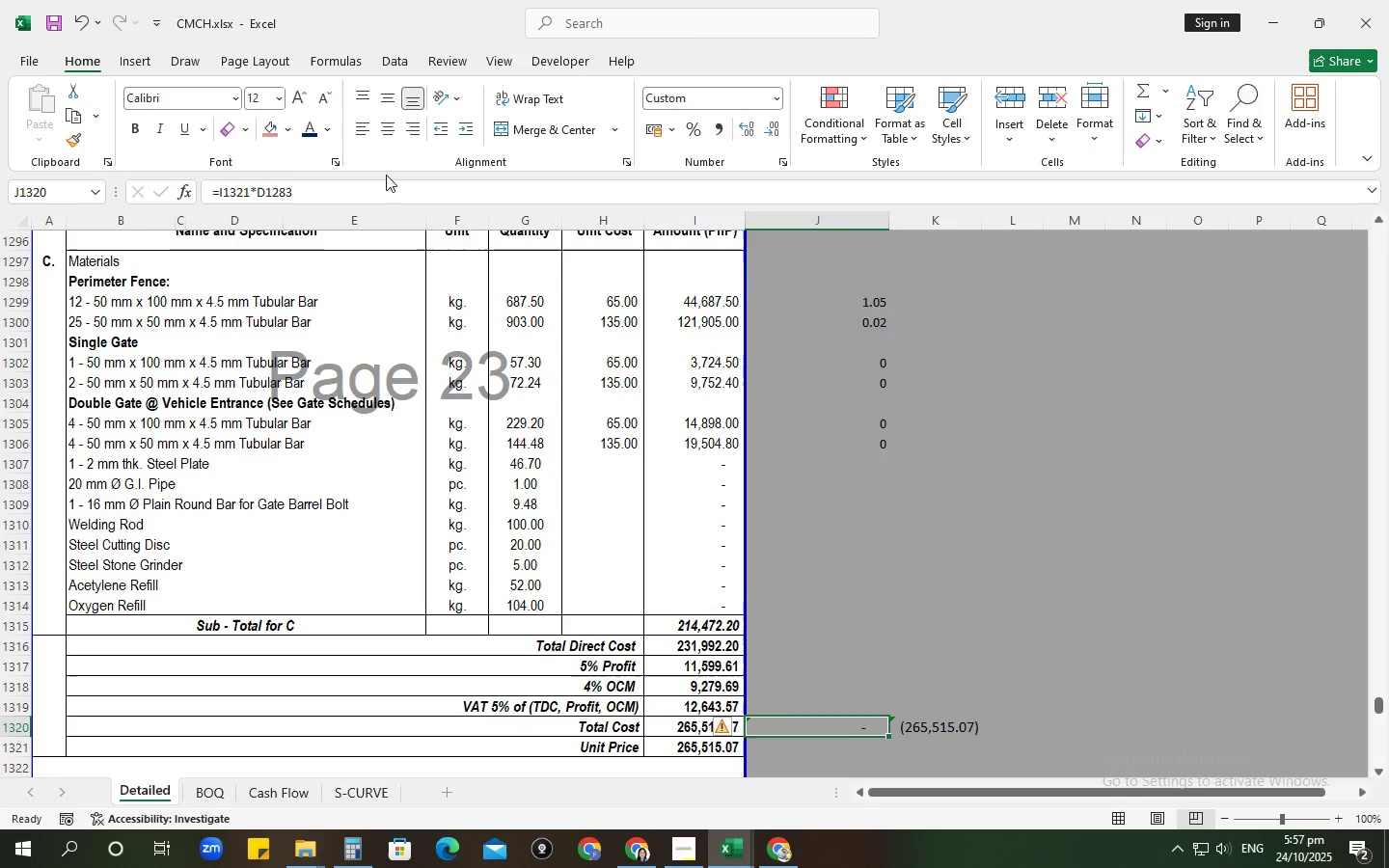 
left_click([385, 194])
 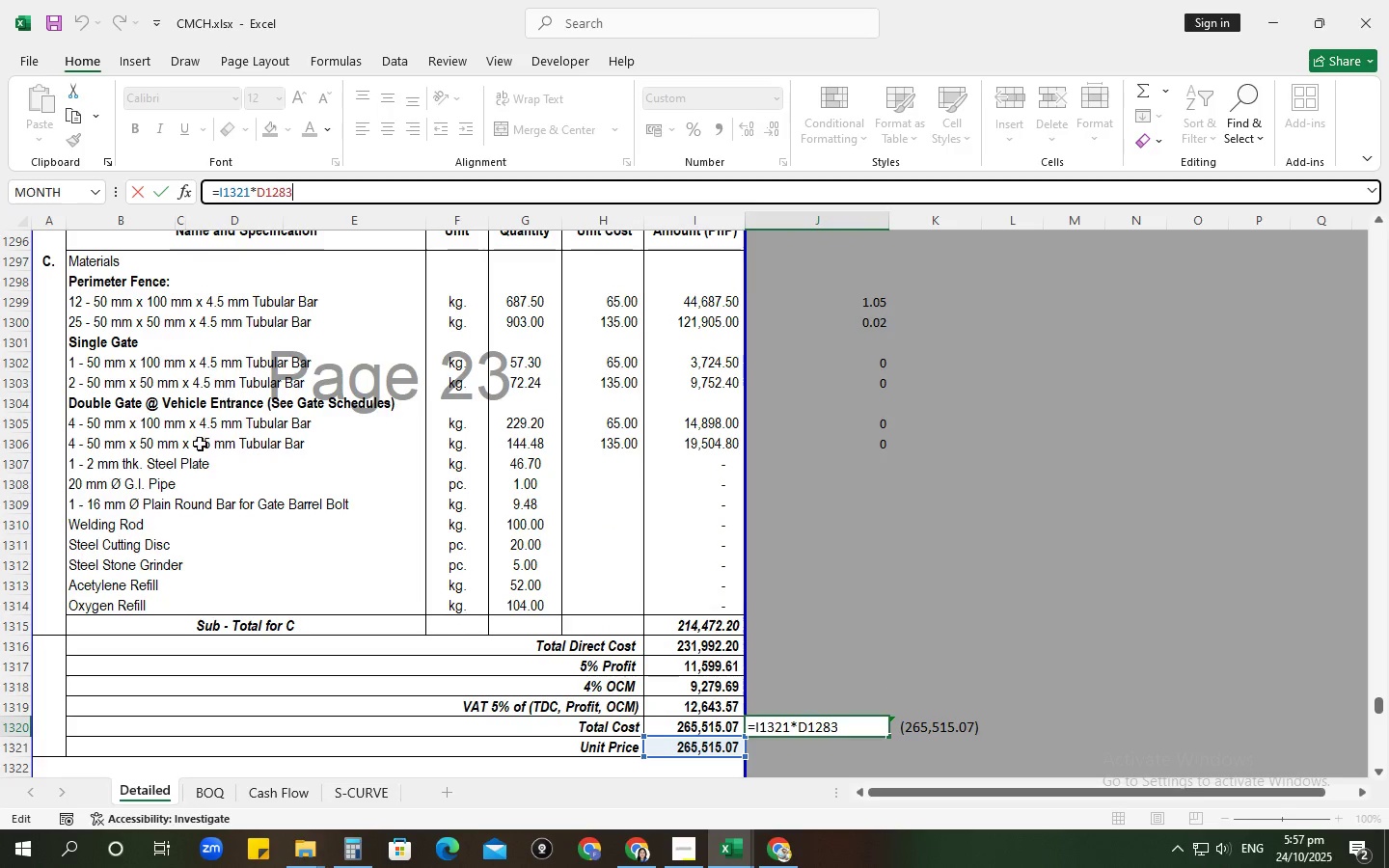 
scroll: coordinate [202, 611], scroll_direction: up, amount: 9.0
 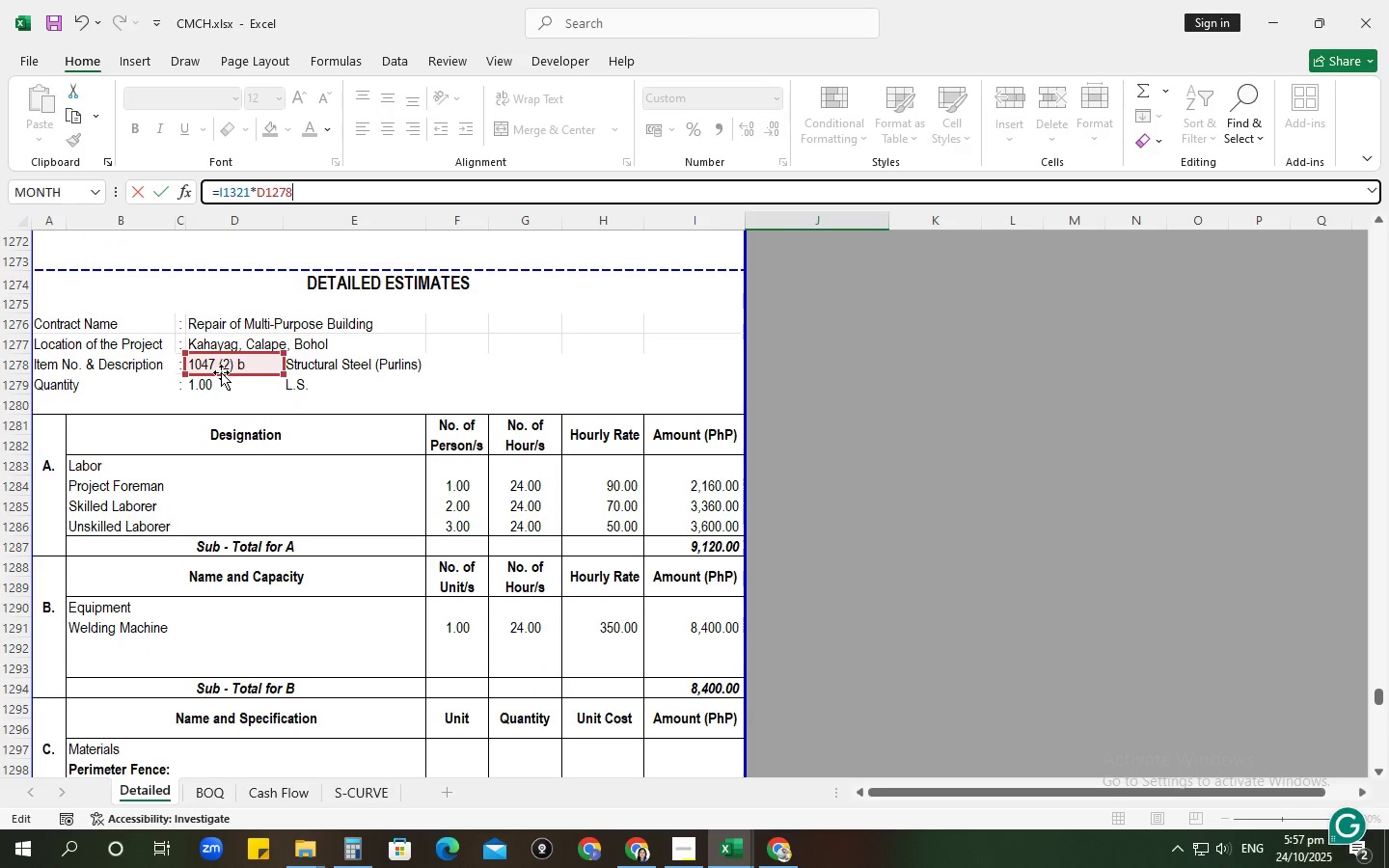 
key(NumpadEnter)
 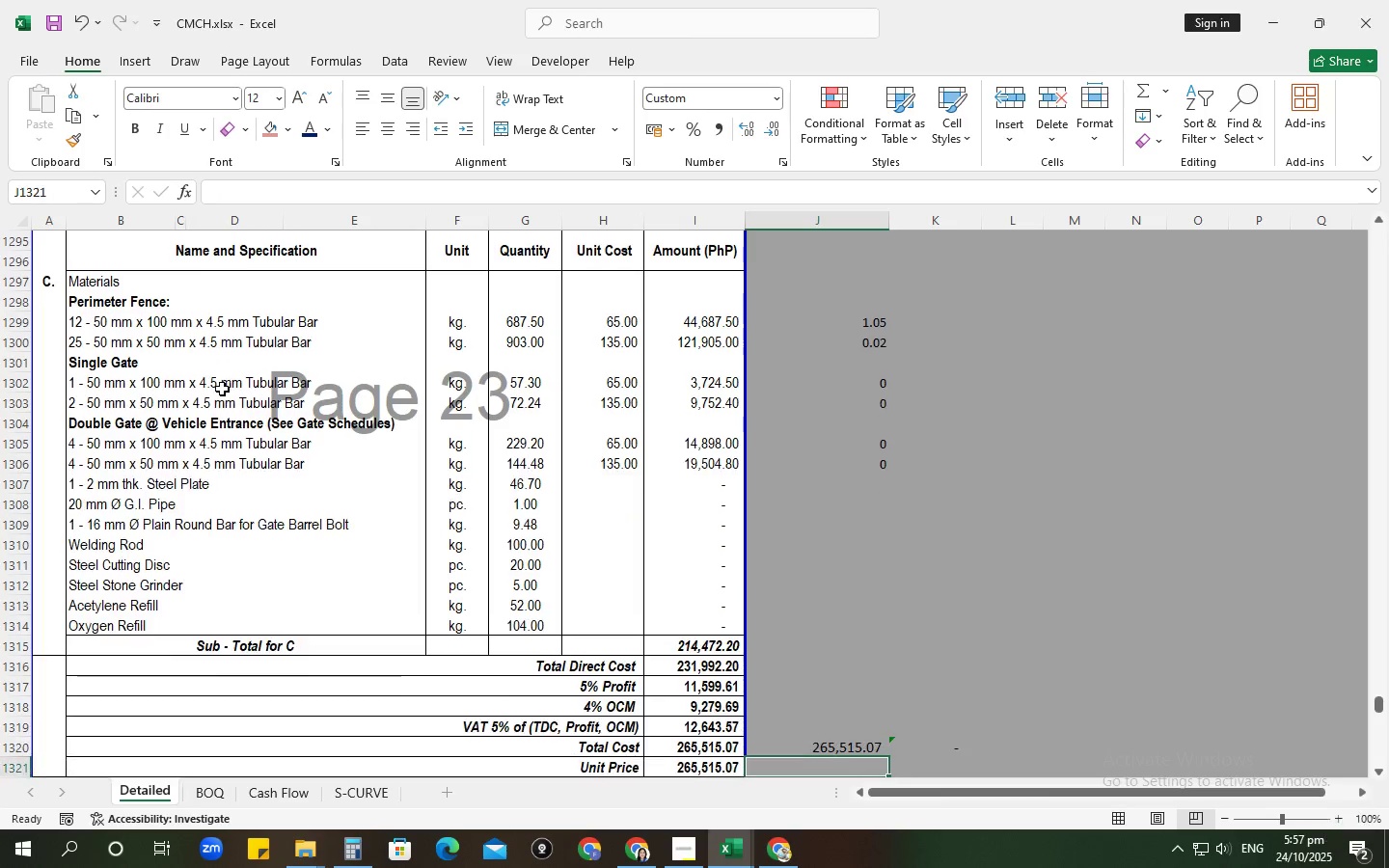 
key(Control+S)